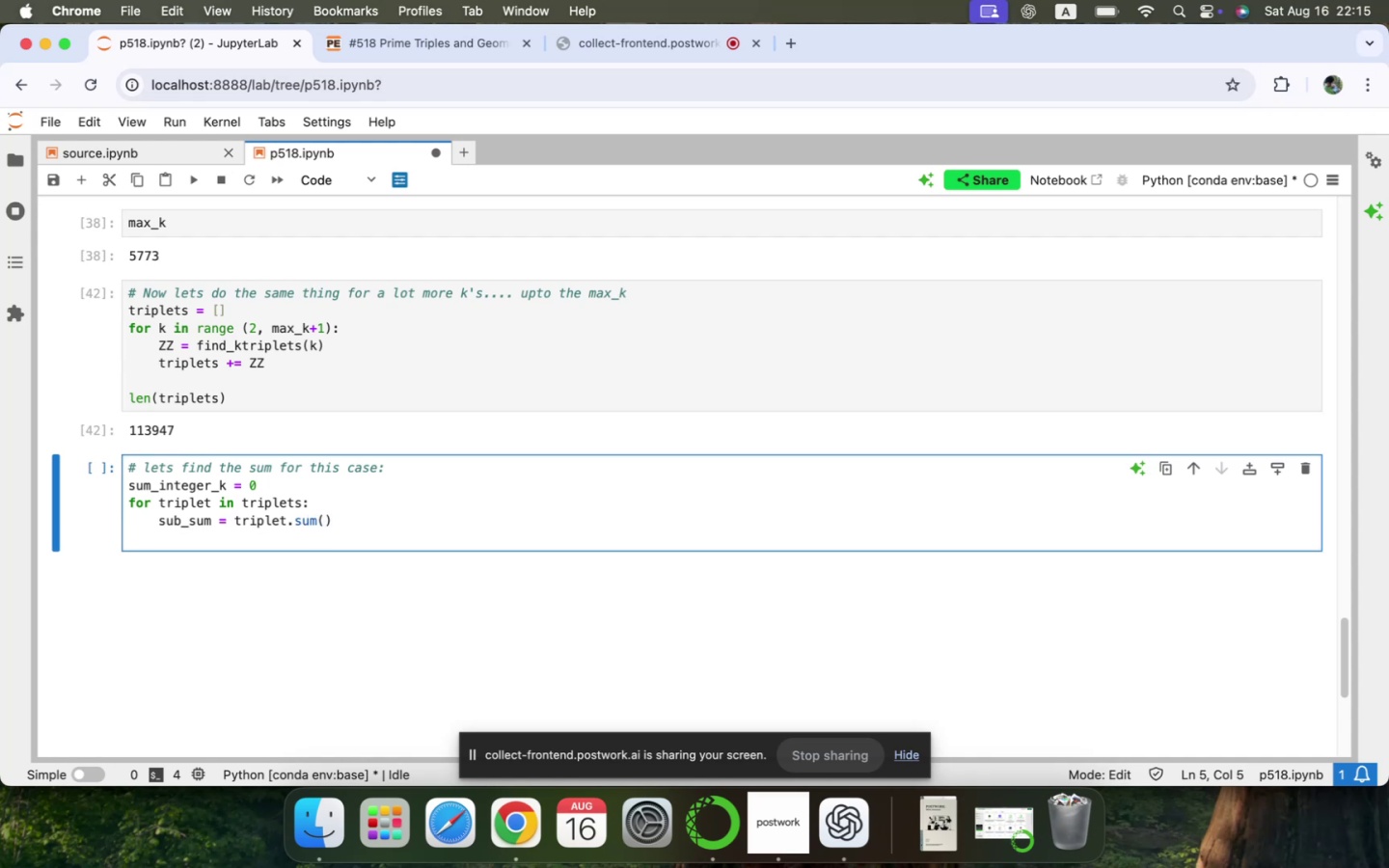 
type(sum_int)
key(Tab)
 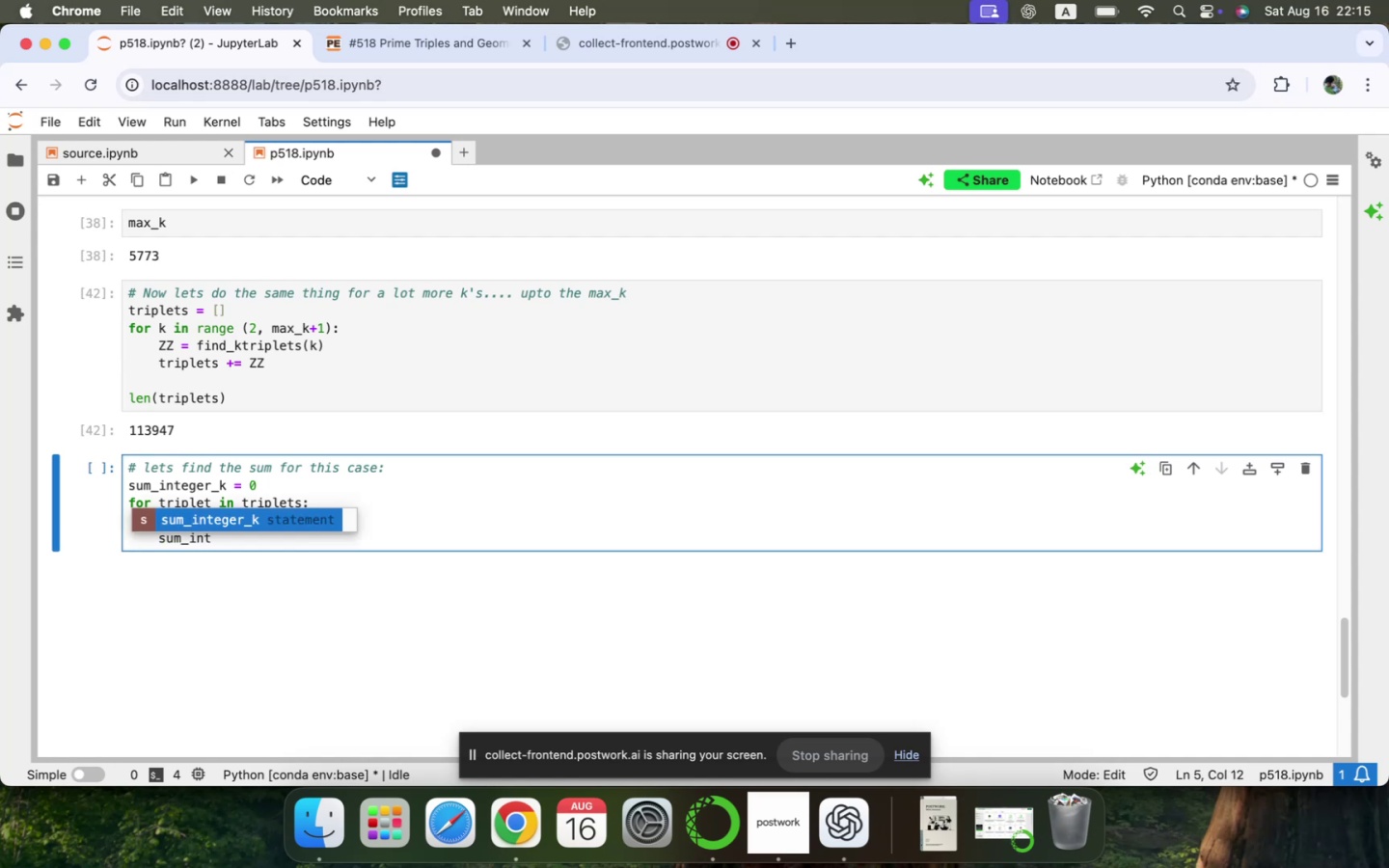 
key(Enter)
 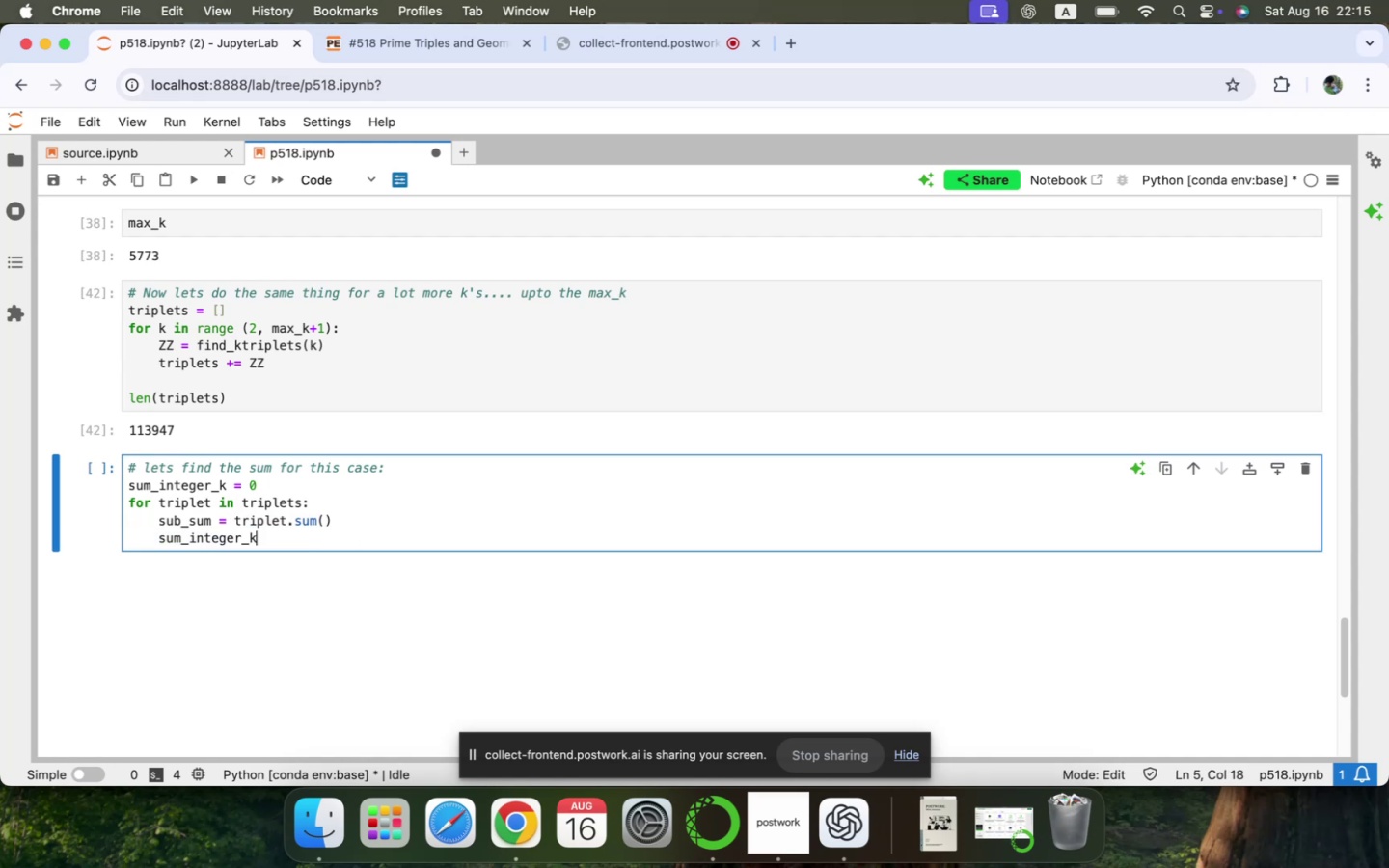 
type( += sub_sum)
 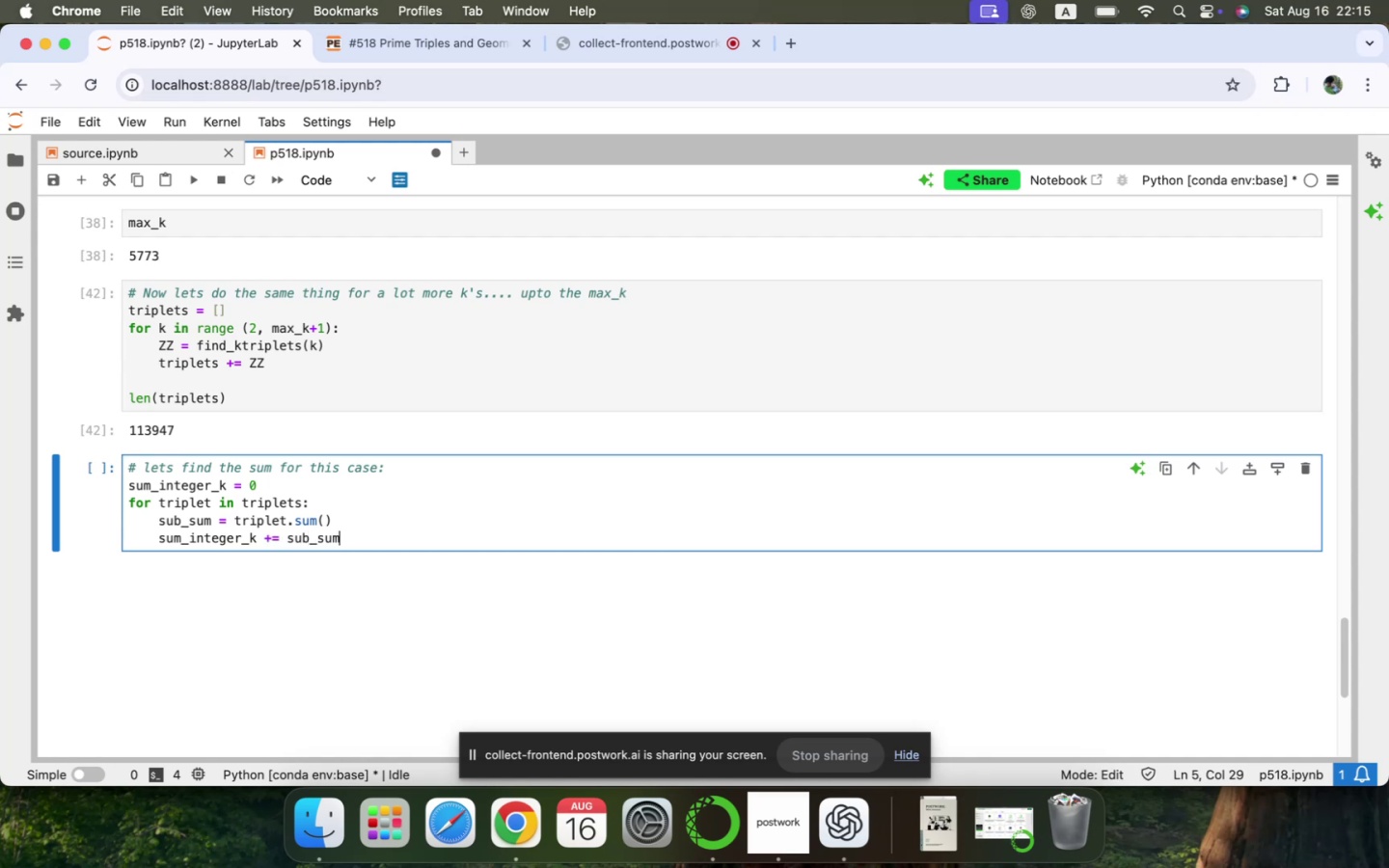 
 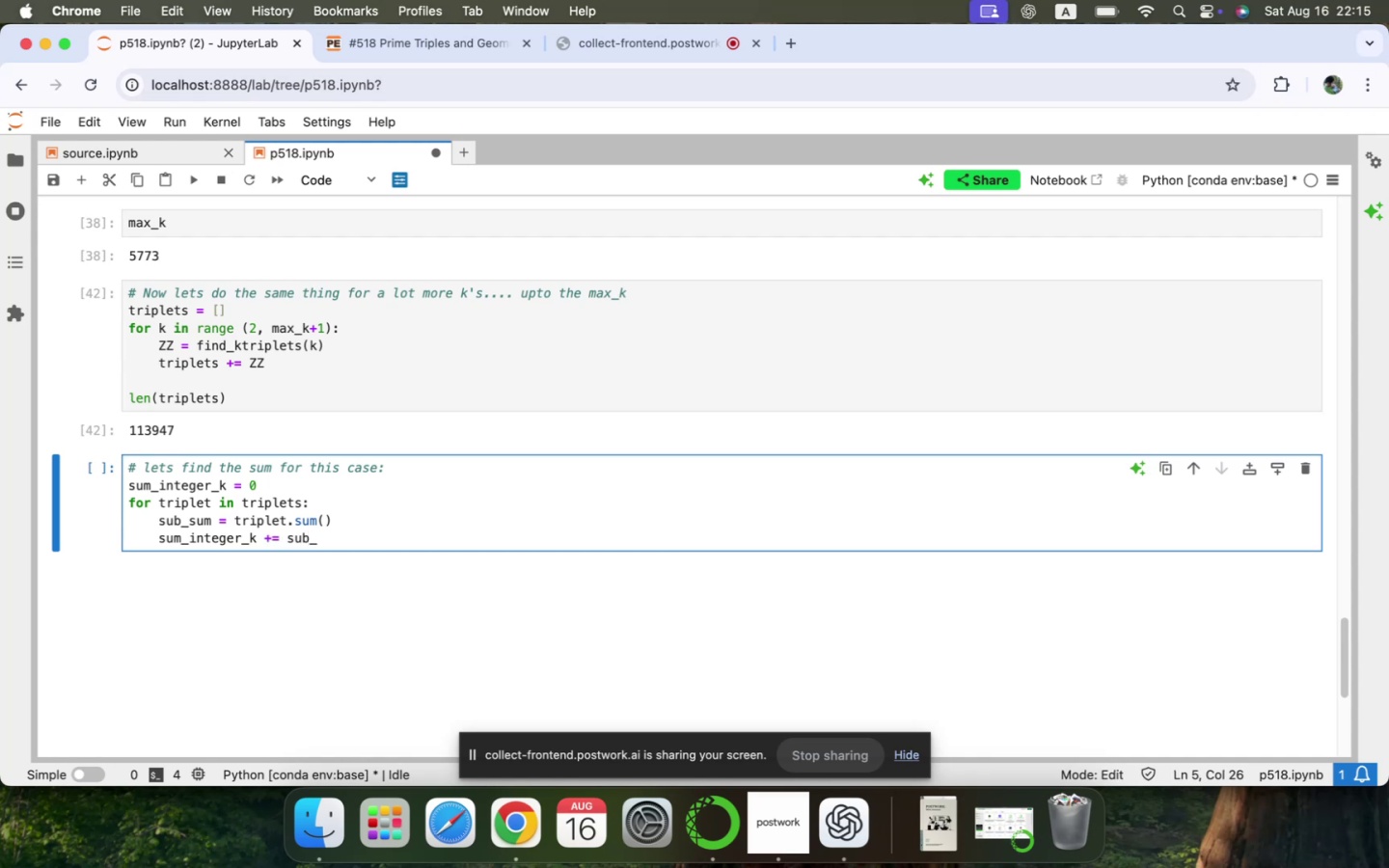 
key(Enter)
 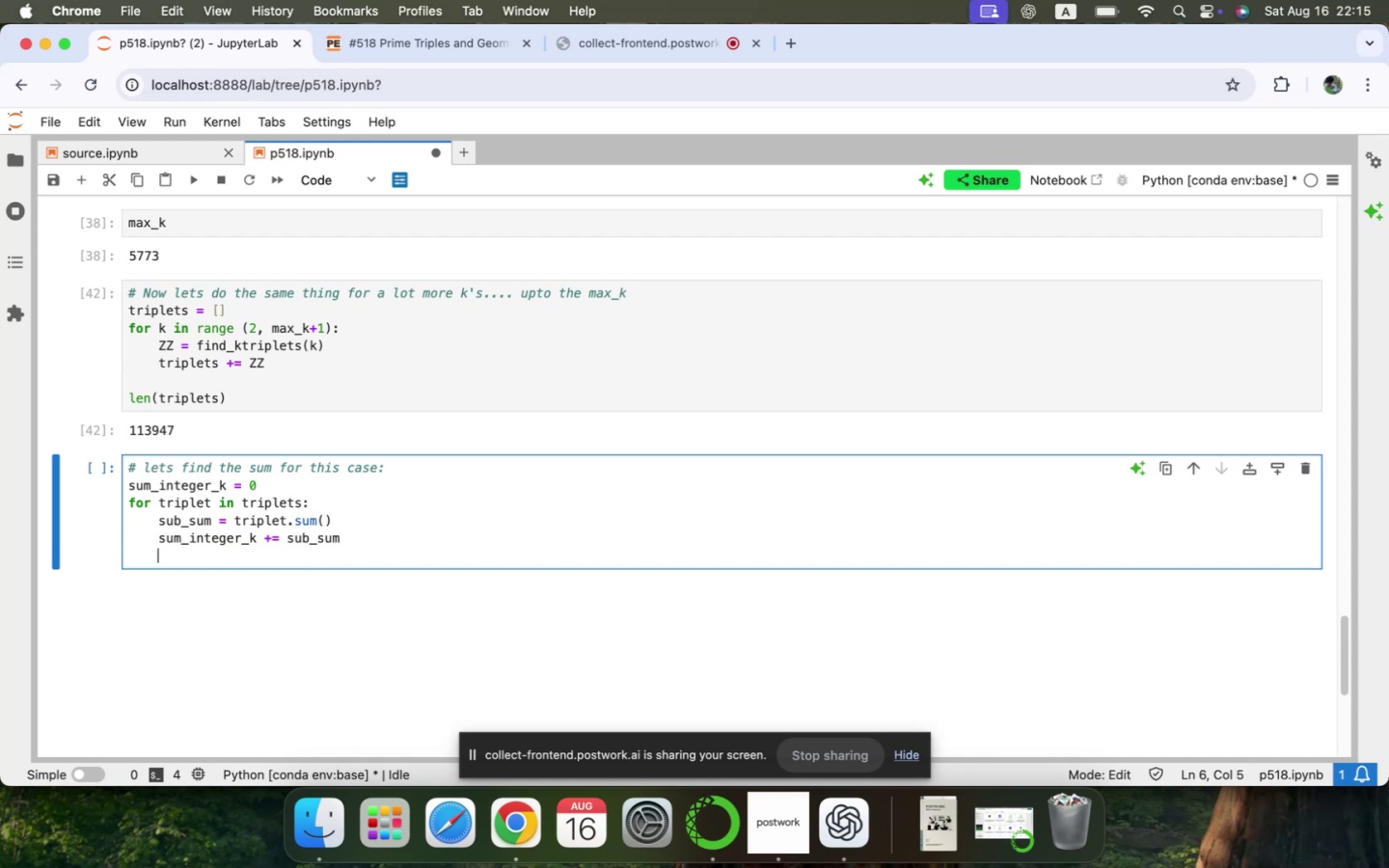 
key(Backspace)
type(print(sum_)
key(Tab)
 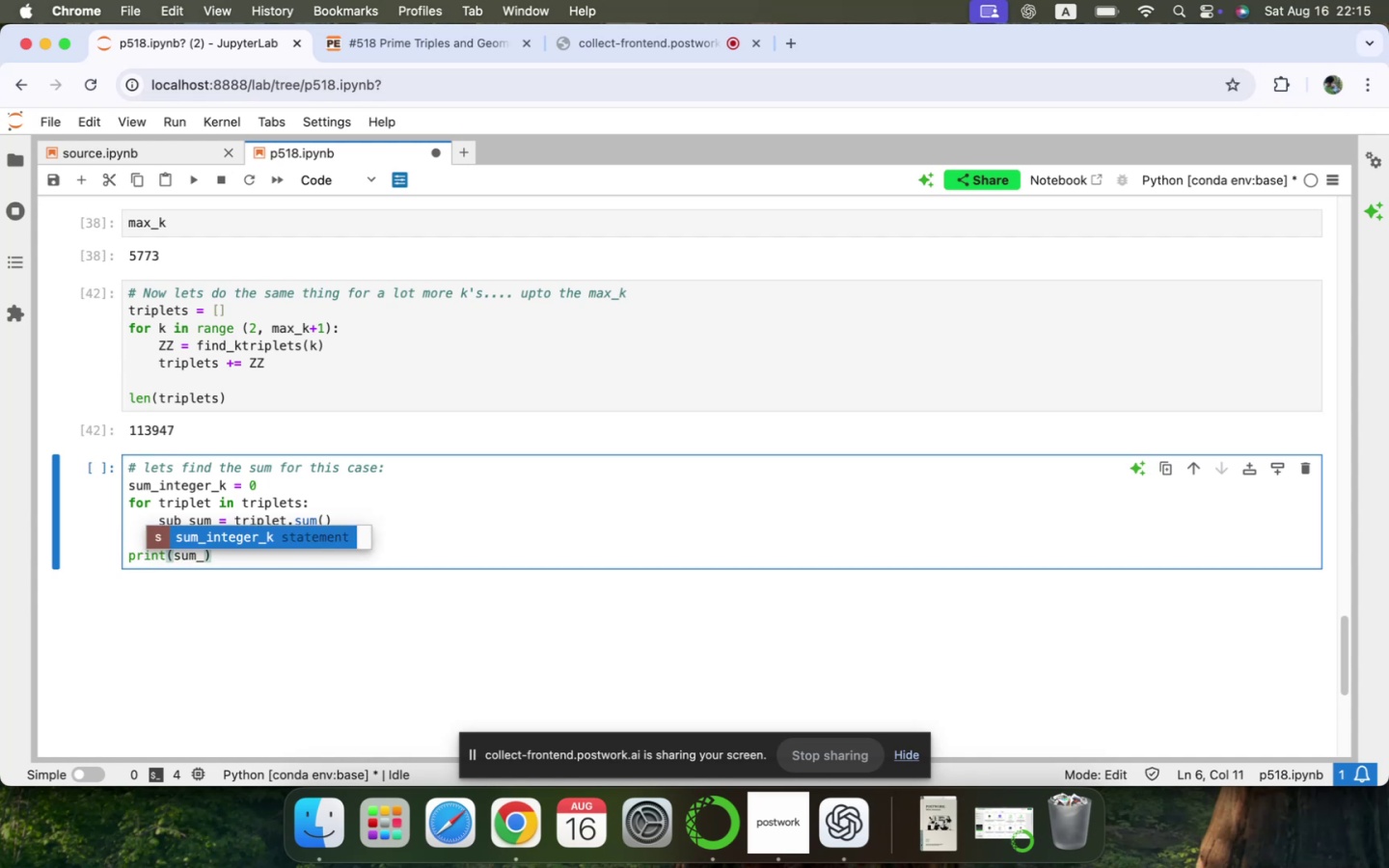 
 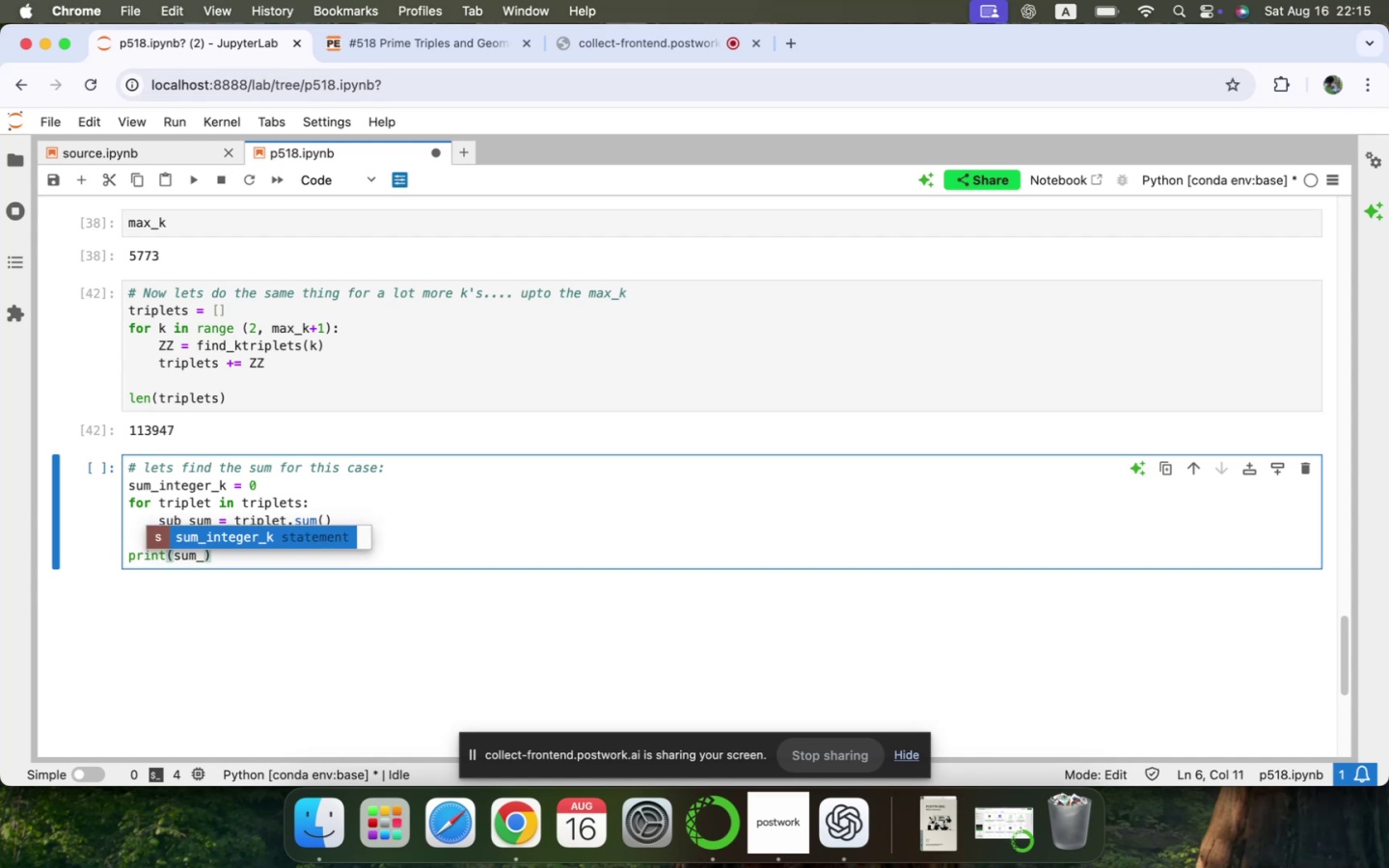 
key(Enter)
 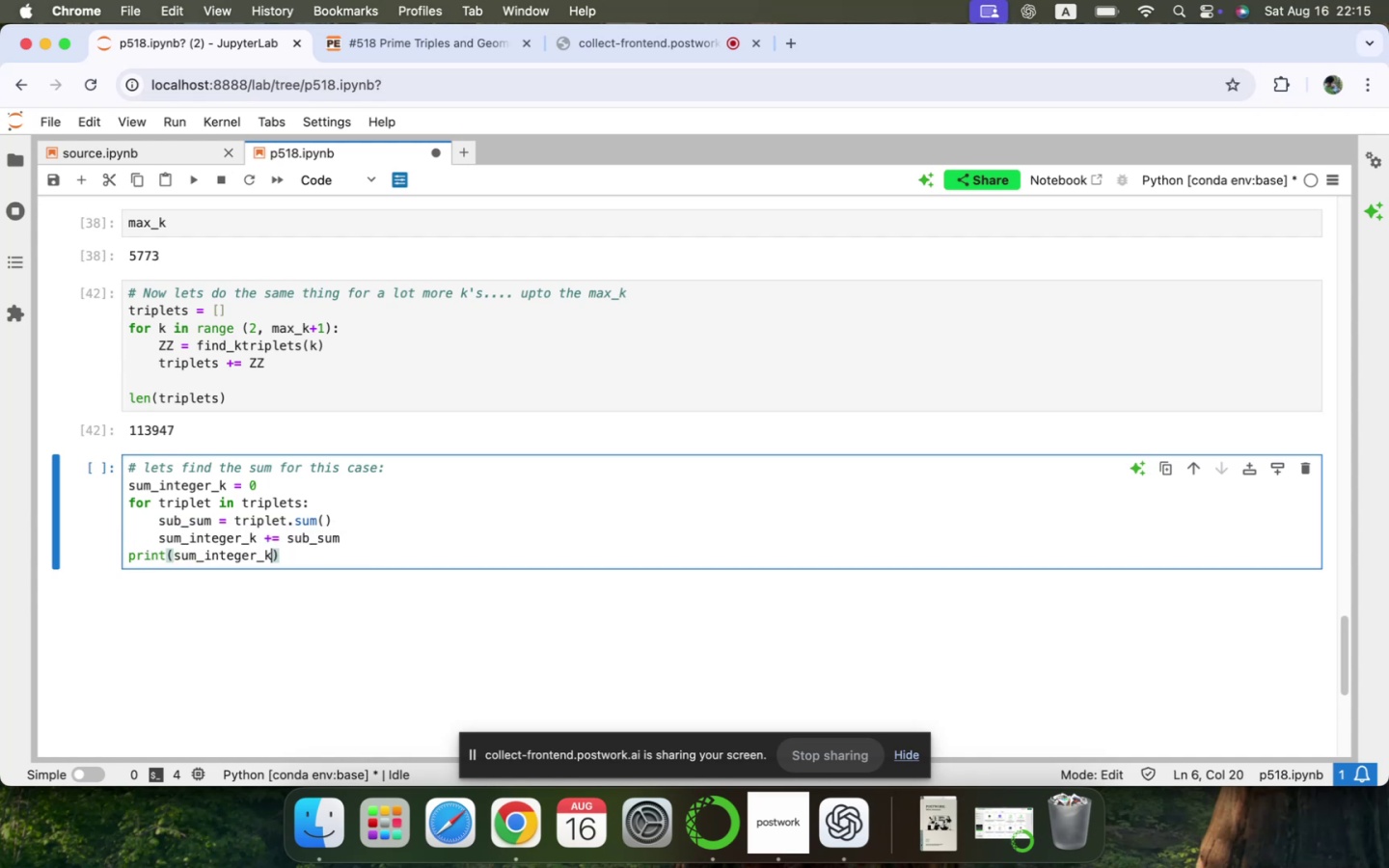 
key(Shift+ShiftLeft)
 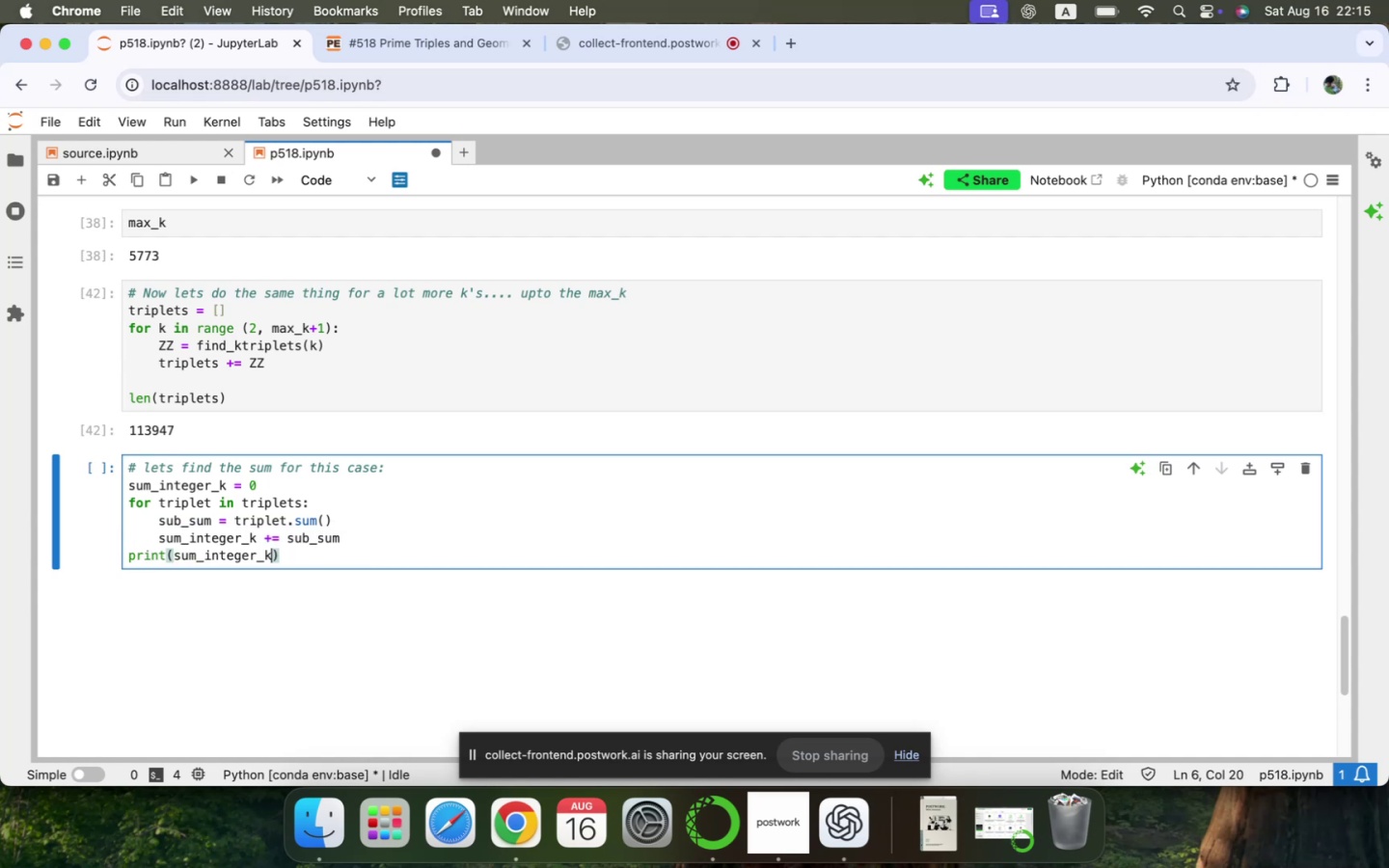 
key(Shift+Enter)
 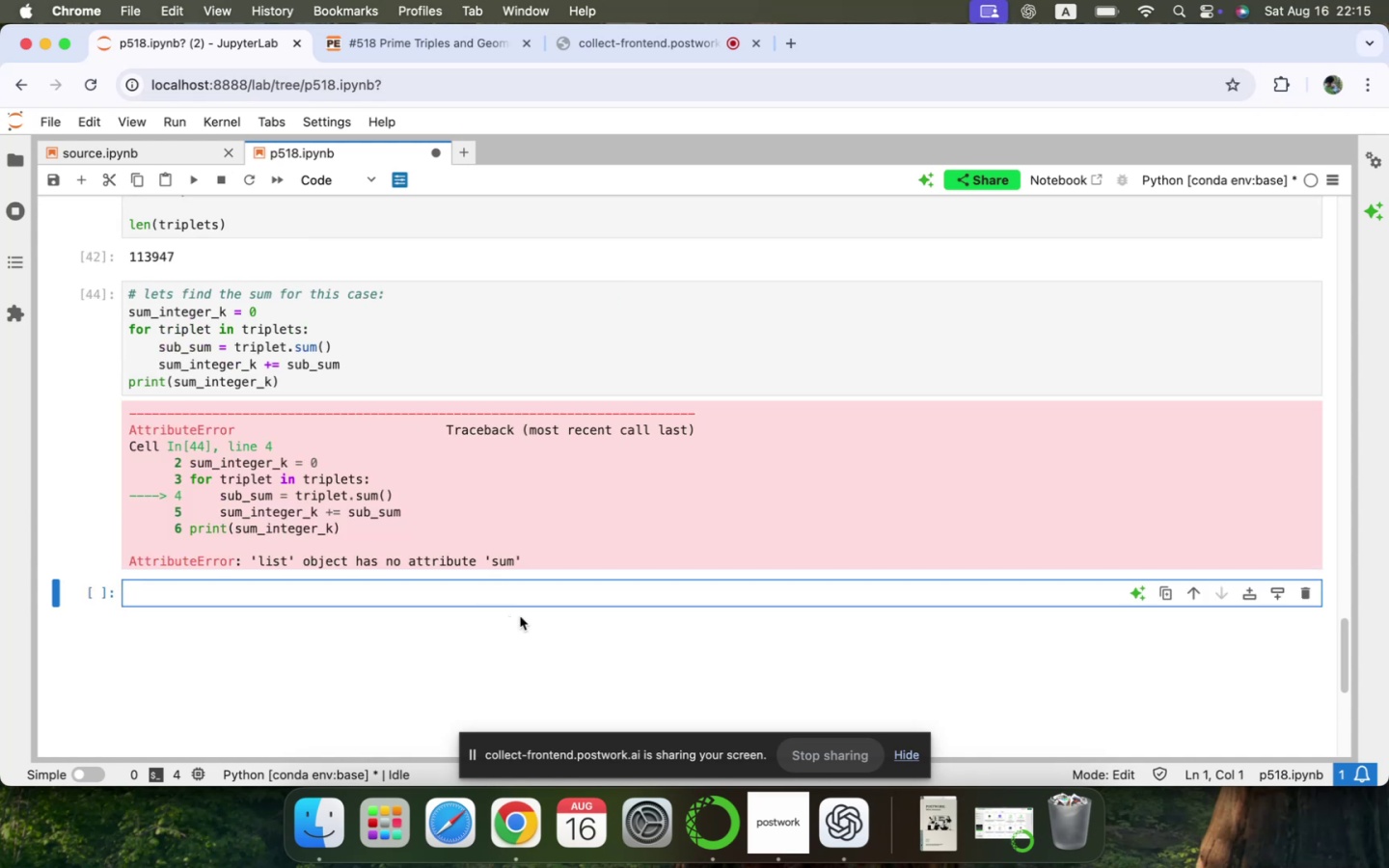 
left_click([849, 815])
 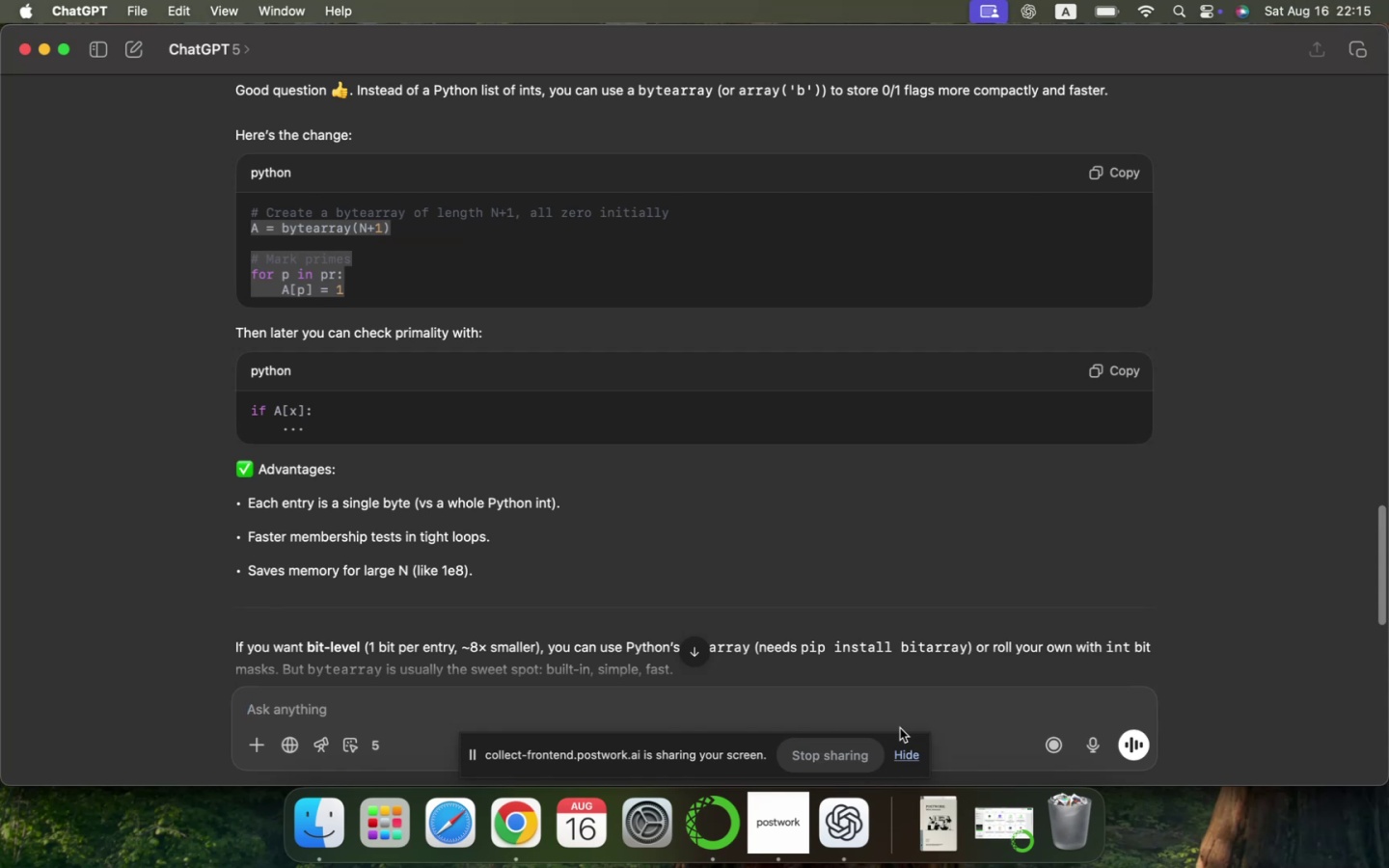 
scroll: coordinate [770, 498], scroll_direction: down, amount: 330.0
 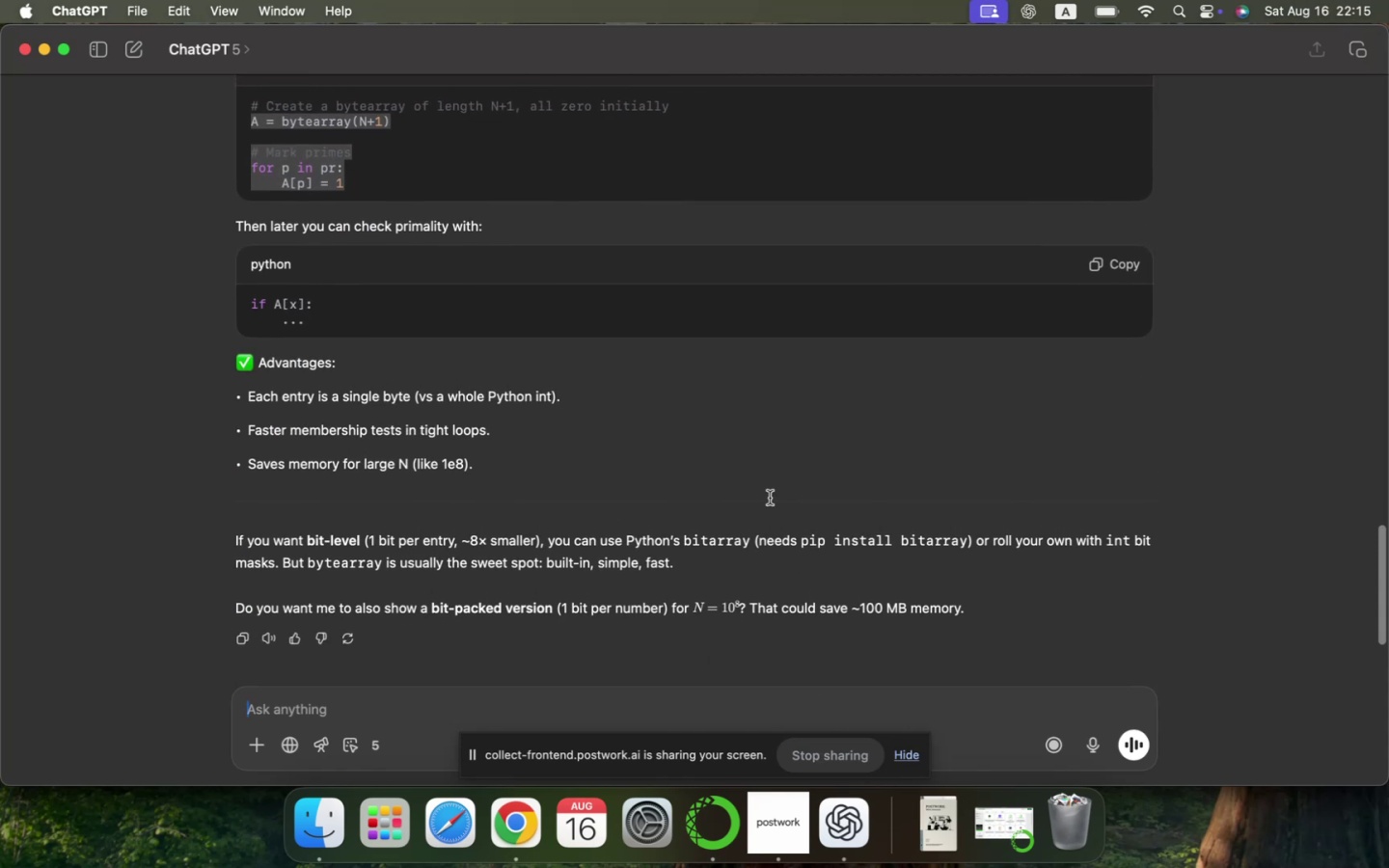 
type(w)
key(Backspace)
type(summing a)
key(Backspace)
type(up a list?)
 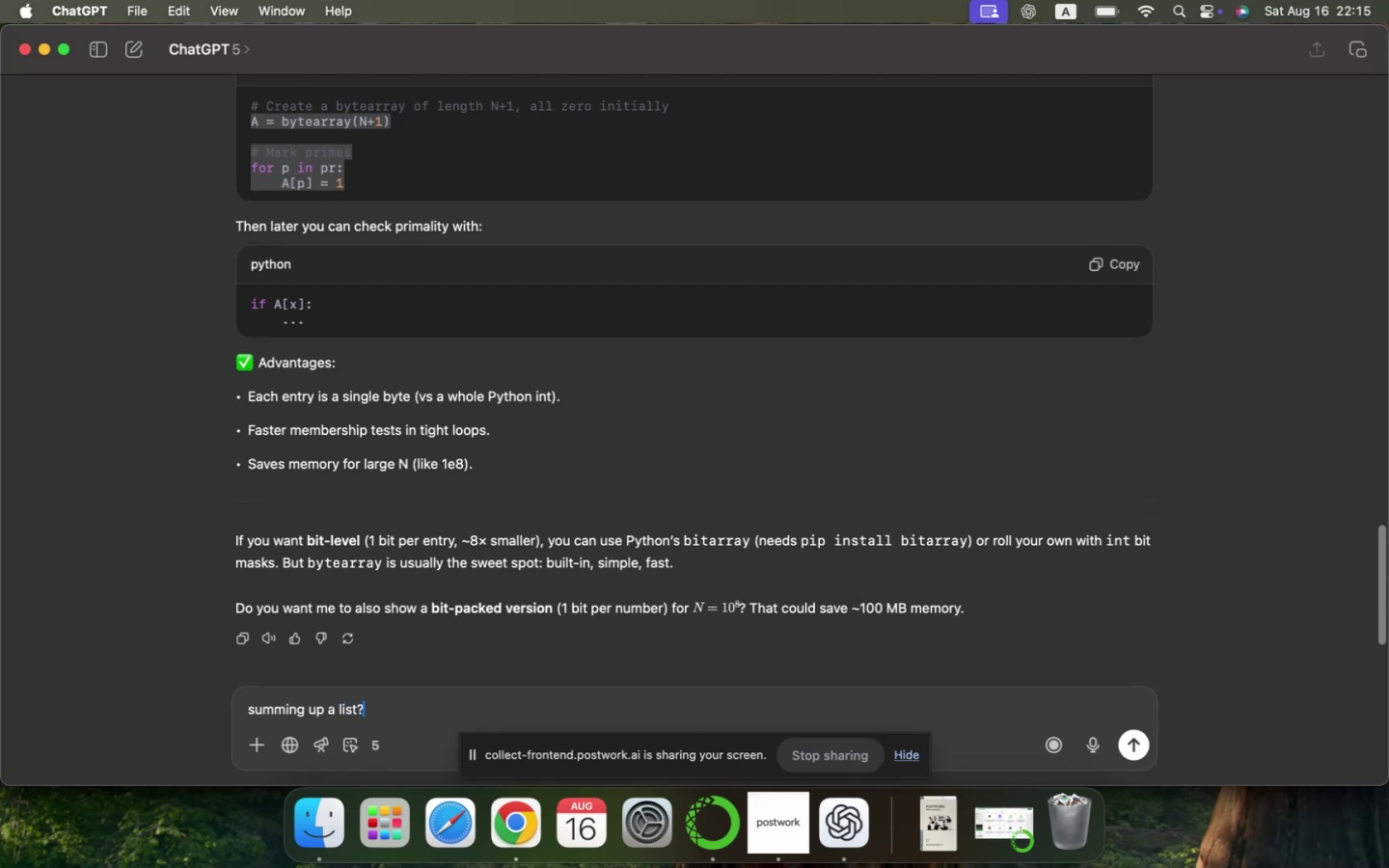 
key(Enter)
 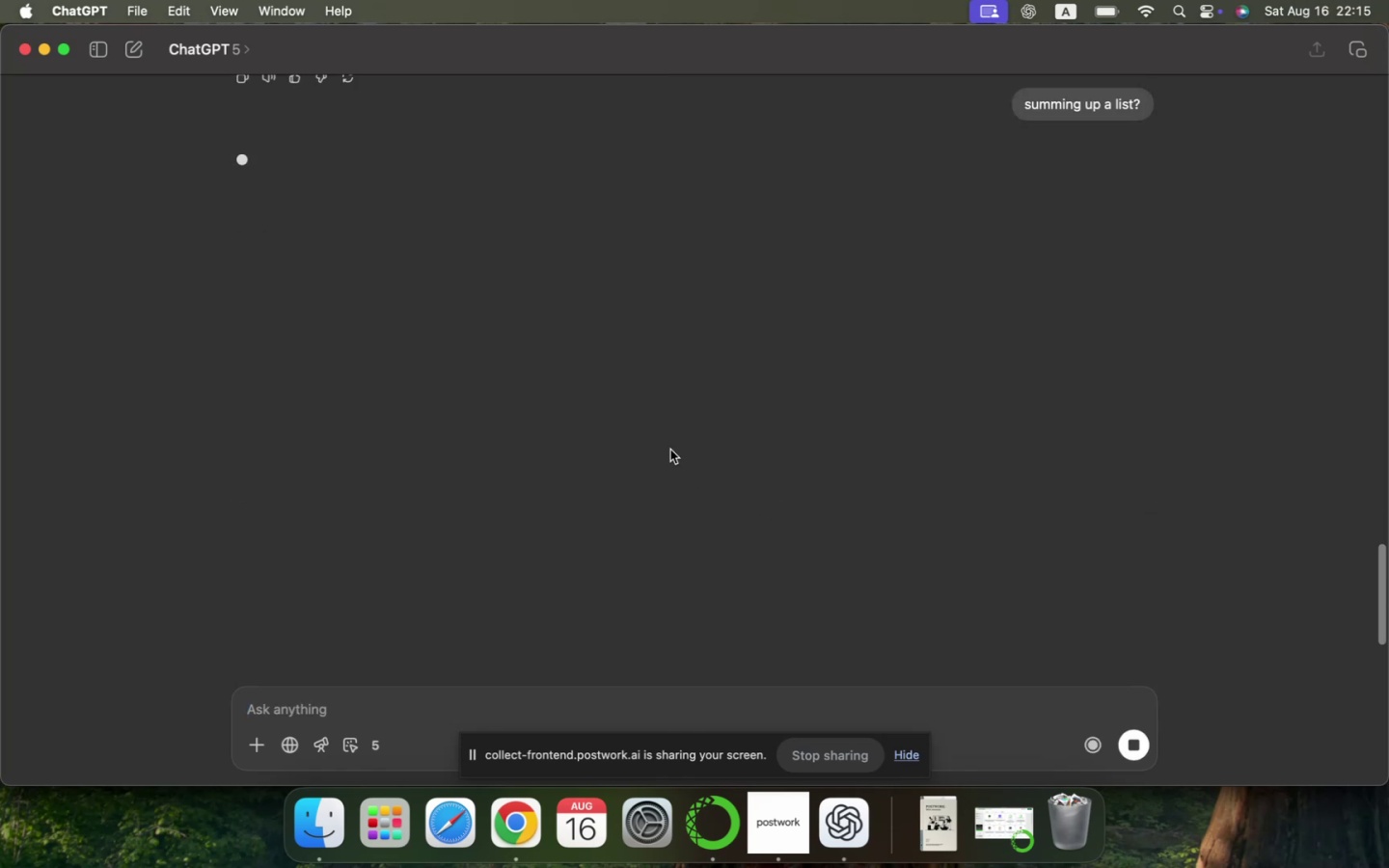 
wait(8.0)
 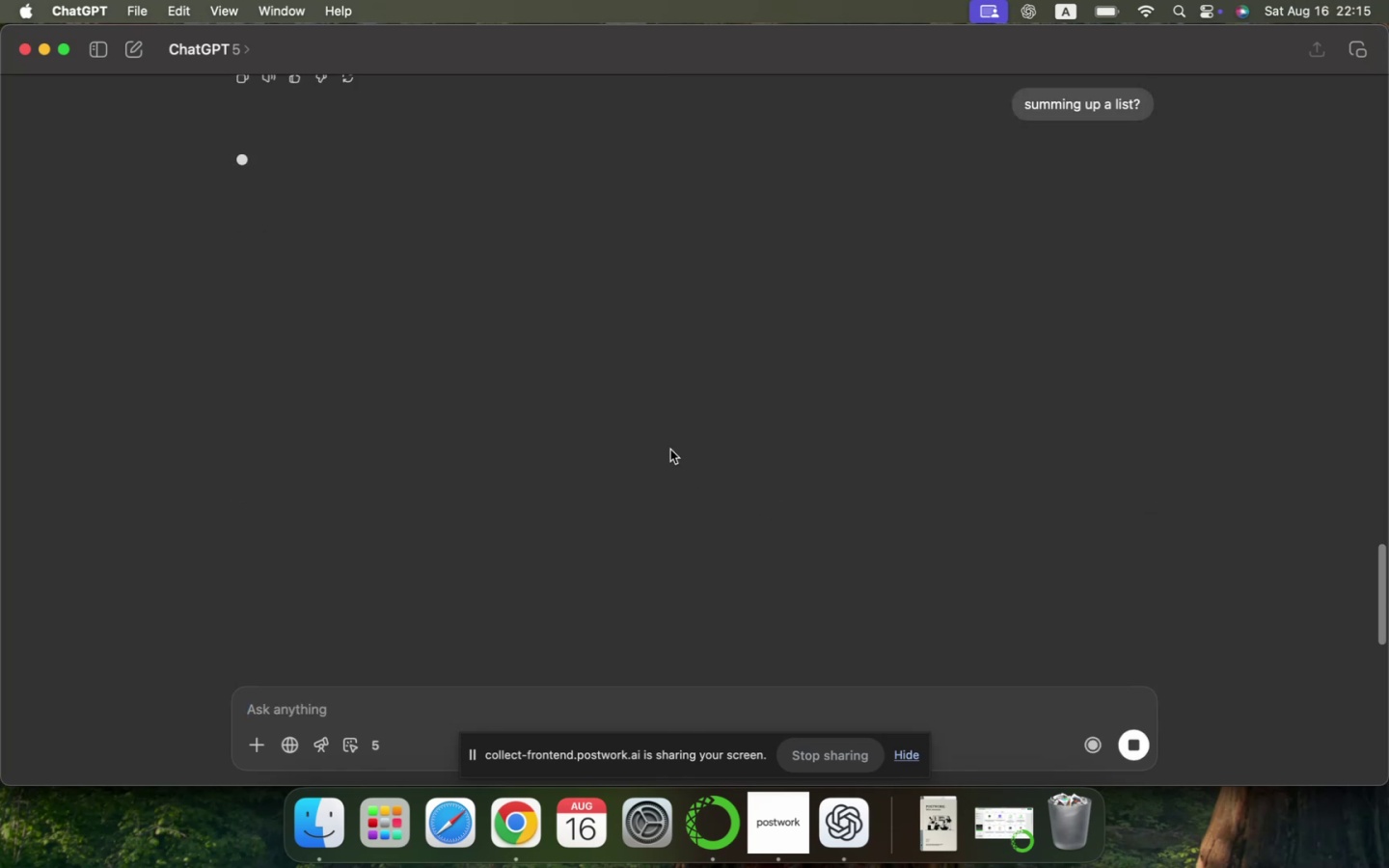 
key(Meta+CommandLeft)
 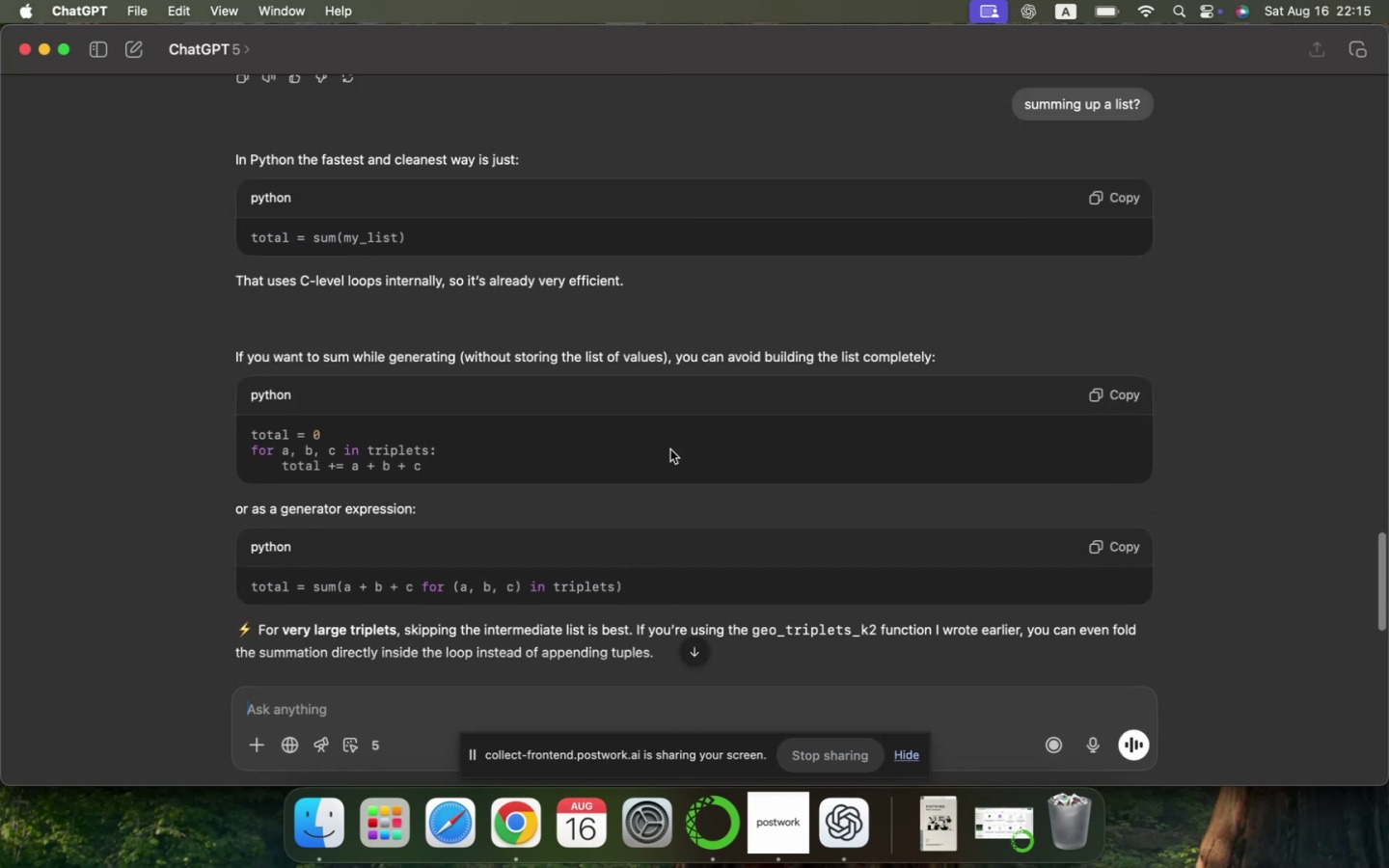 
key(Meta+Tab)
 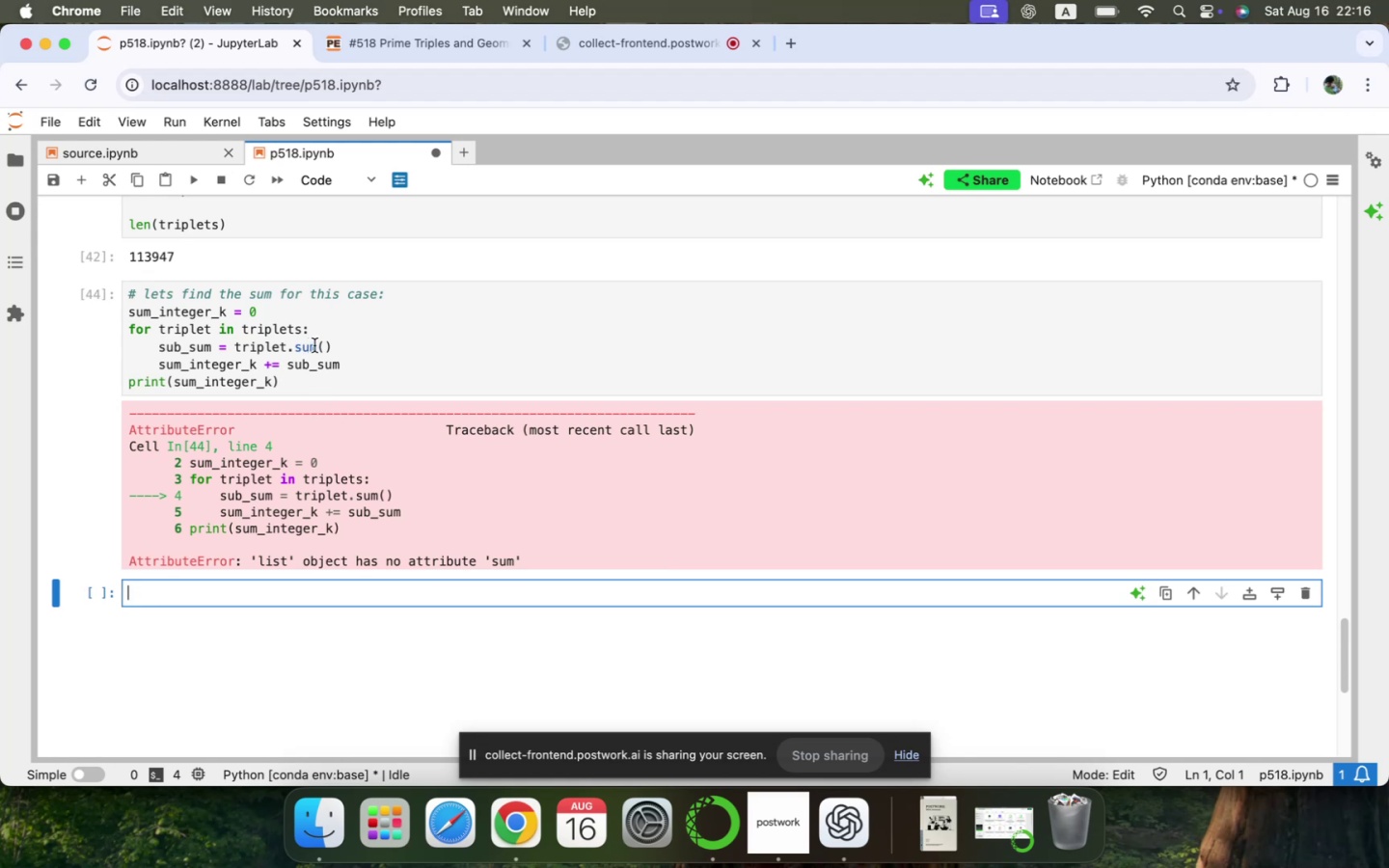 
double_click([312, 347])
 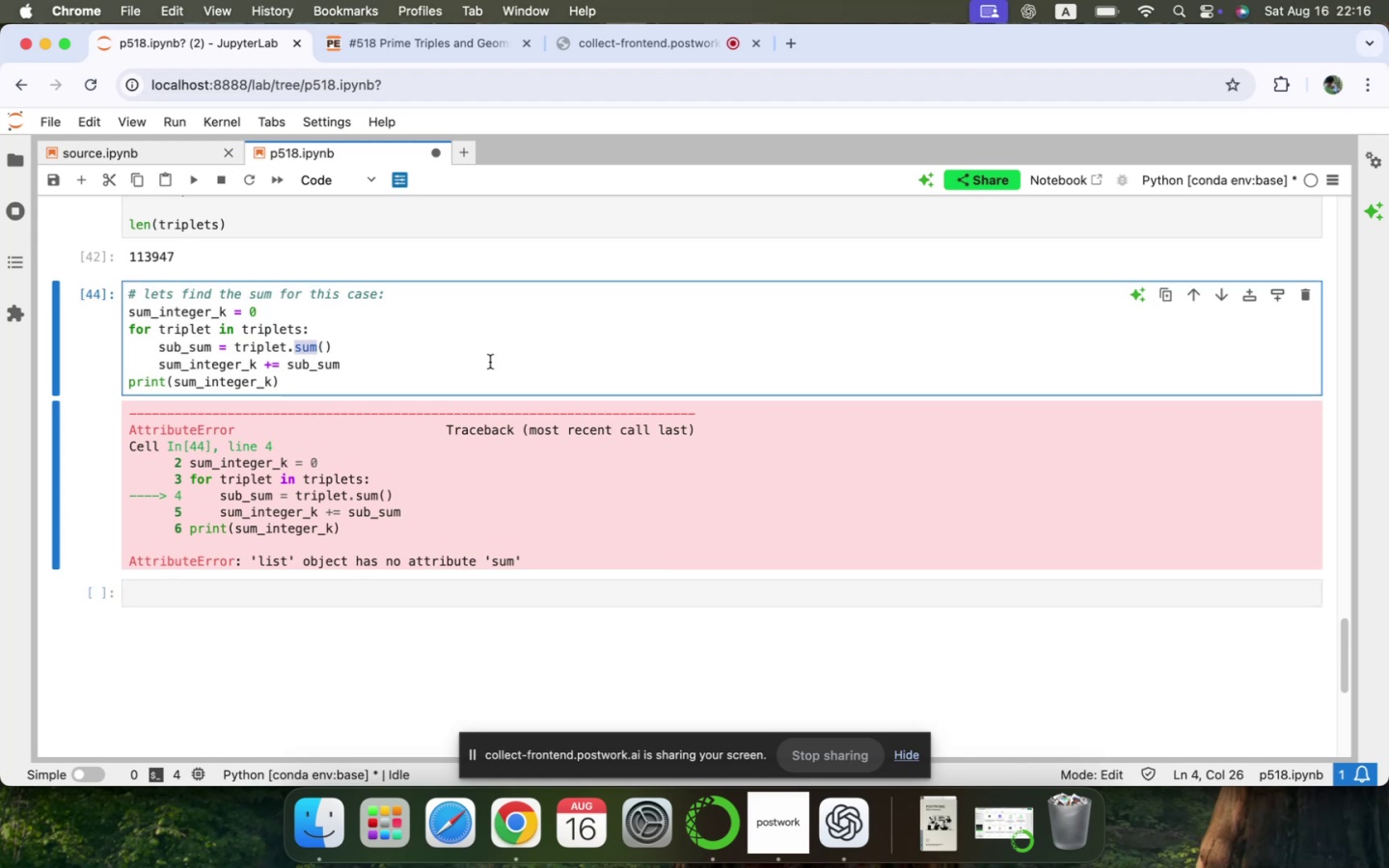 
key(Meta+X)
 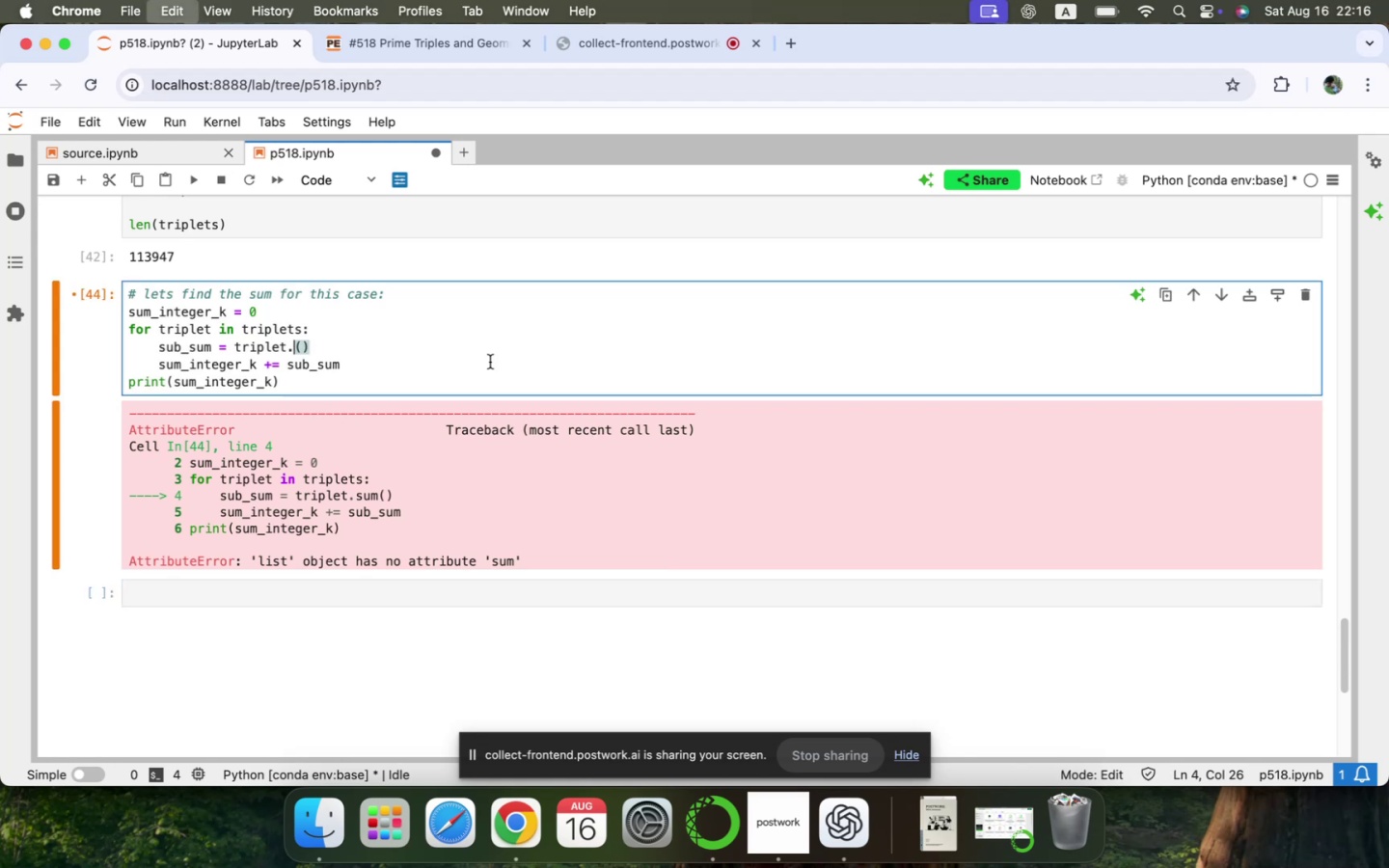 
key(ArrowRight)
 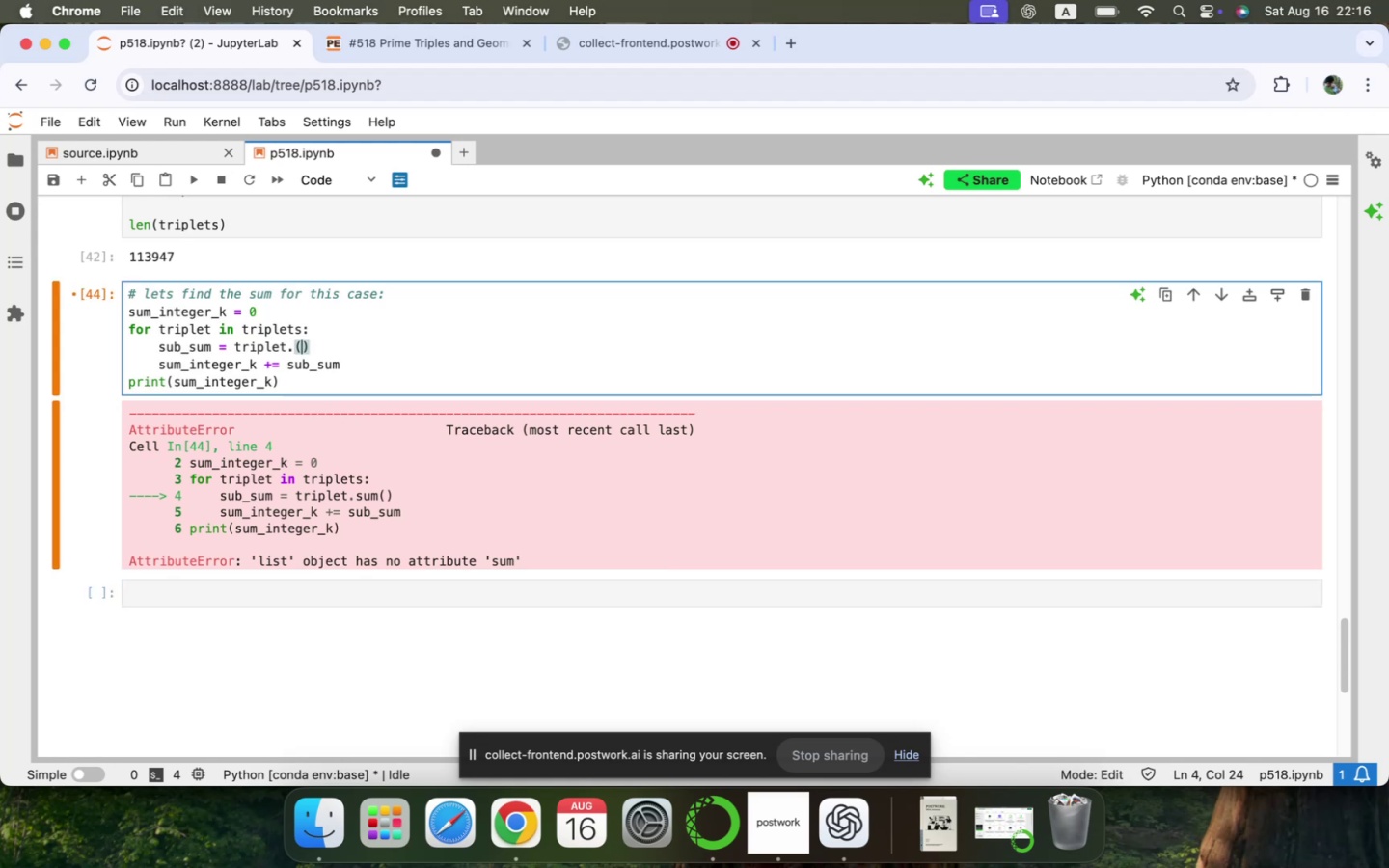 
key(ArrowRight)
 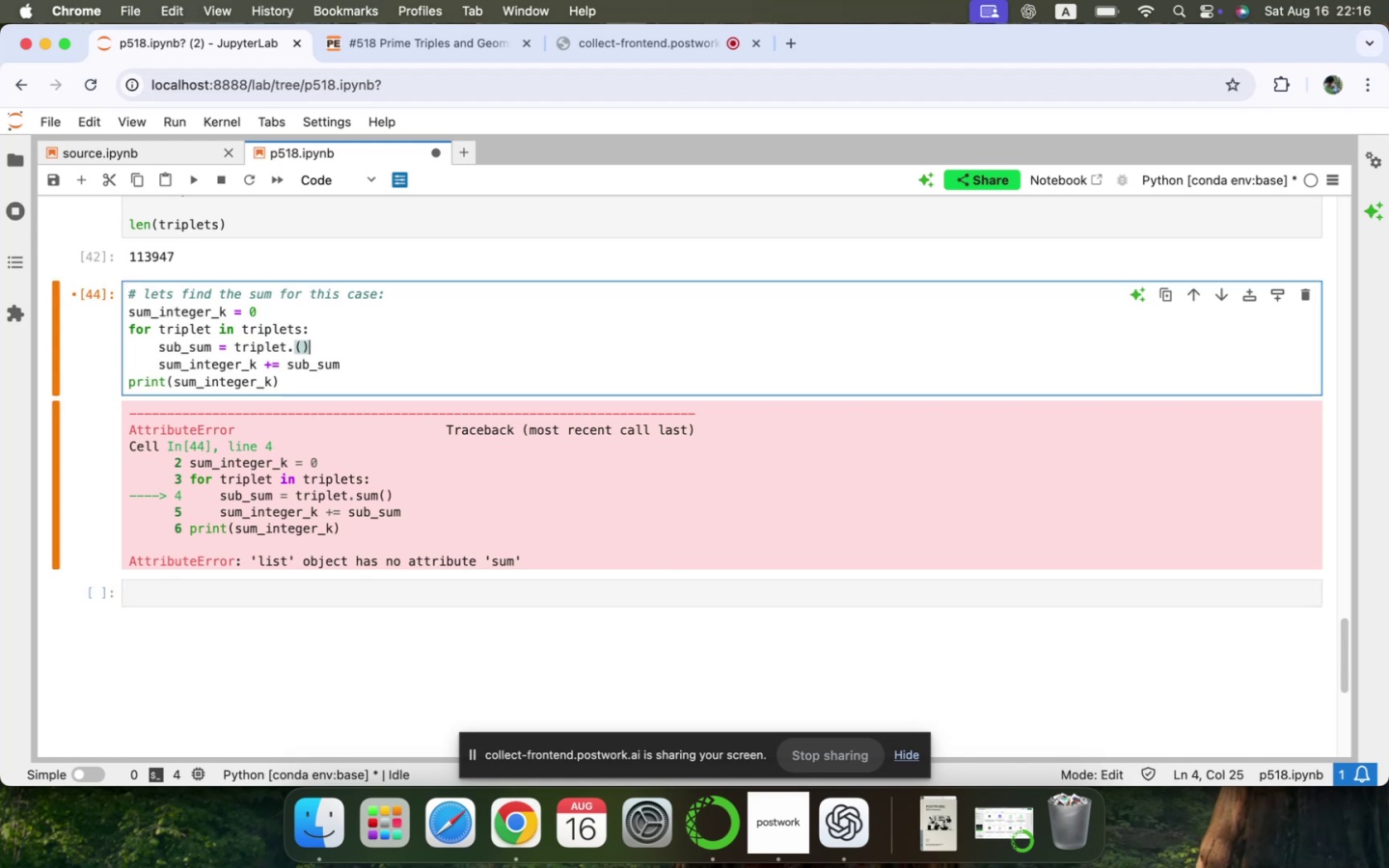 
key(Backspace)
 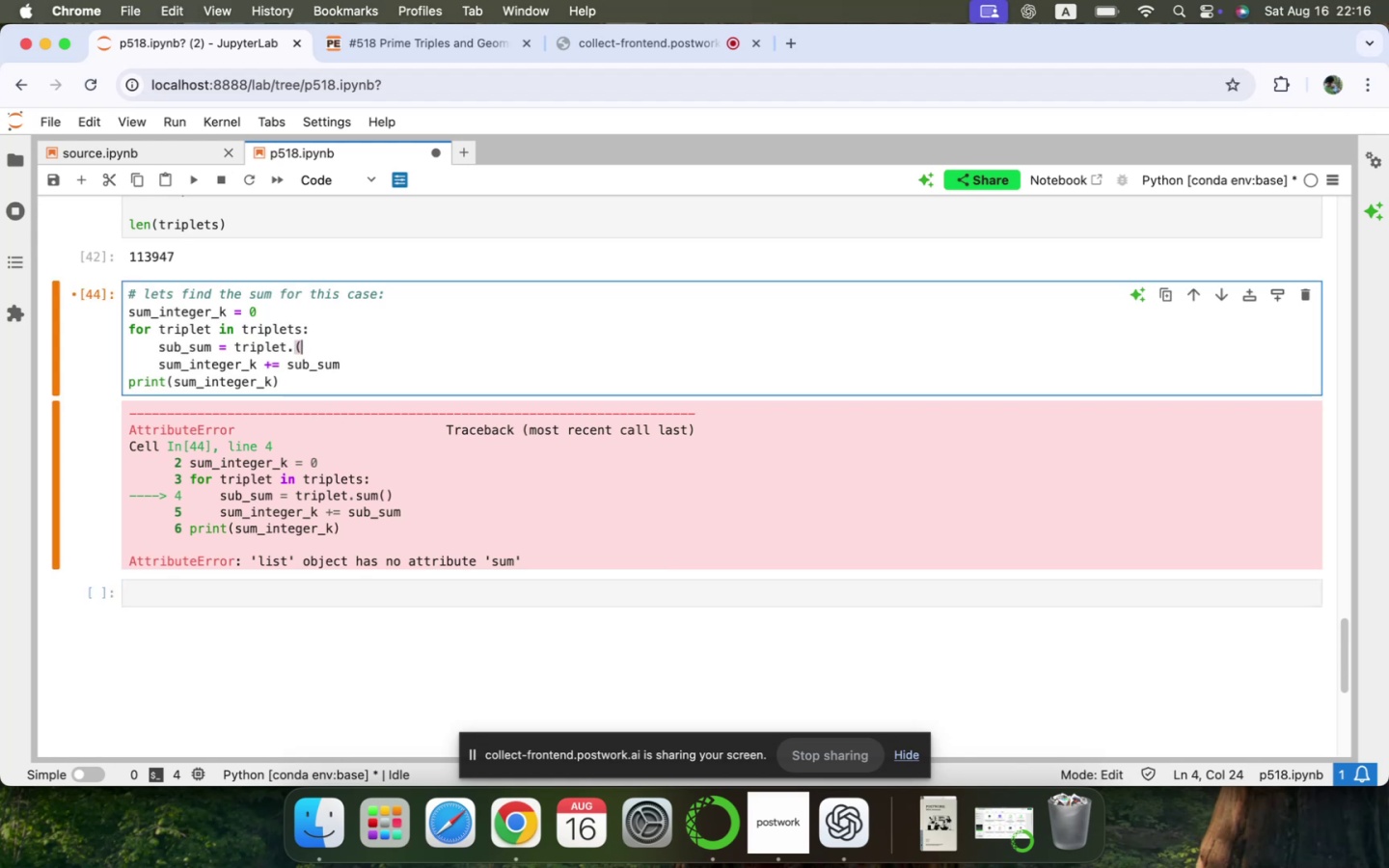 
key(Backspace)
 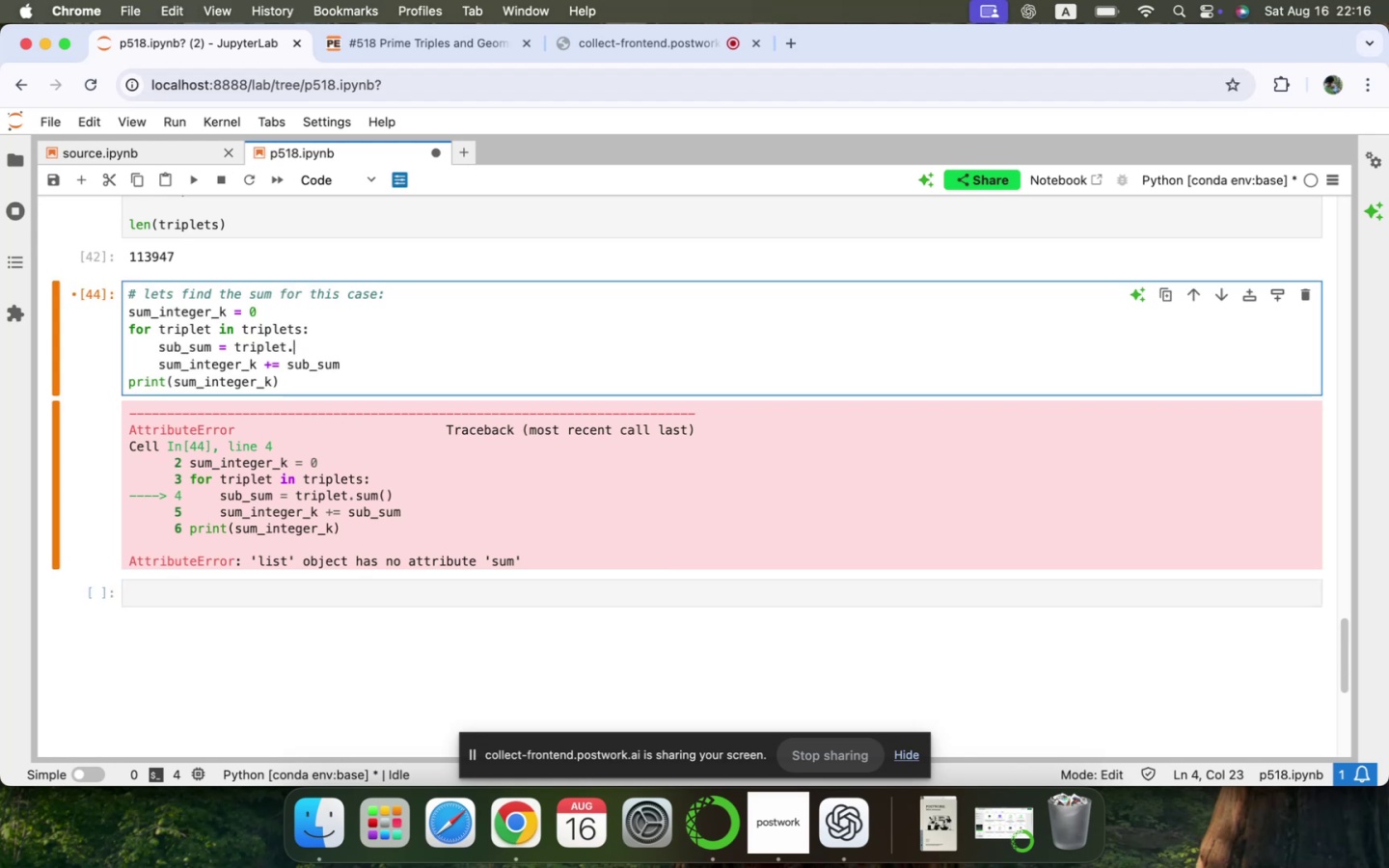 
key(Backspace)
 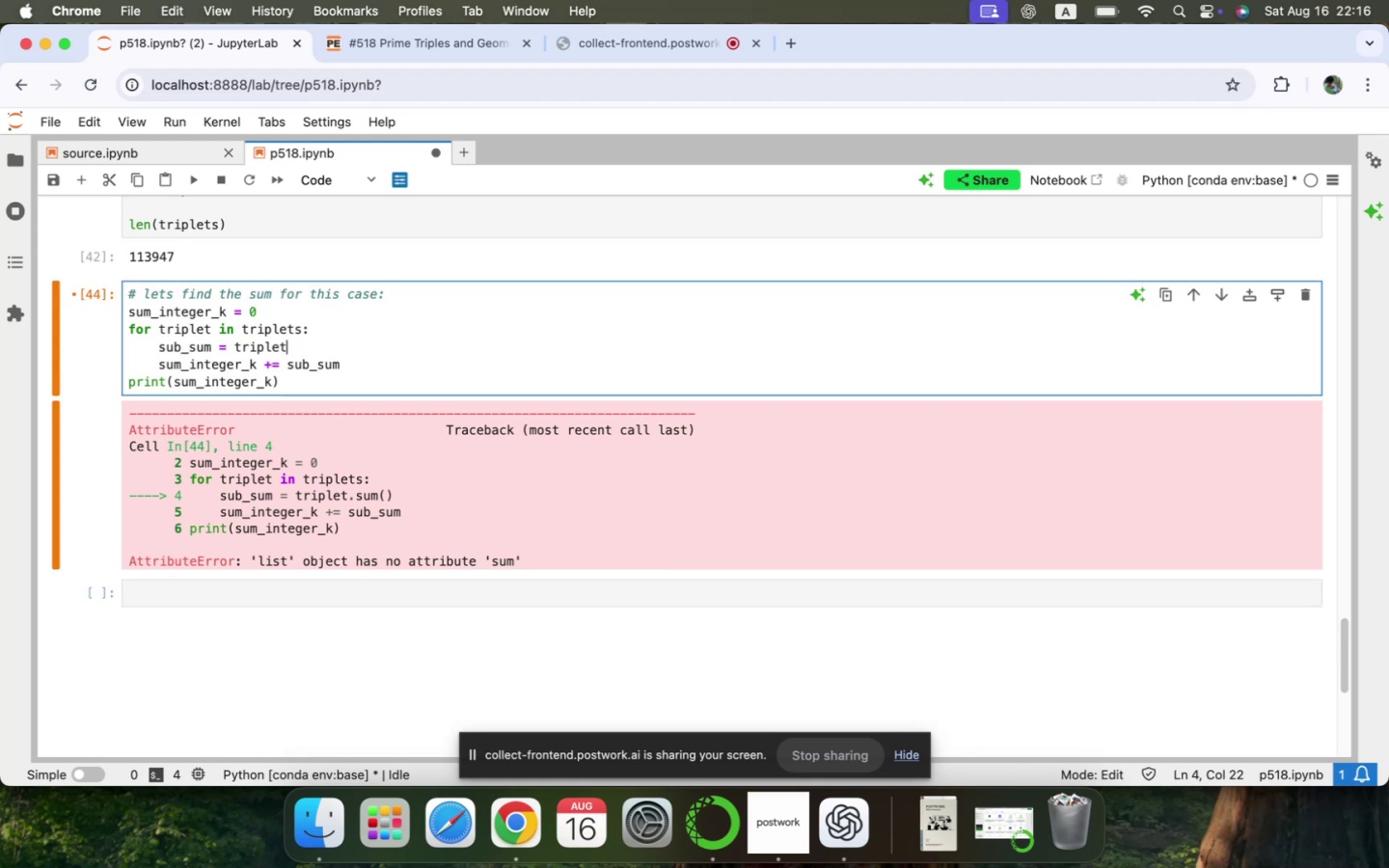 
hold_key(key=ArrowLeft, duration=0.8)
 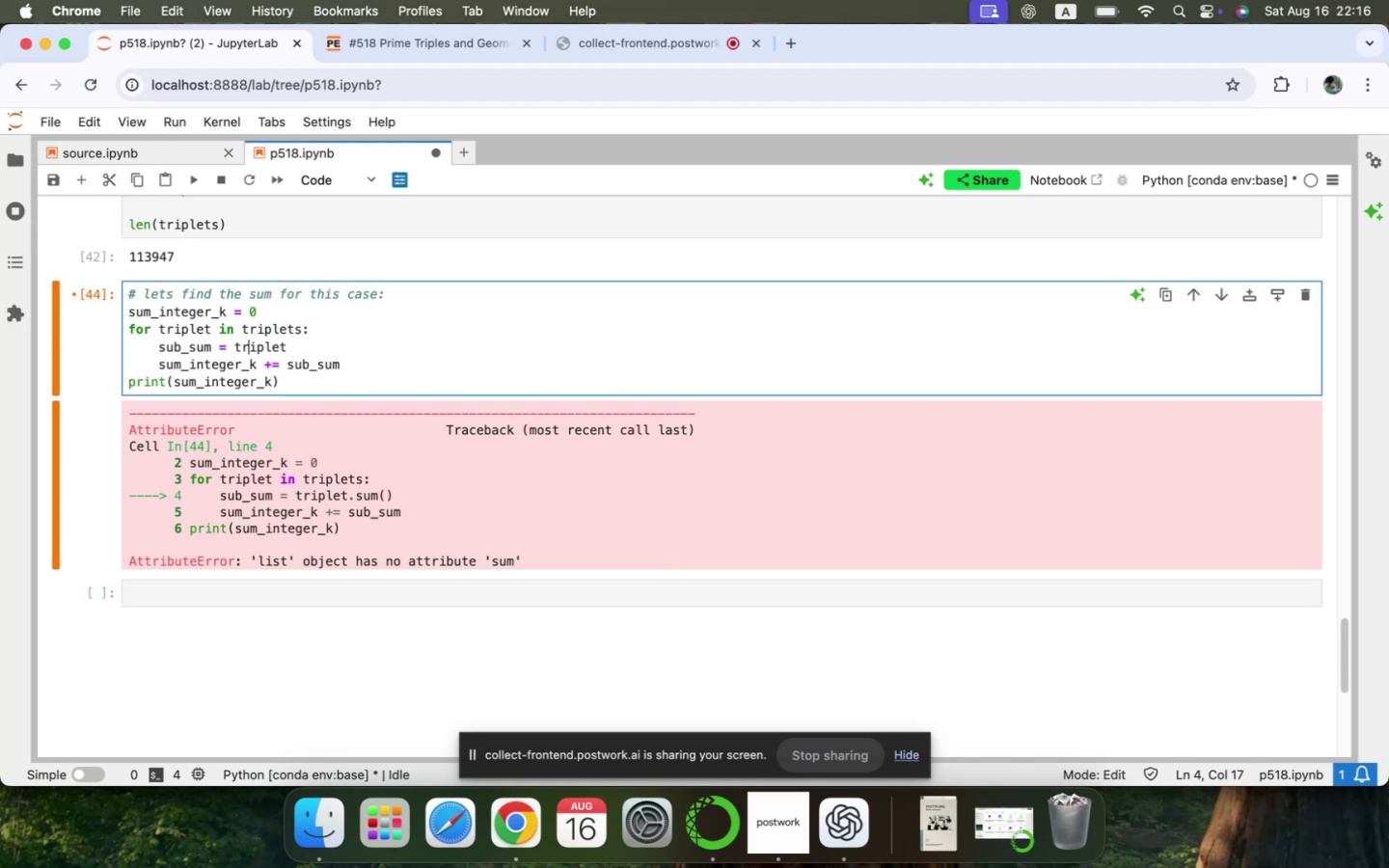 
key(ArrowLeft)
 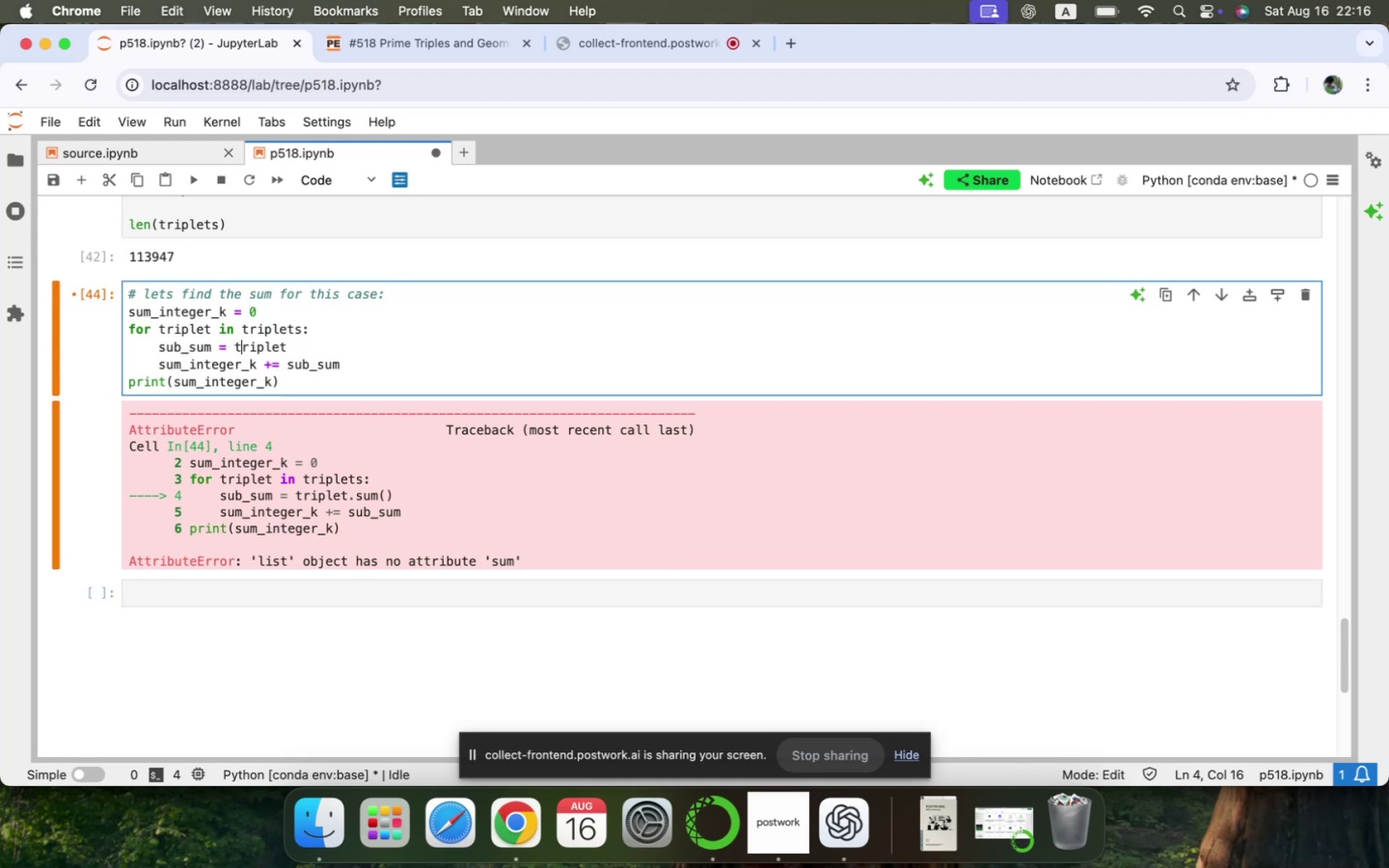 
key(ArrowLeft)
 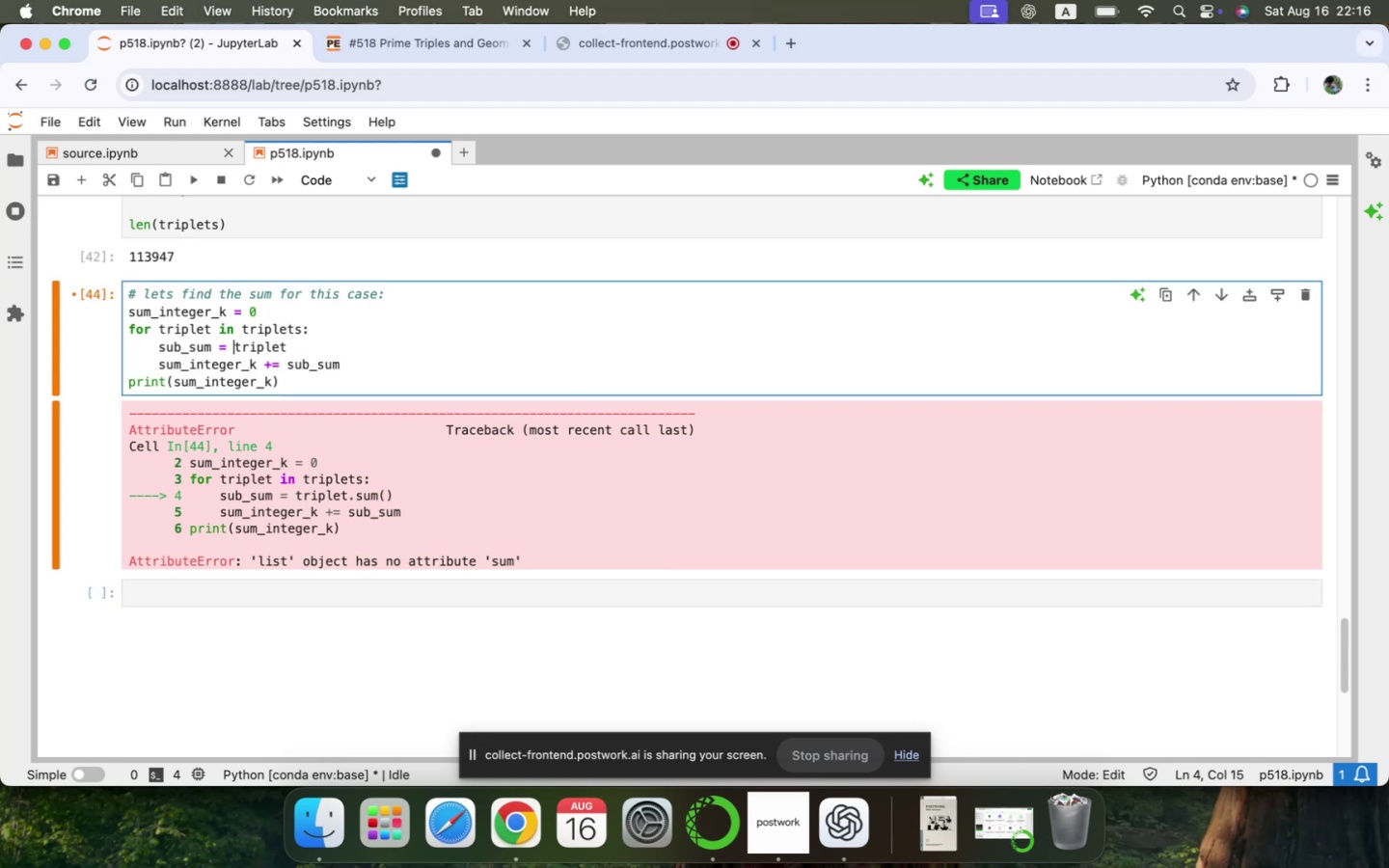 
type(sum()
 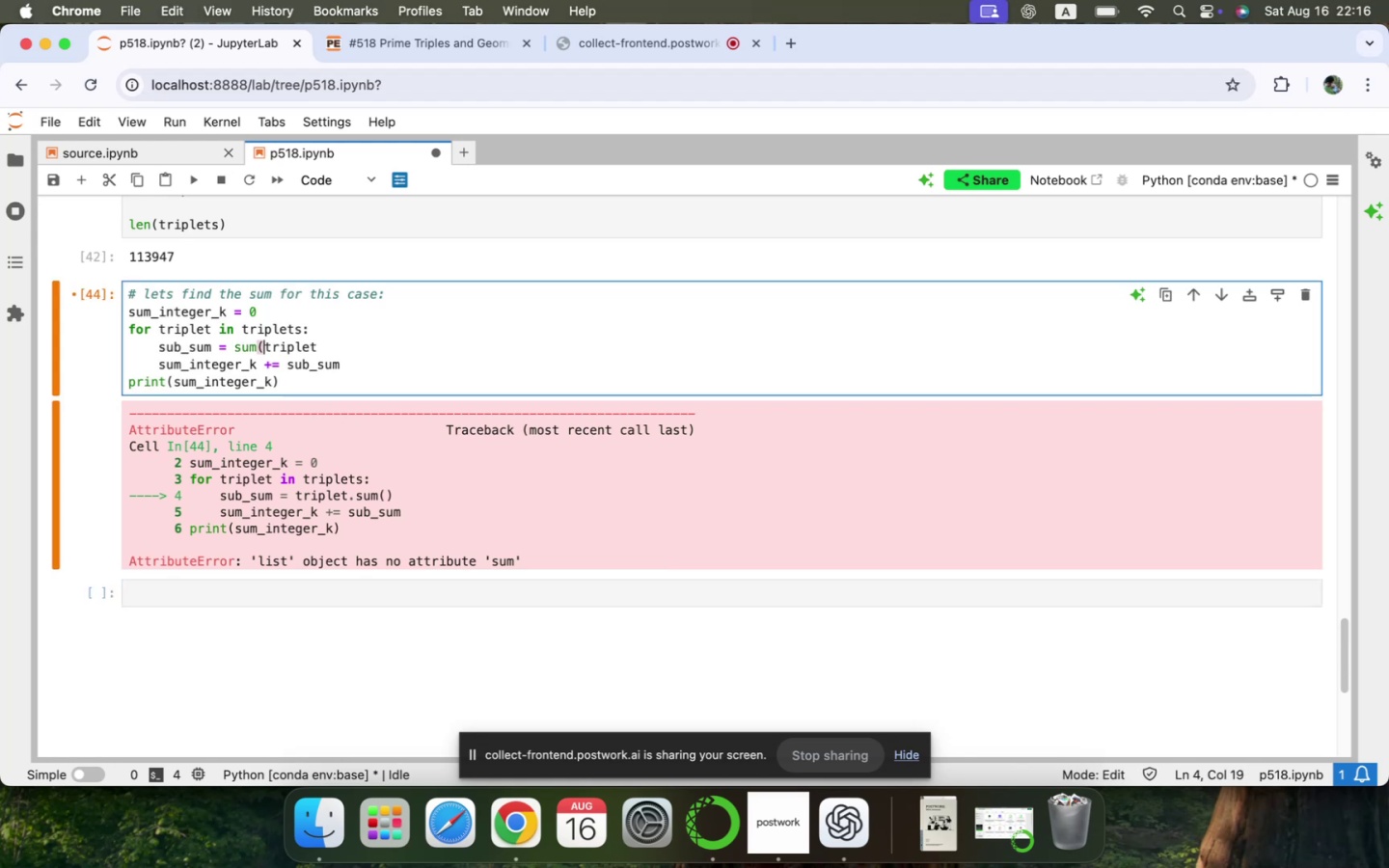 
key(ArrowRight)
 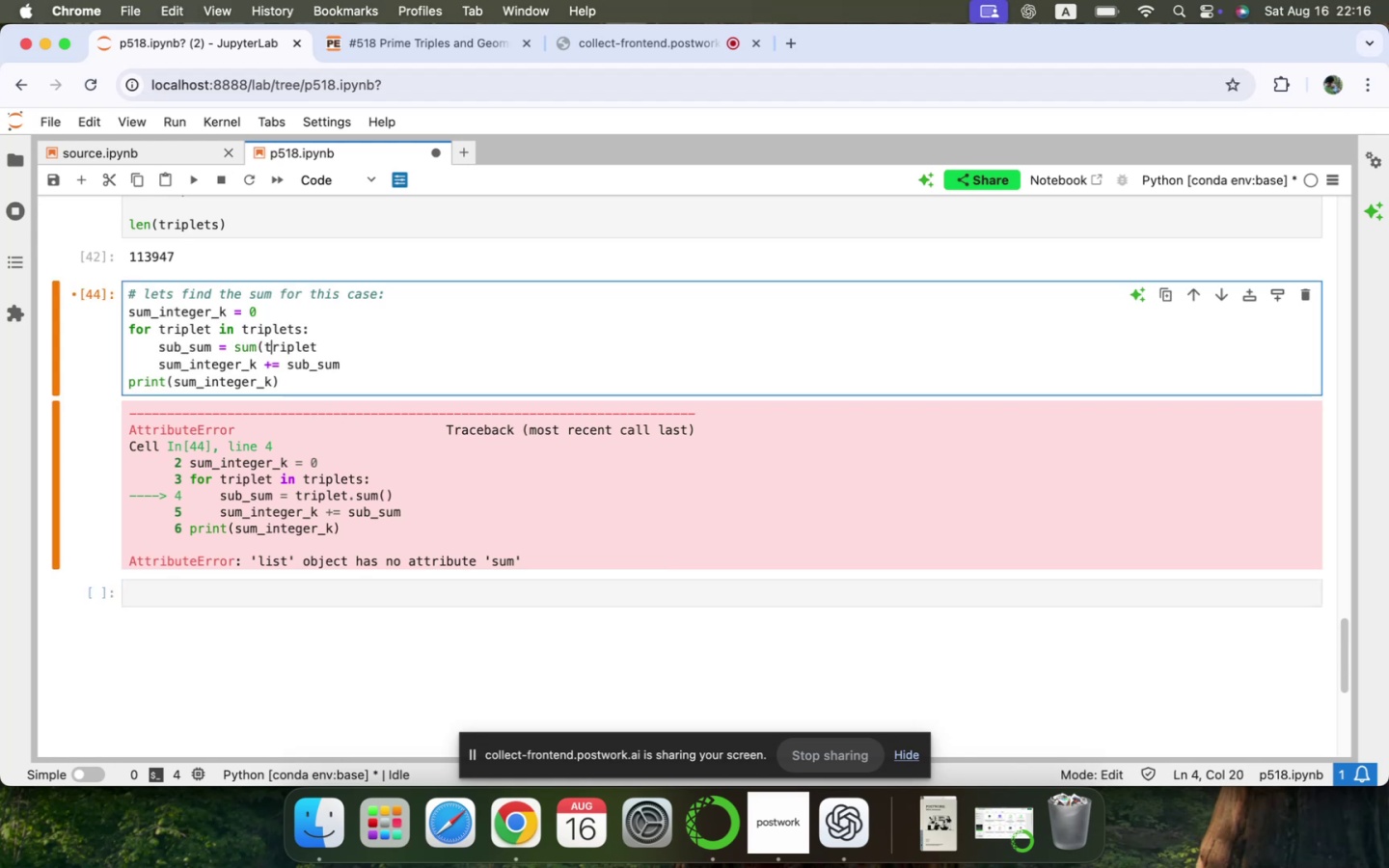 
key(ArrowRight)
 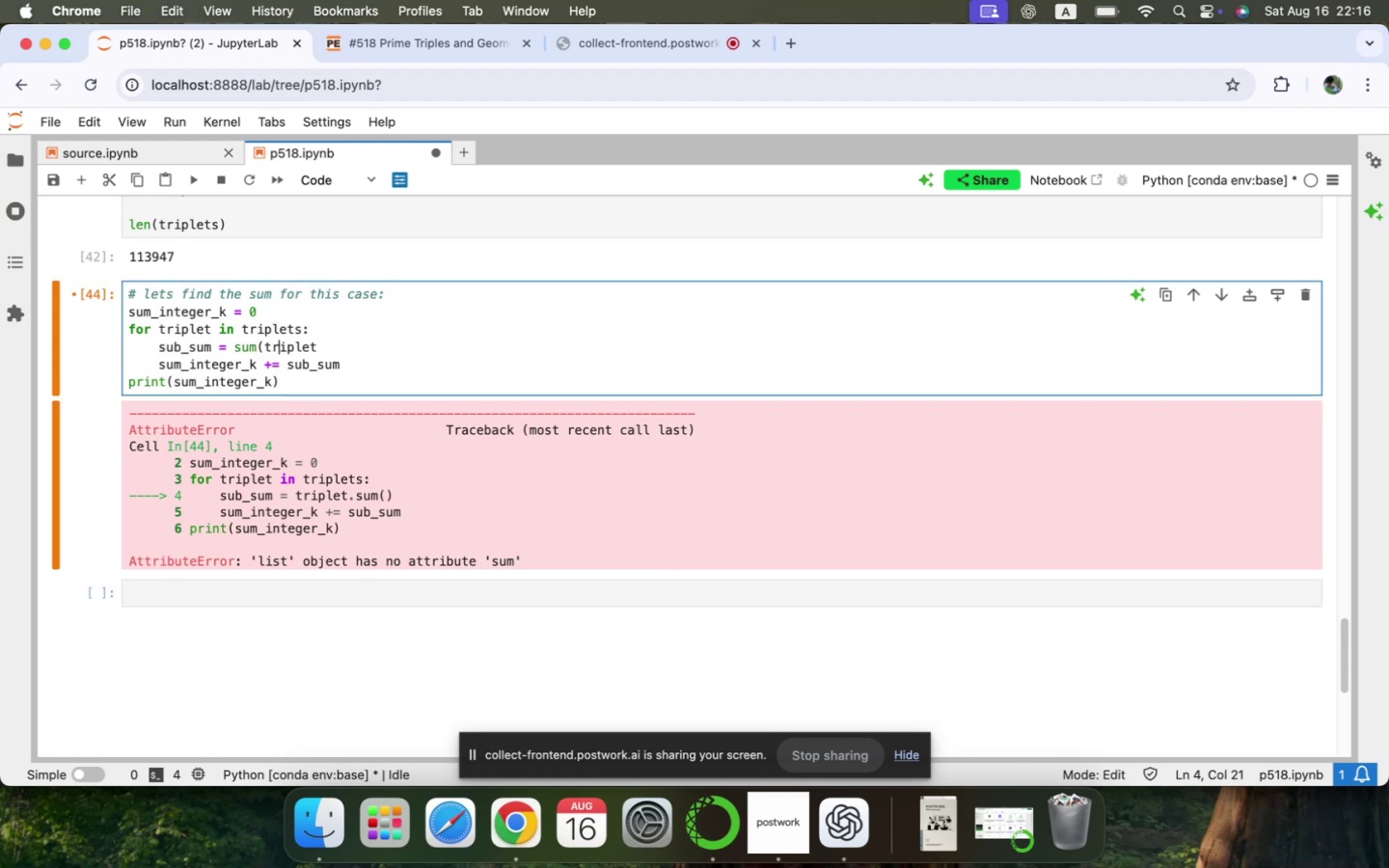 
key(ArrowRight)
 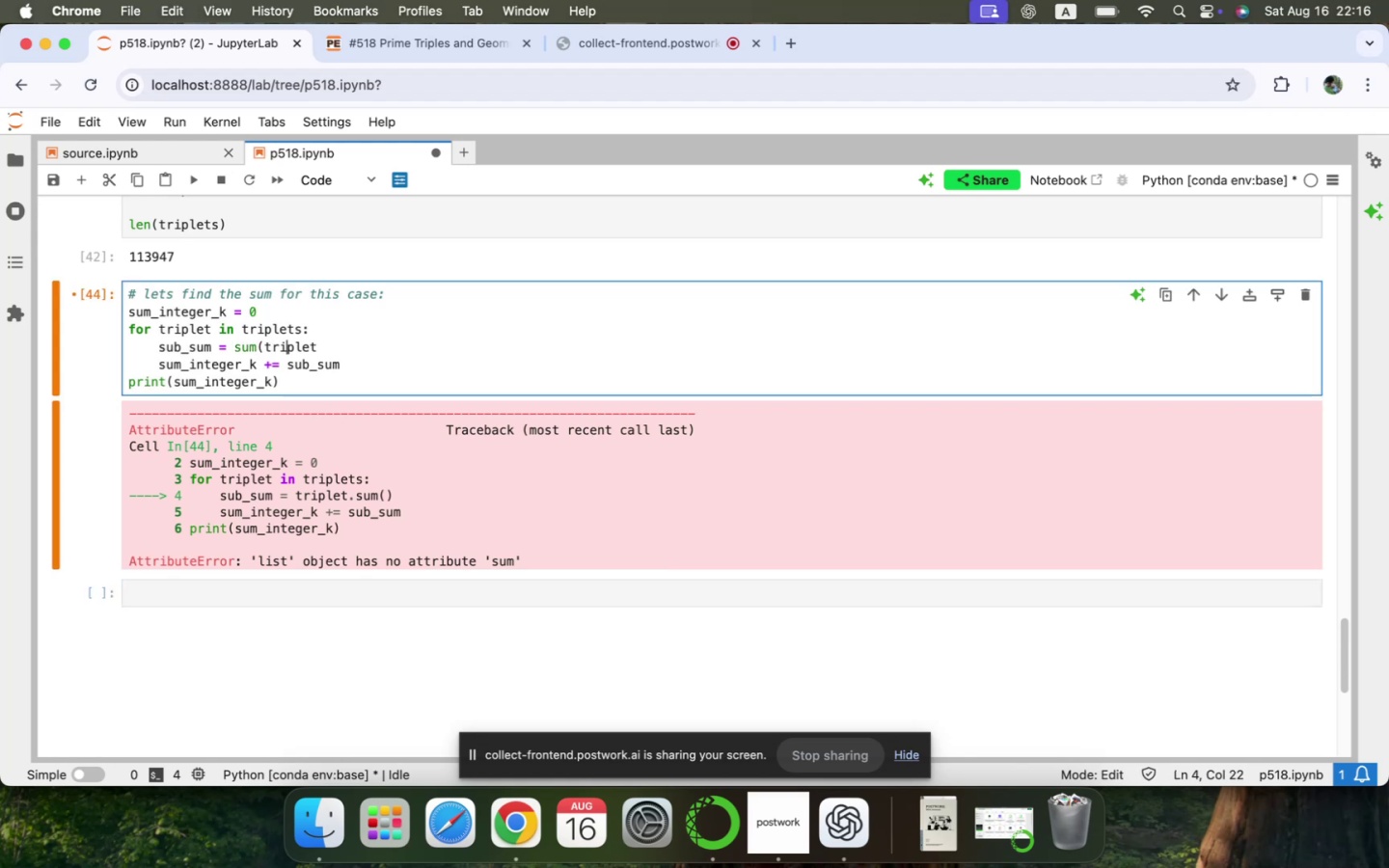 
key(ArrowRight)
 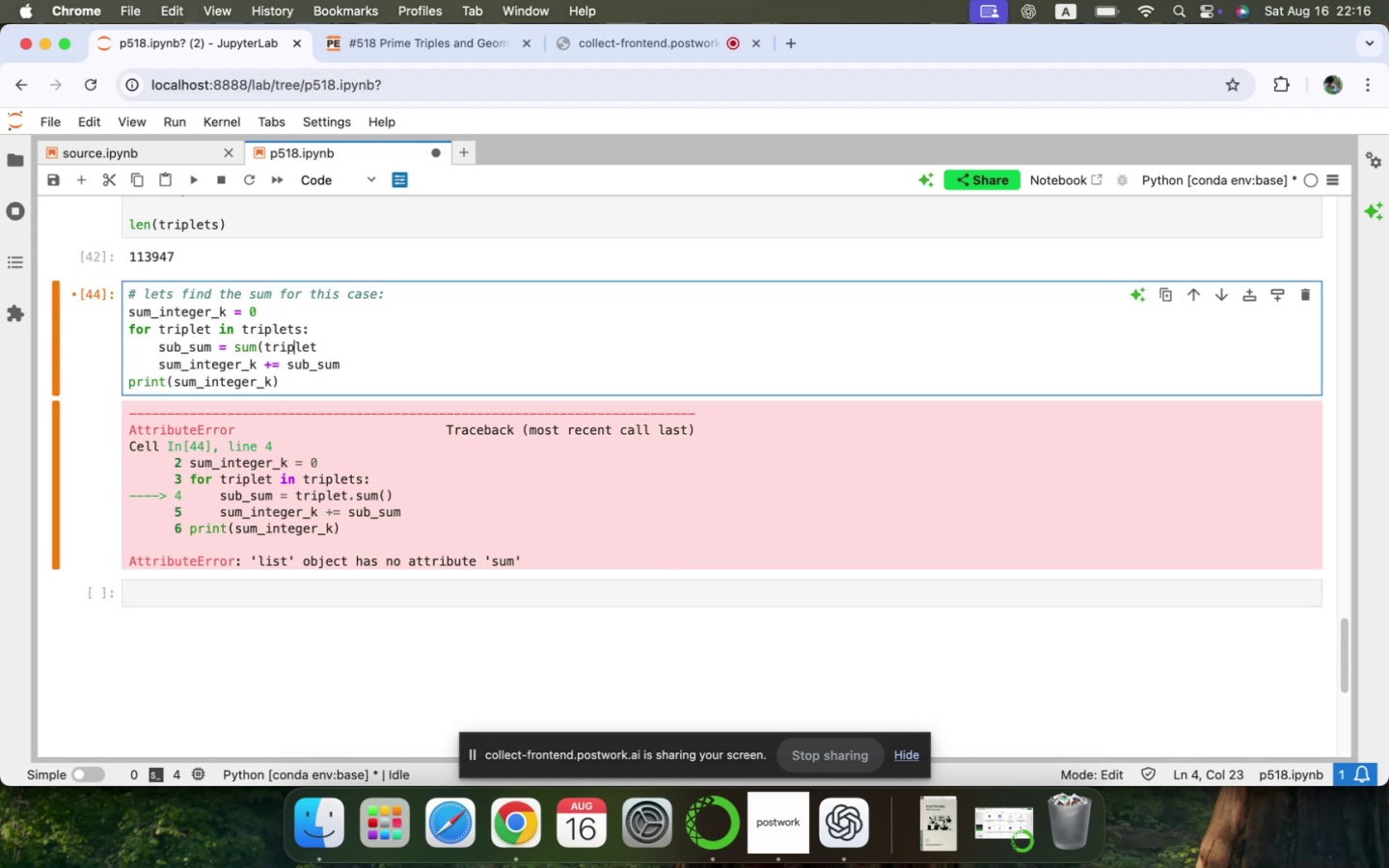 
key(ArrowRight)
 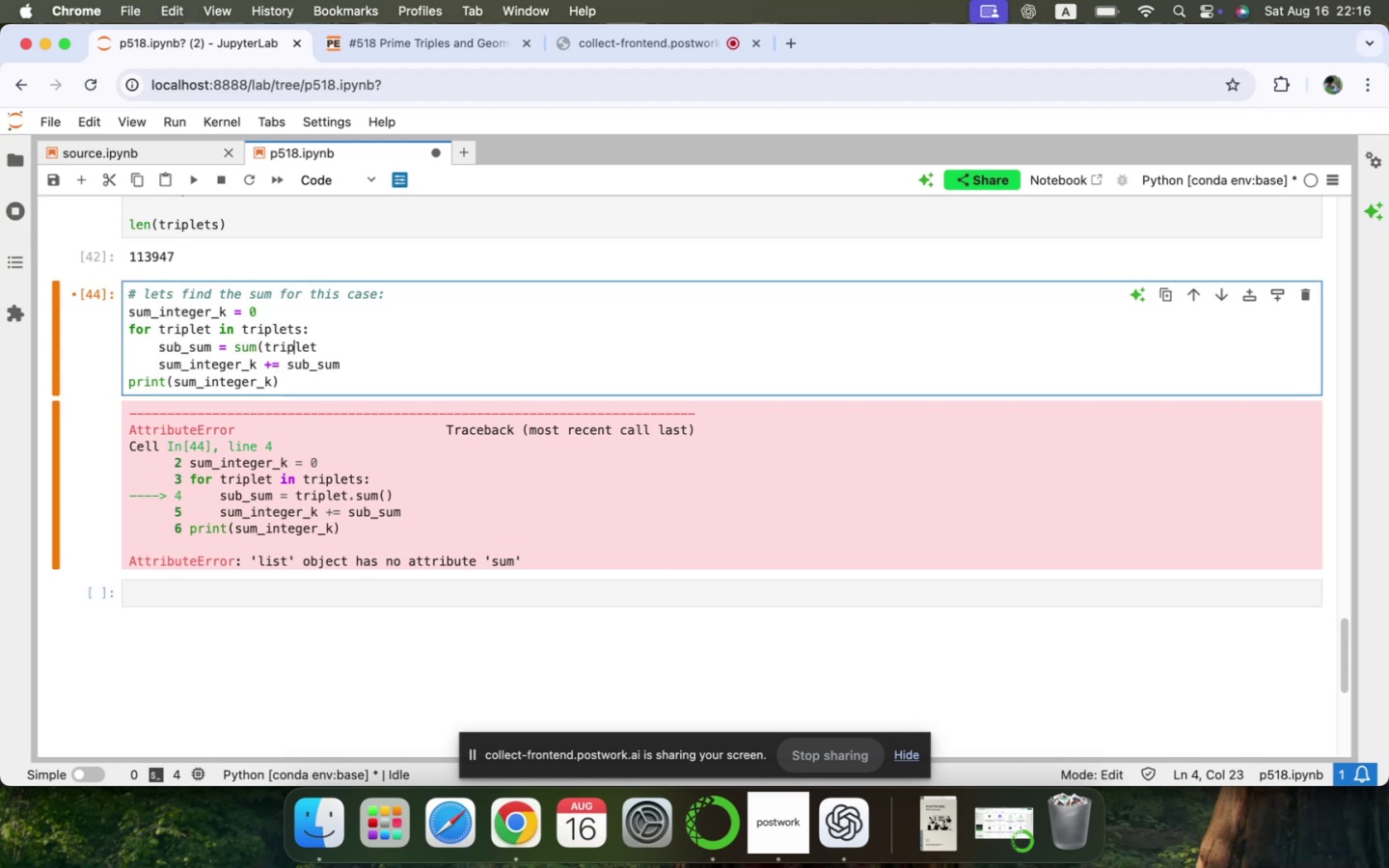 
key(ArrowRight)
 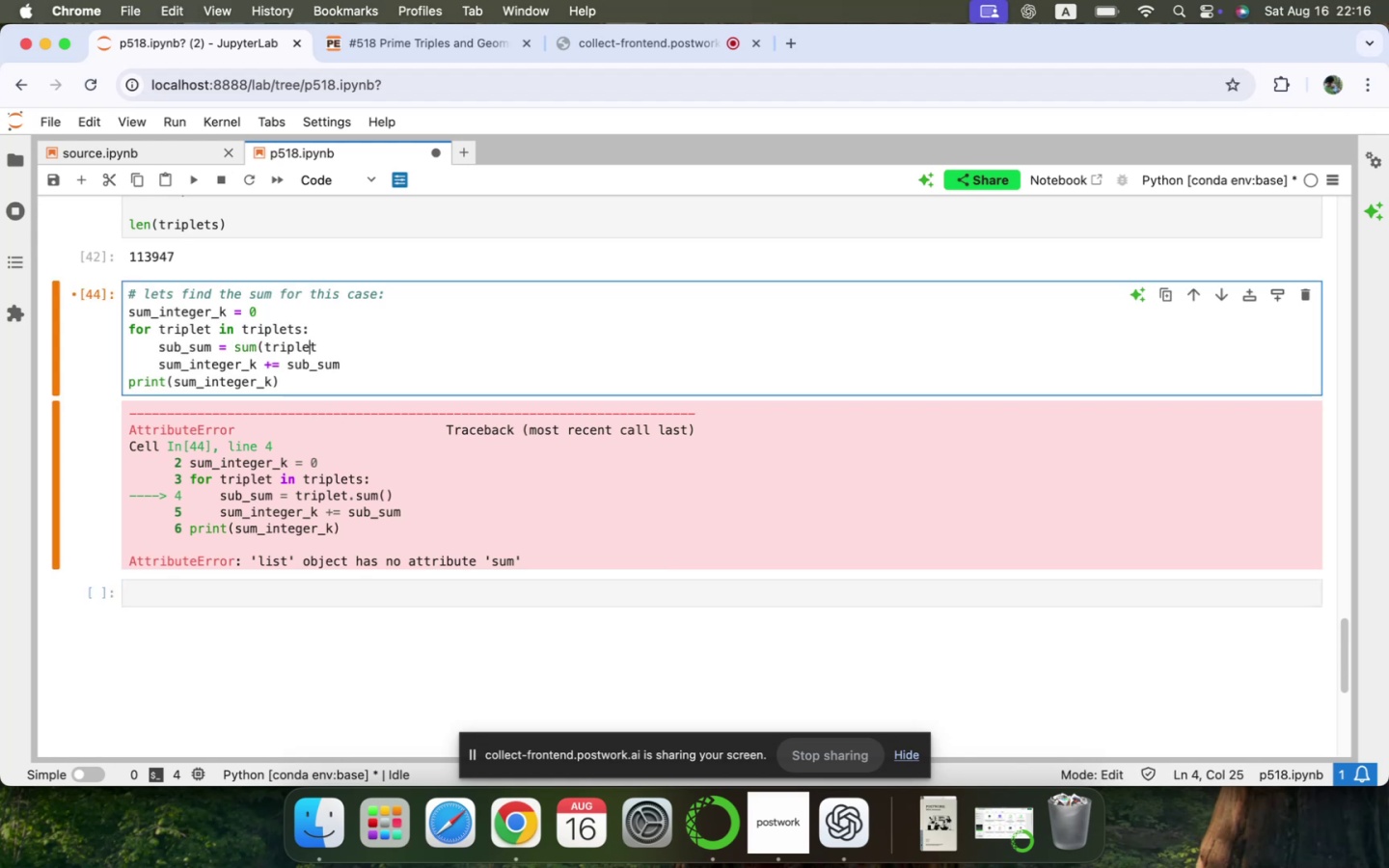 
key(ArrowRight)
 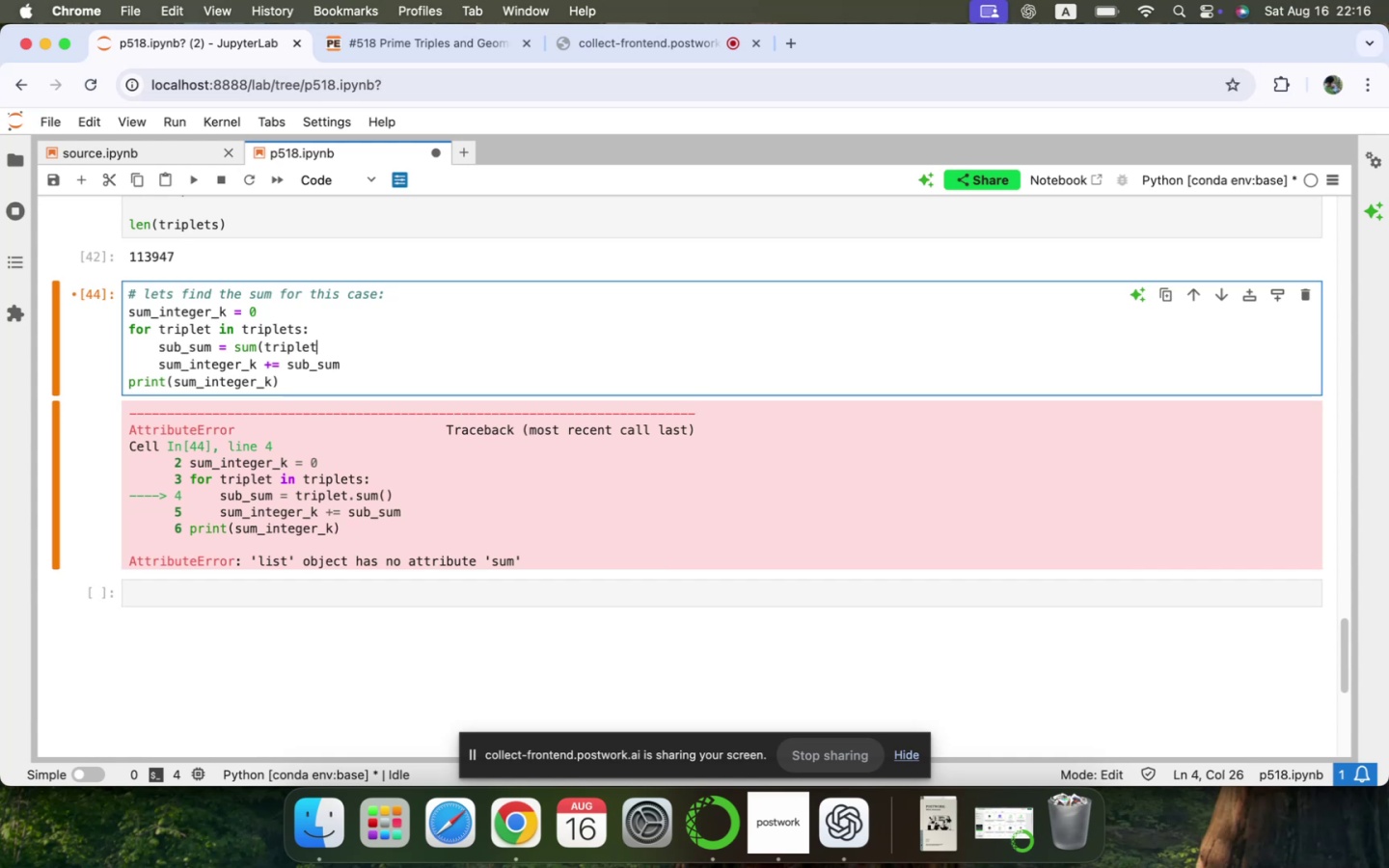 
key(Shift+0)
 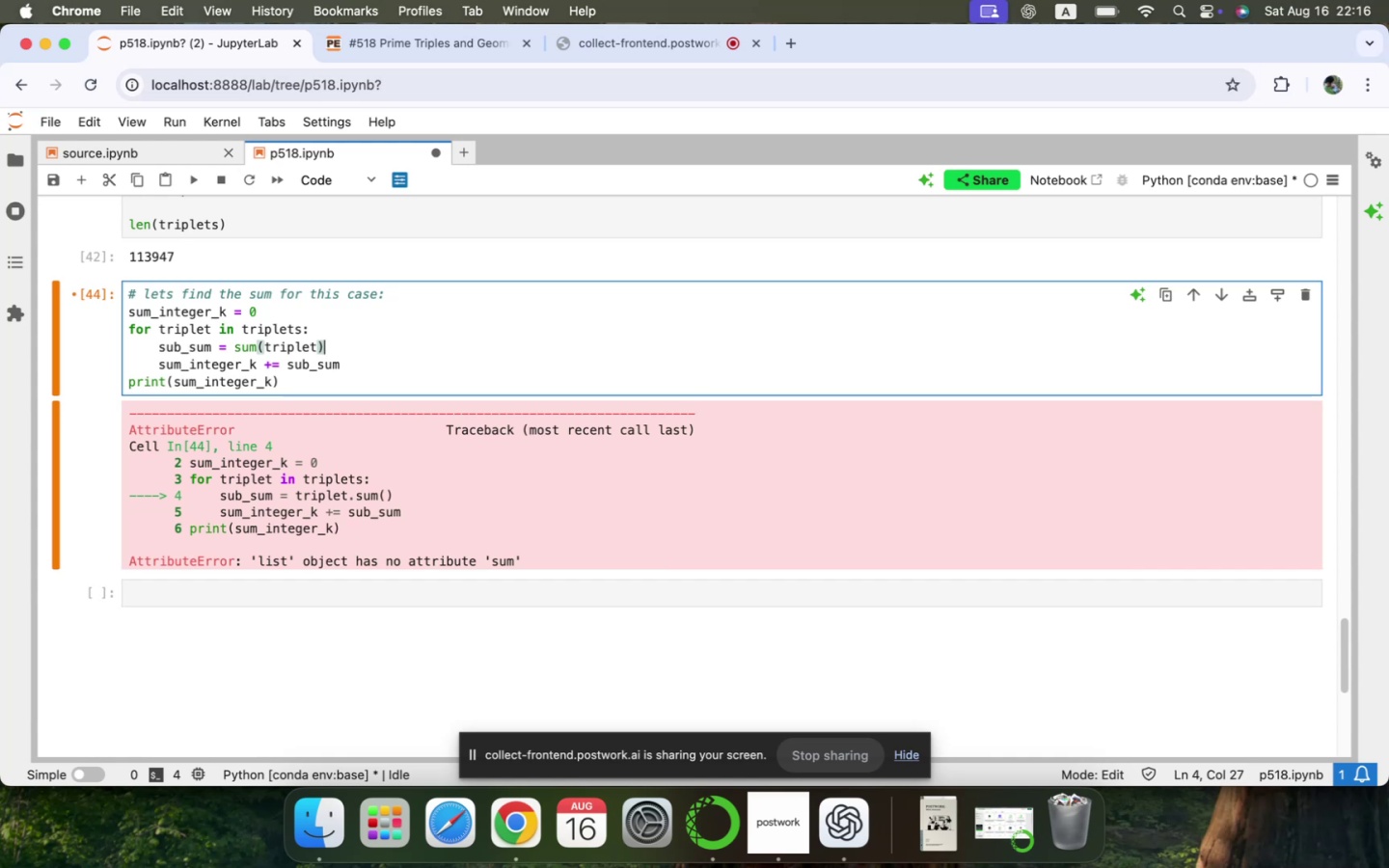 
key(Shift+Enter)
 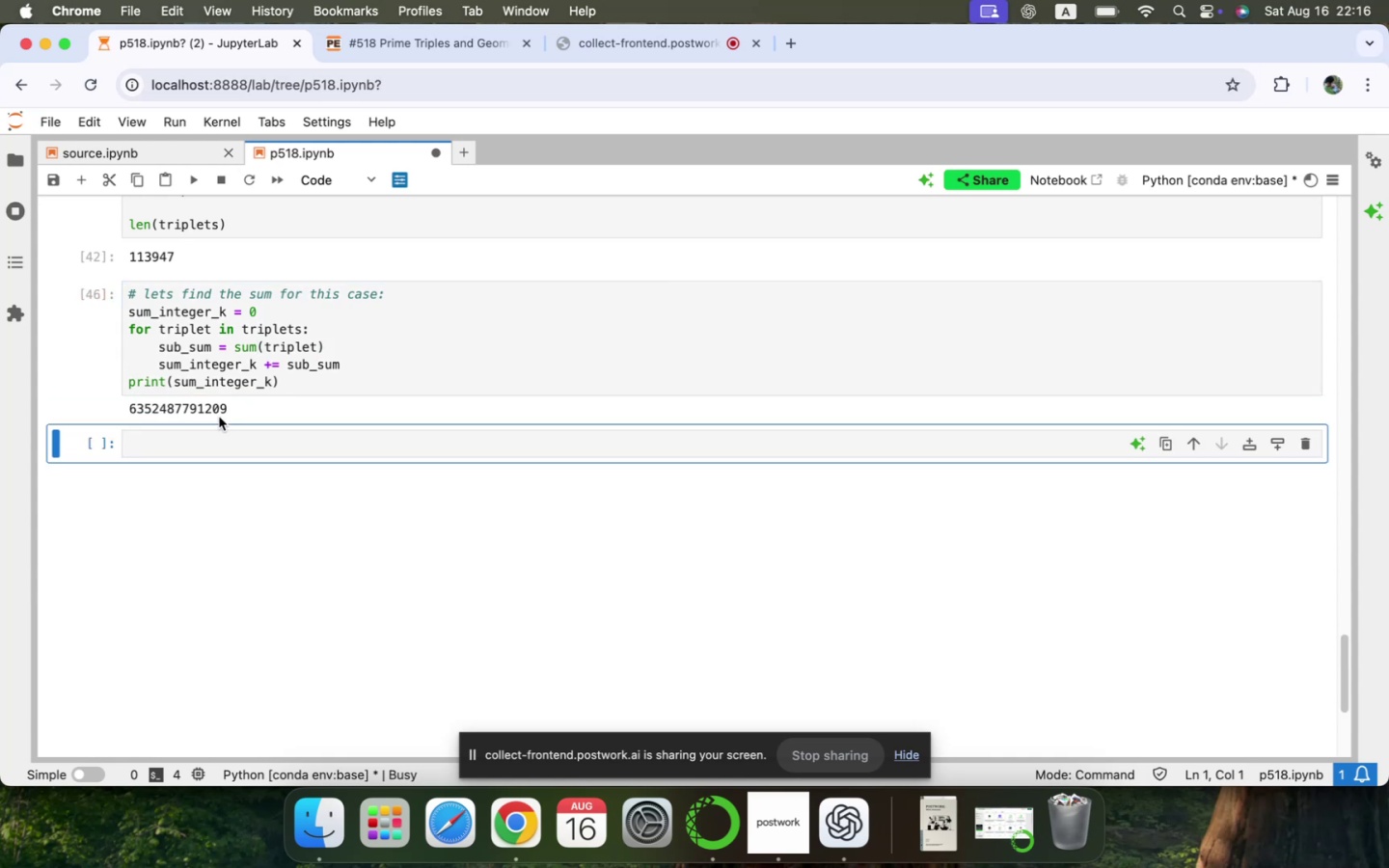 
left_click([188, 437])
 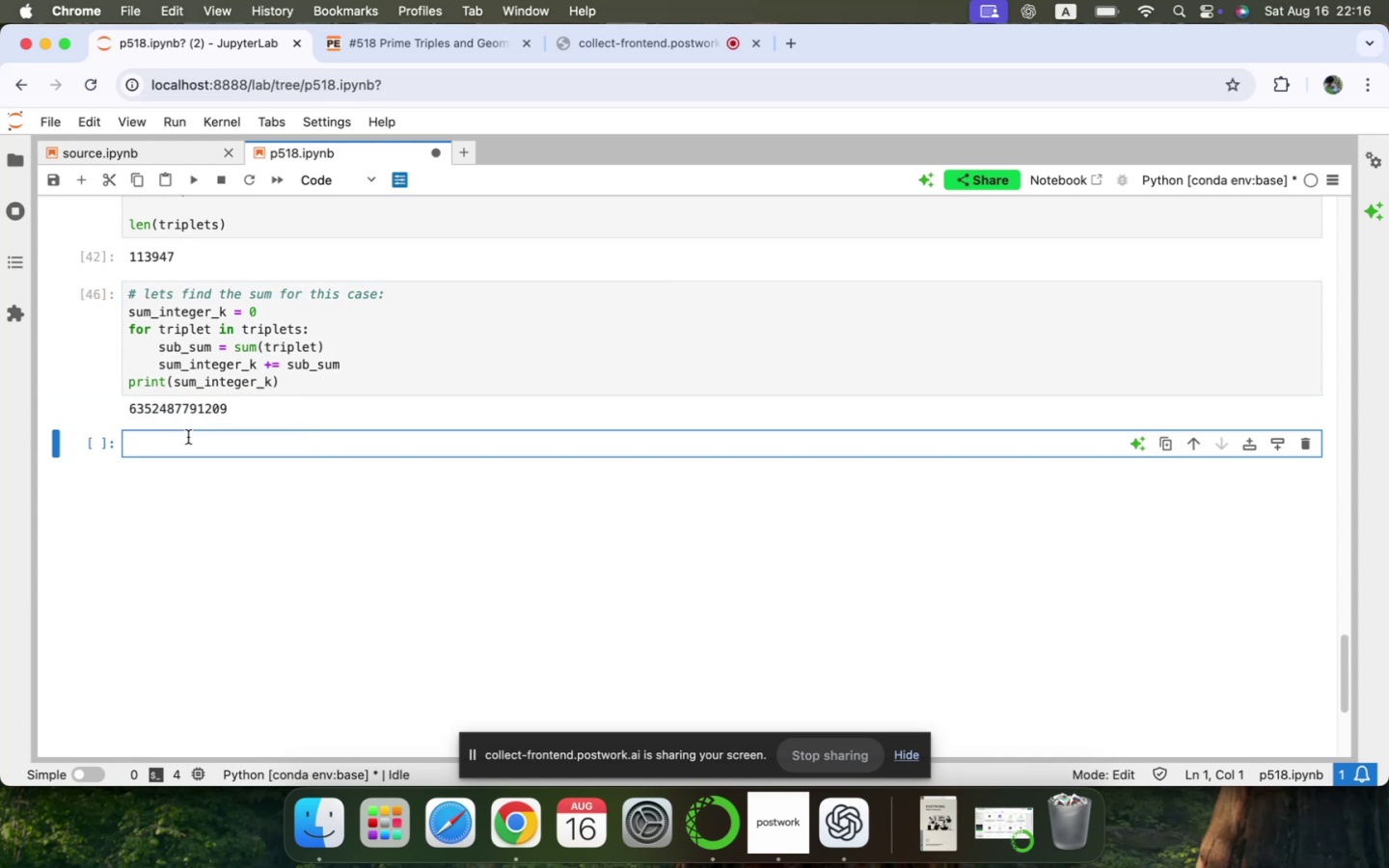 
hold_key(key=ShiftRight, duration=1.66)
 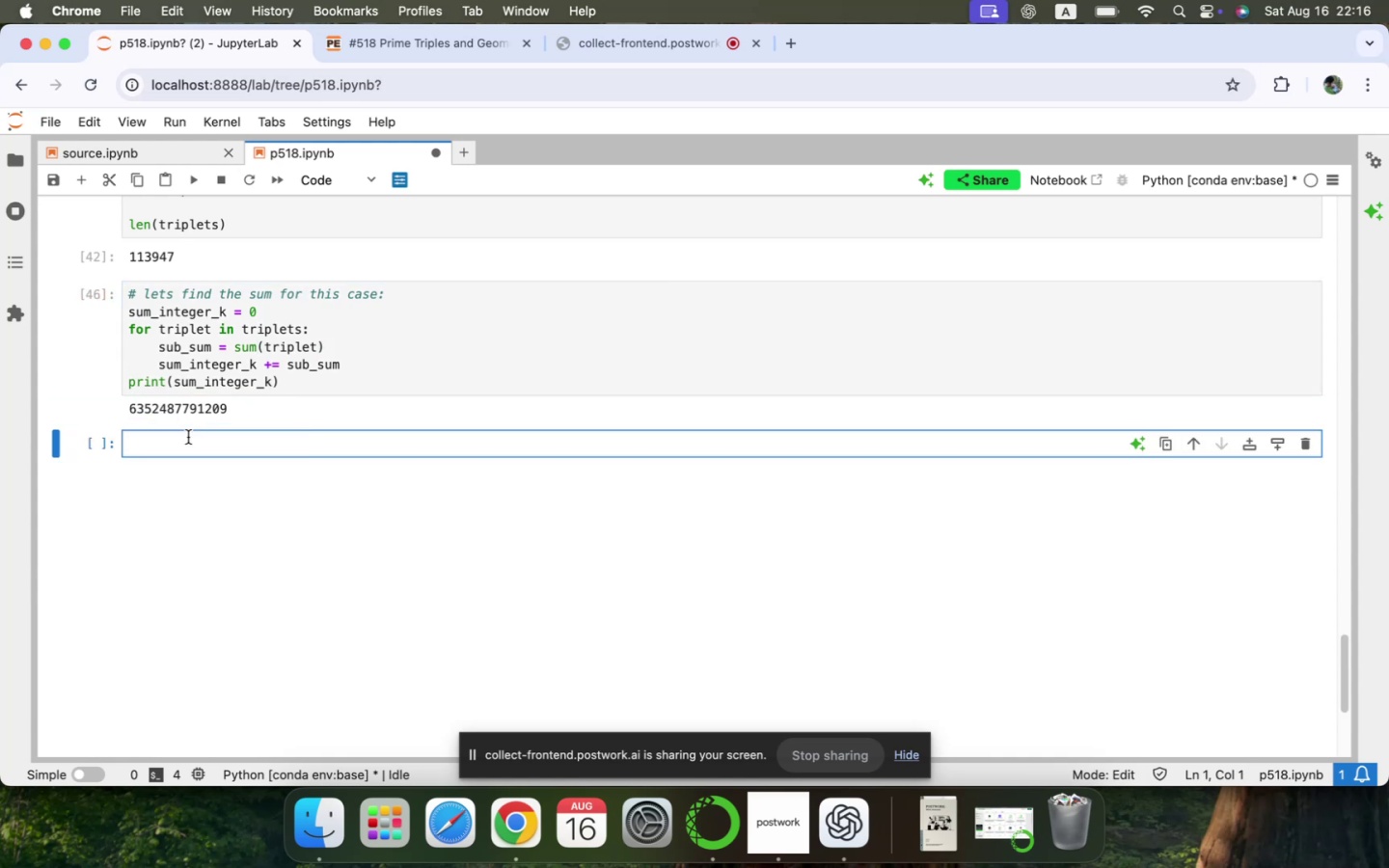 
key(Shift+8)
 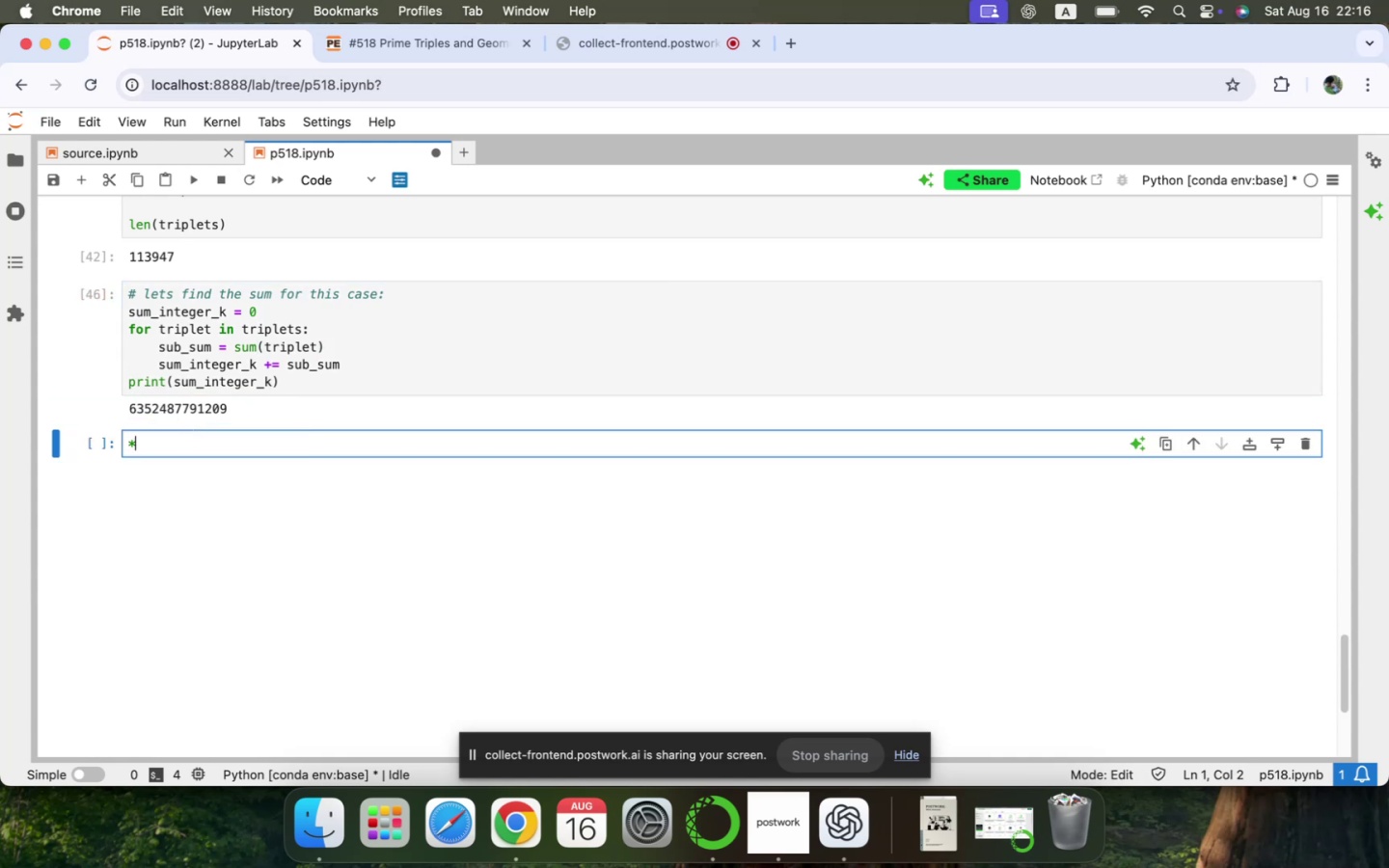 
key(Space)
 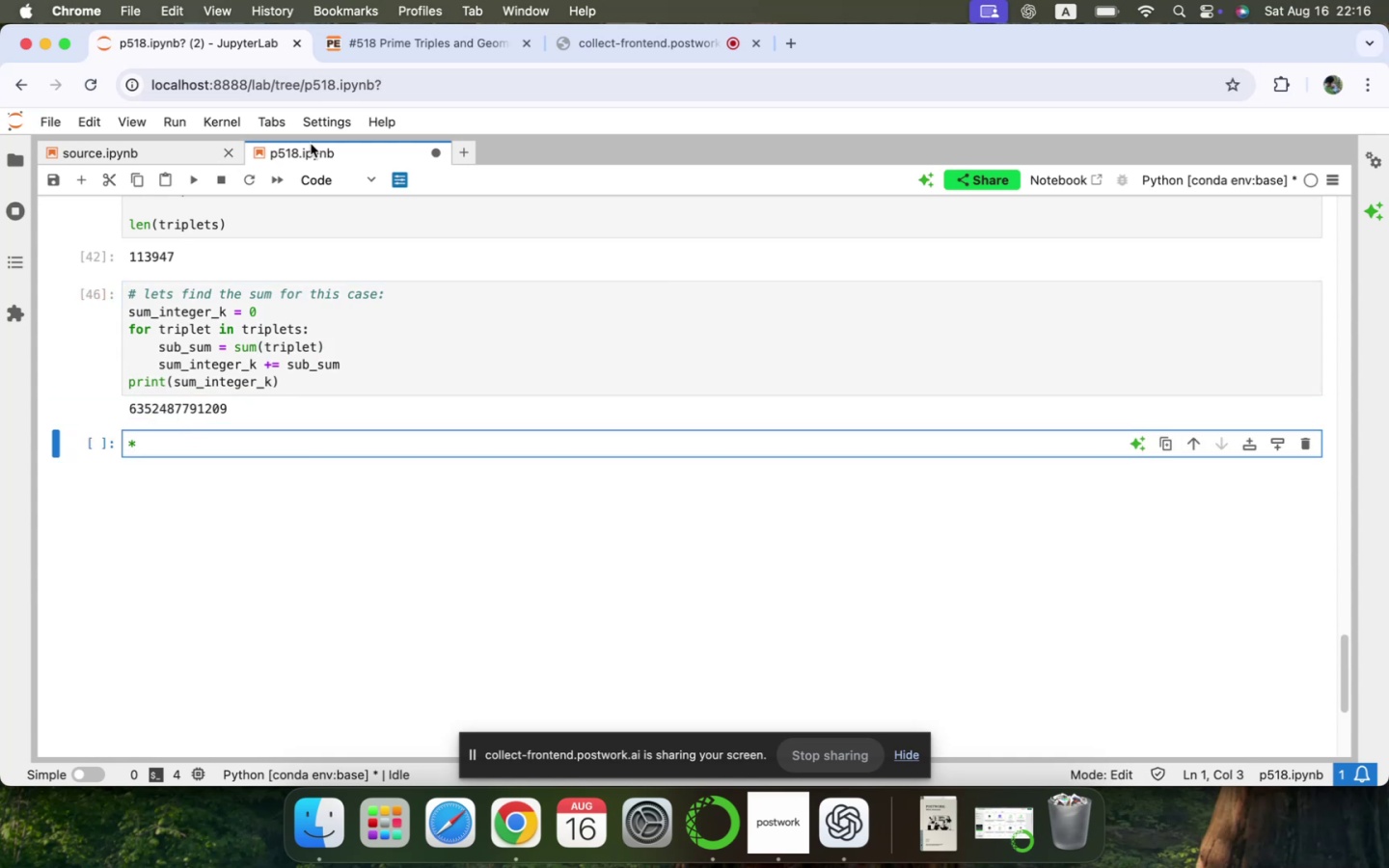 
left_click([354, 169])
 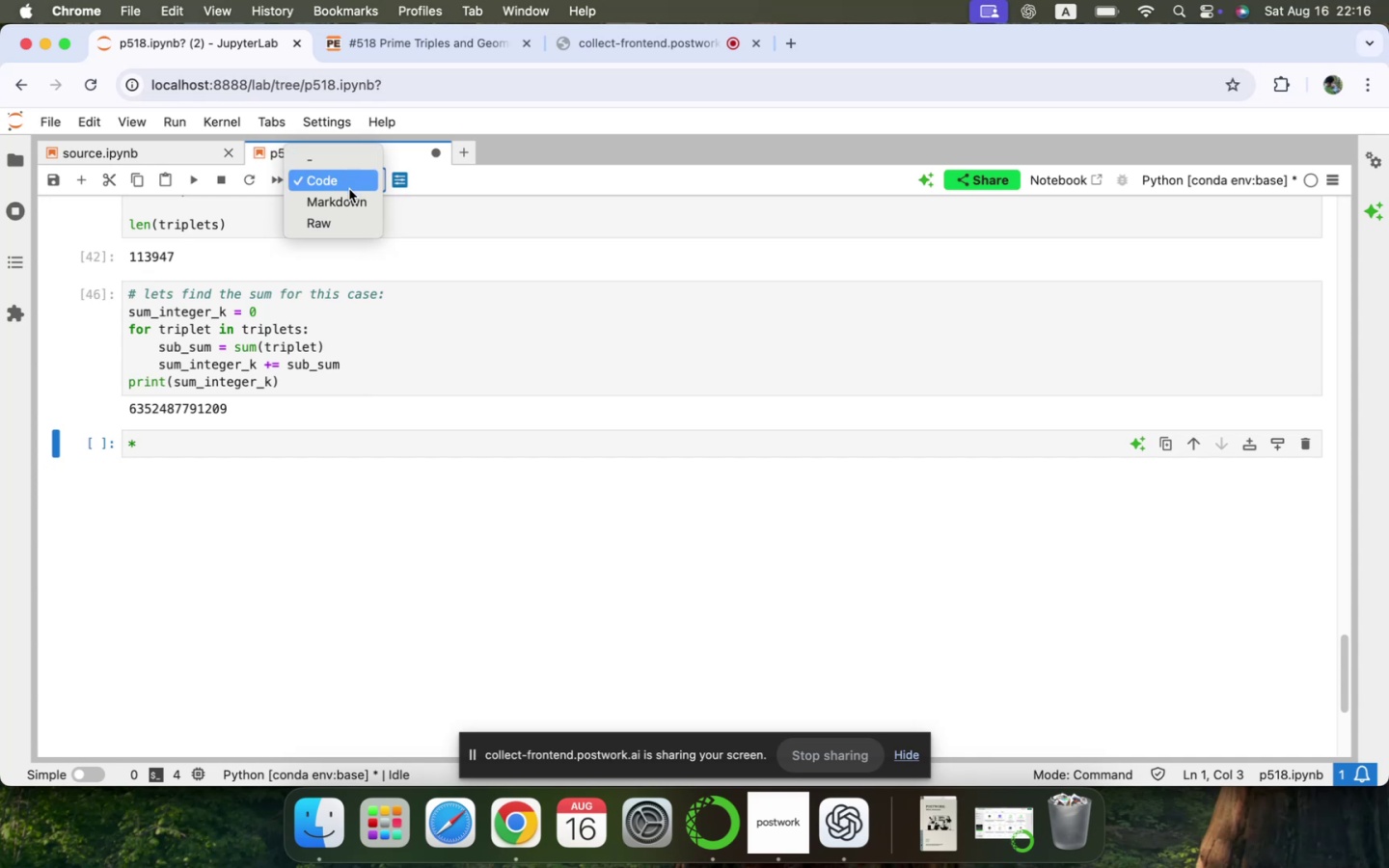 
left_click([346, 199])
 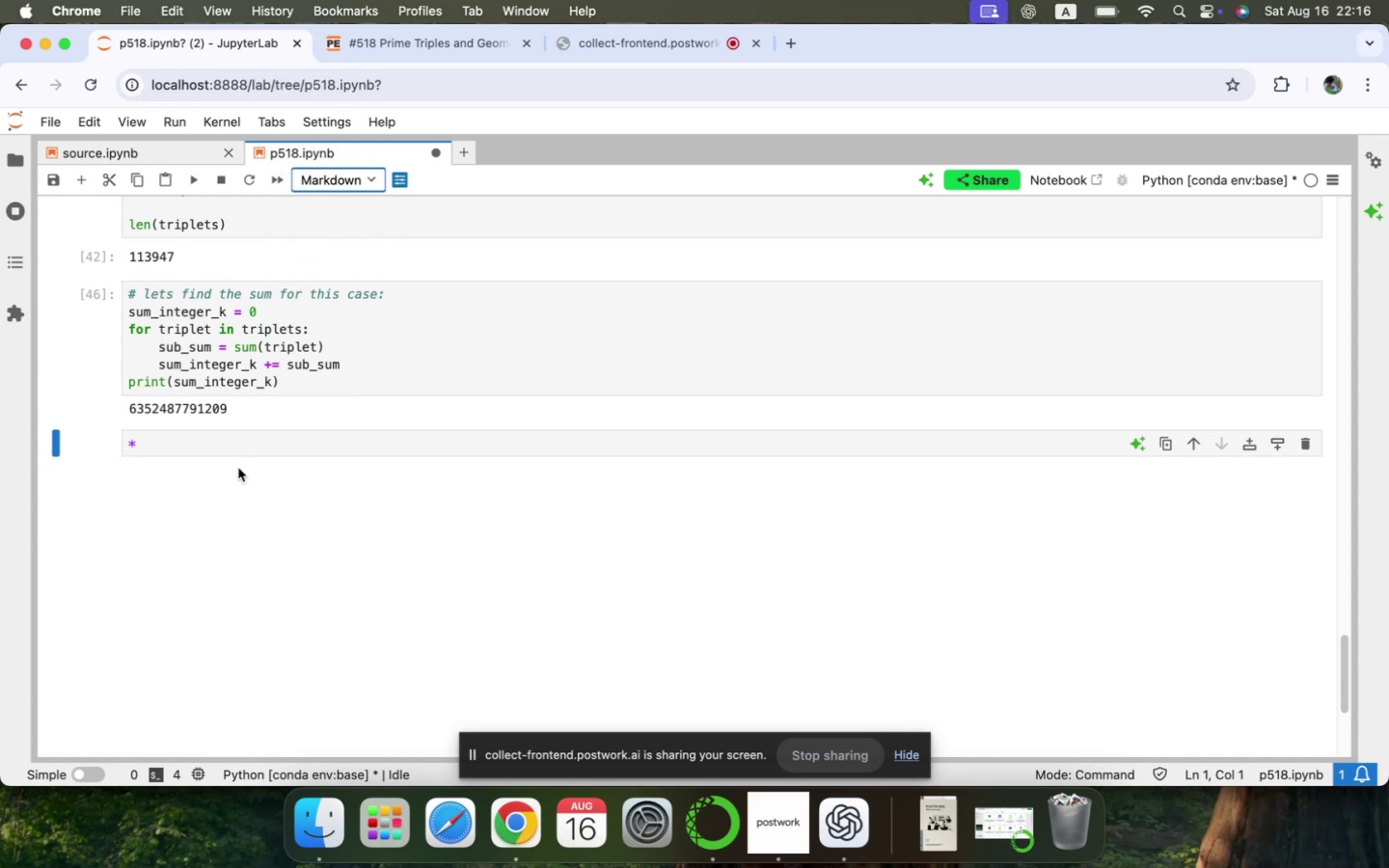 
left_click([203, 450])
 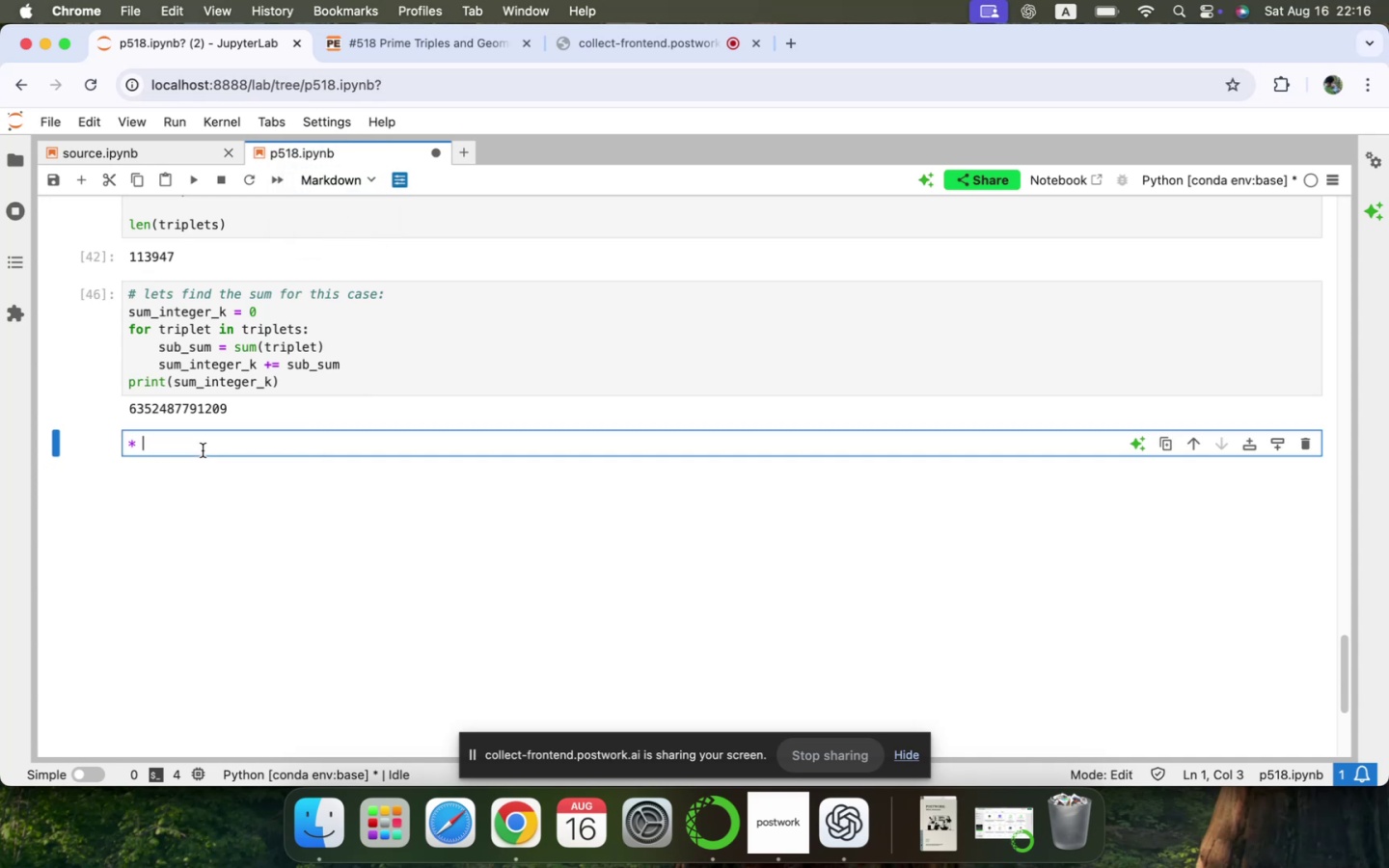 
type(End of PART I)
 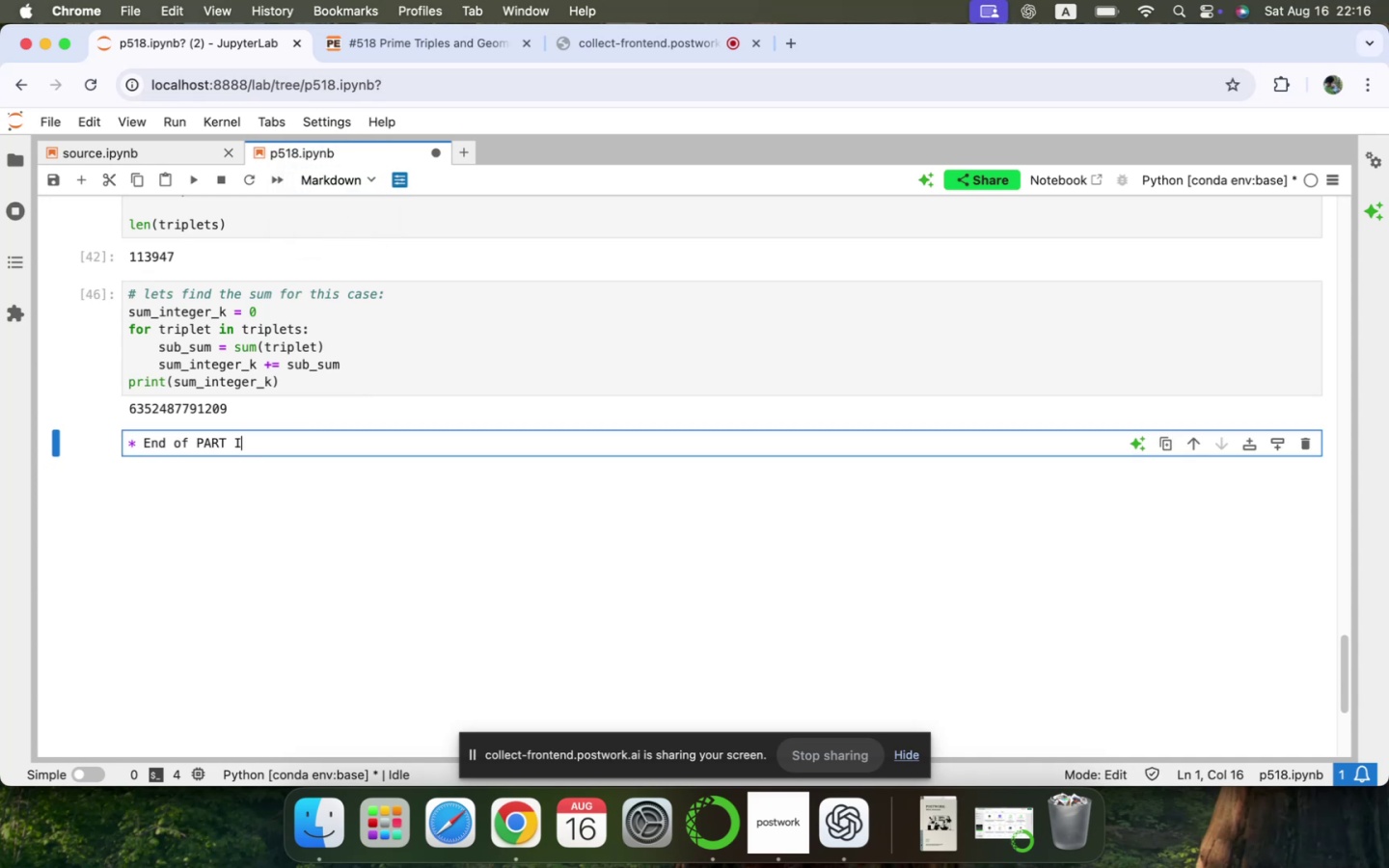 
key(Shift+Enter)
 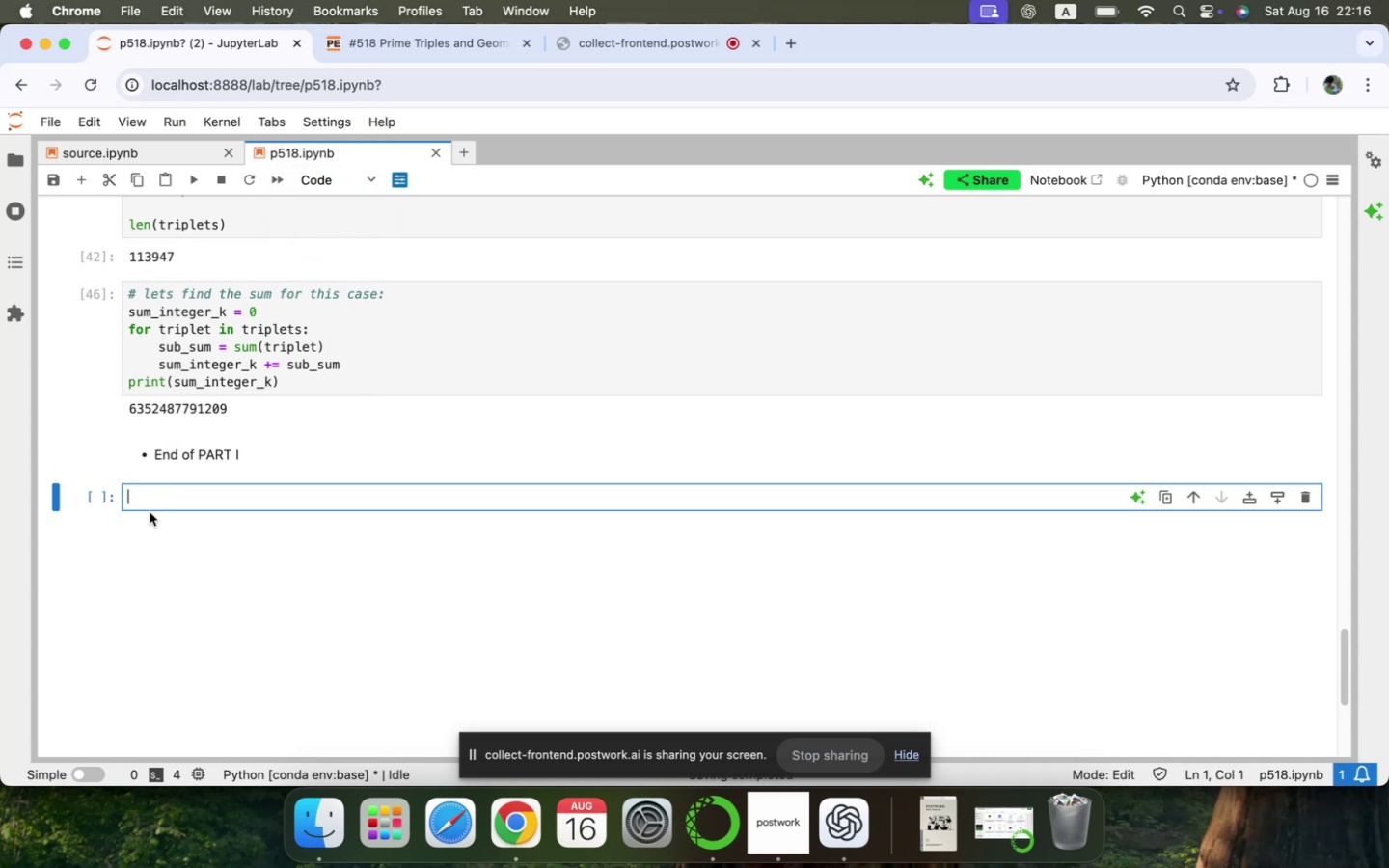 
left_click([167, 504])
 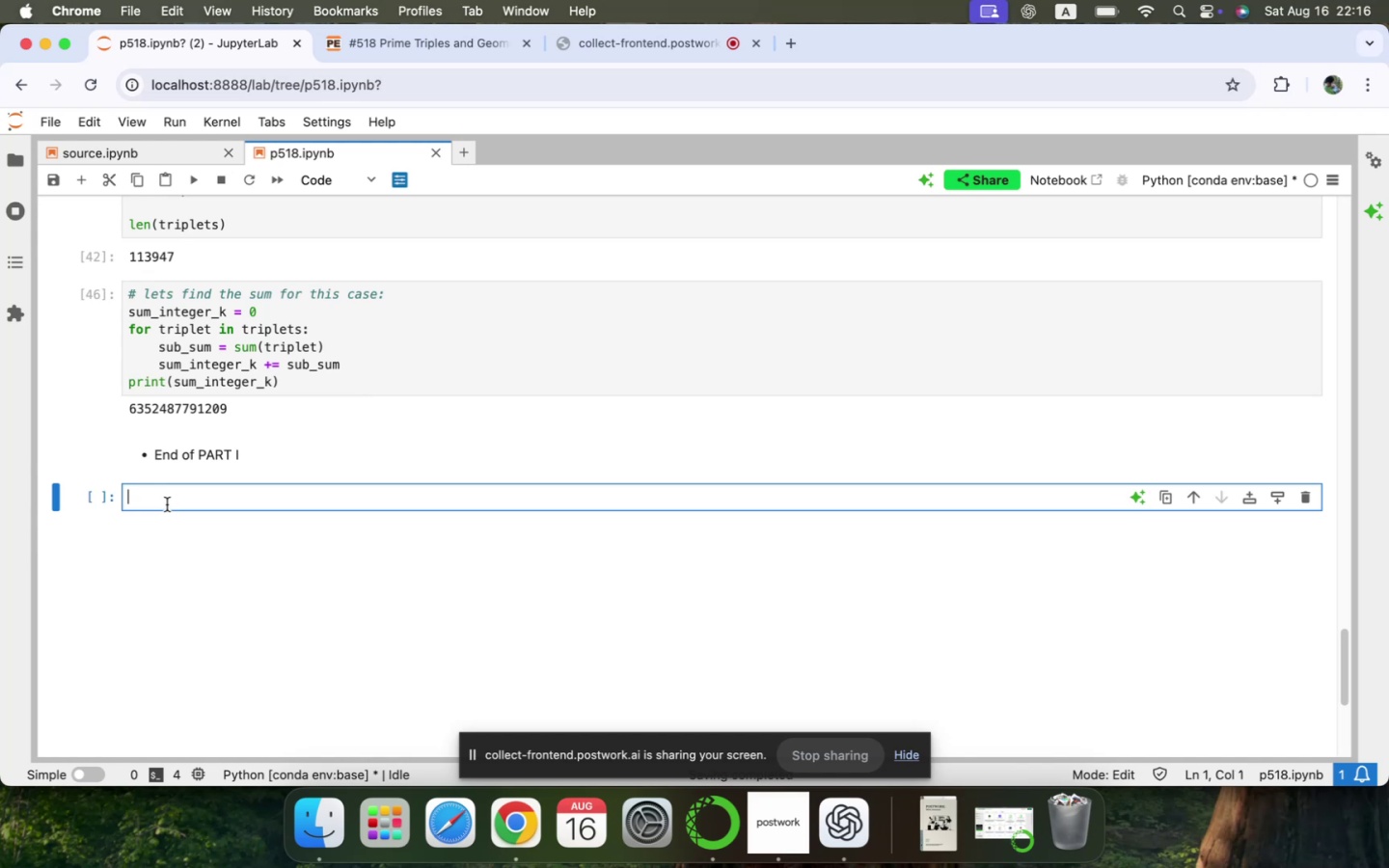 
scroll: coordinate [167, 504], scroll_direction: up, amount: 162.0
 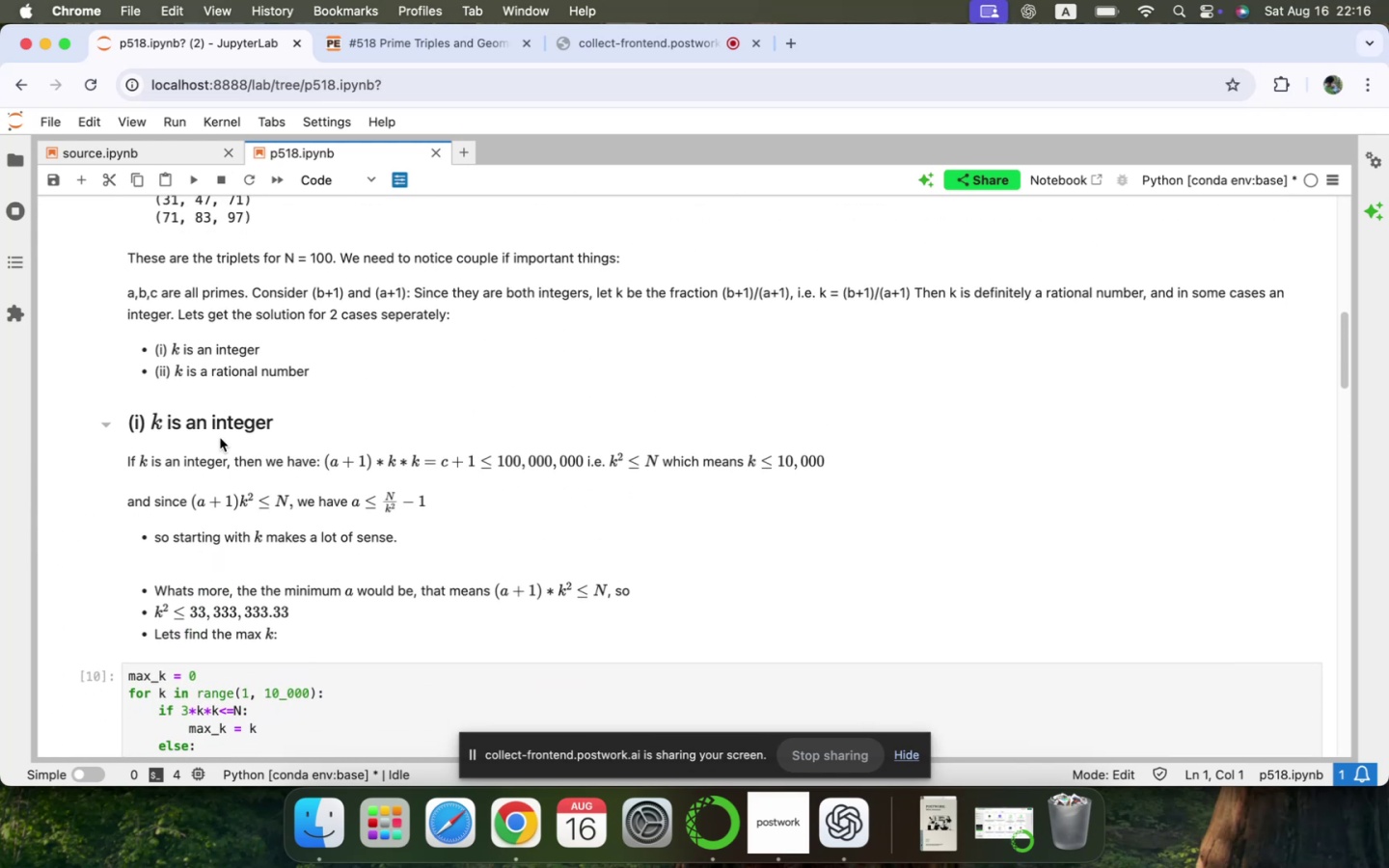 
double_click([231, 422])
 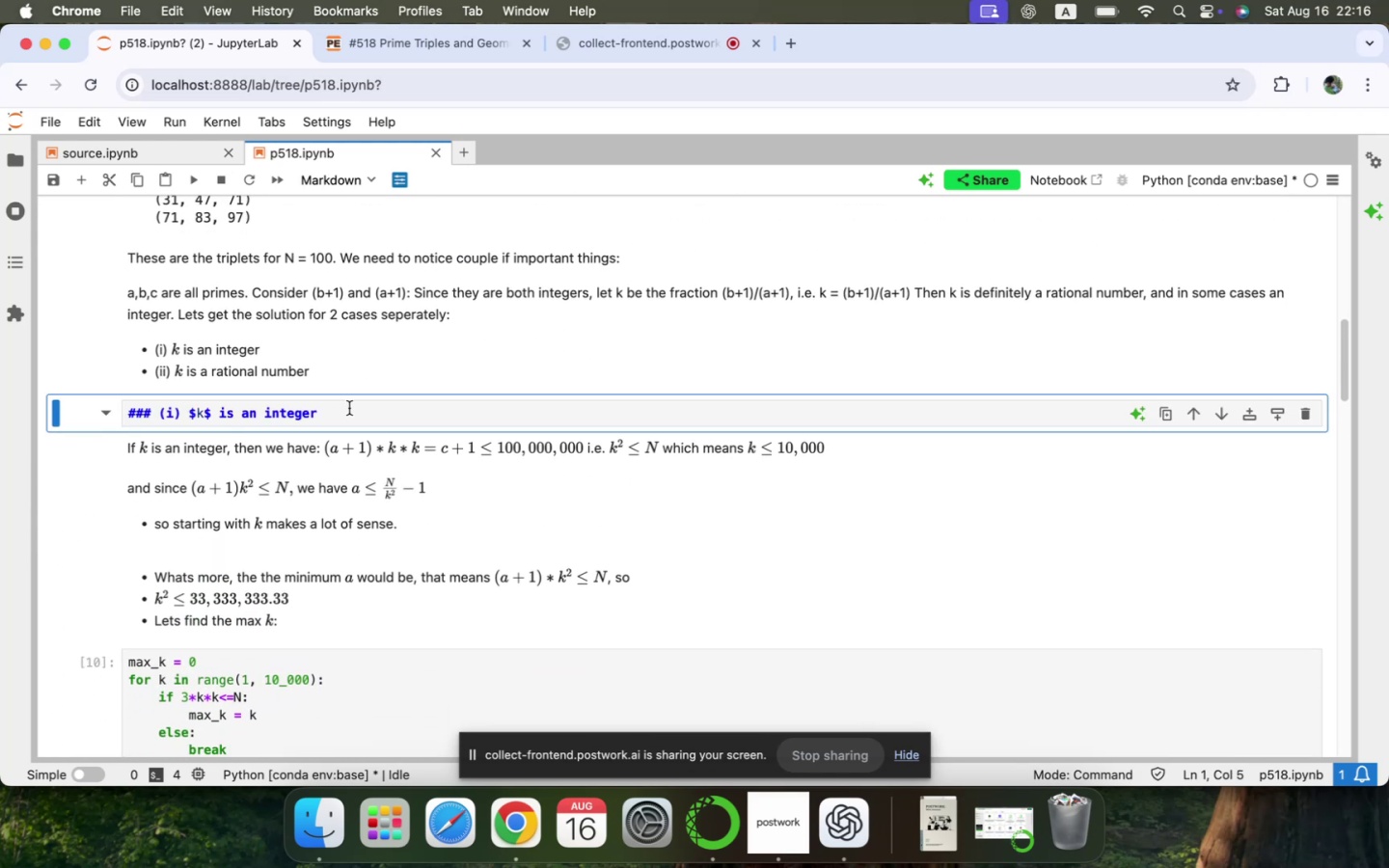 
double_click([350, 407])
 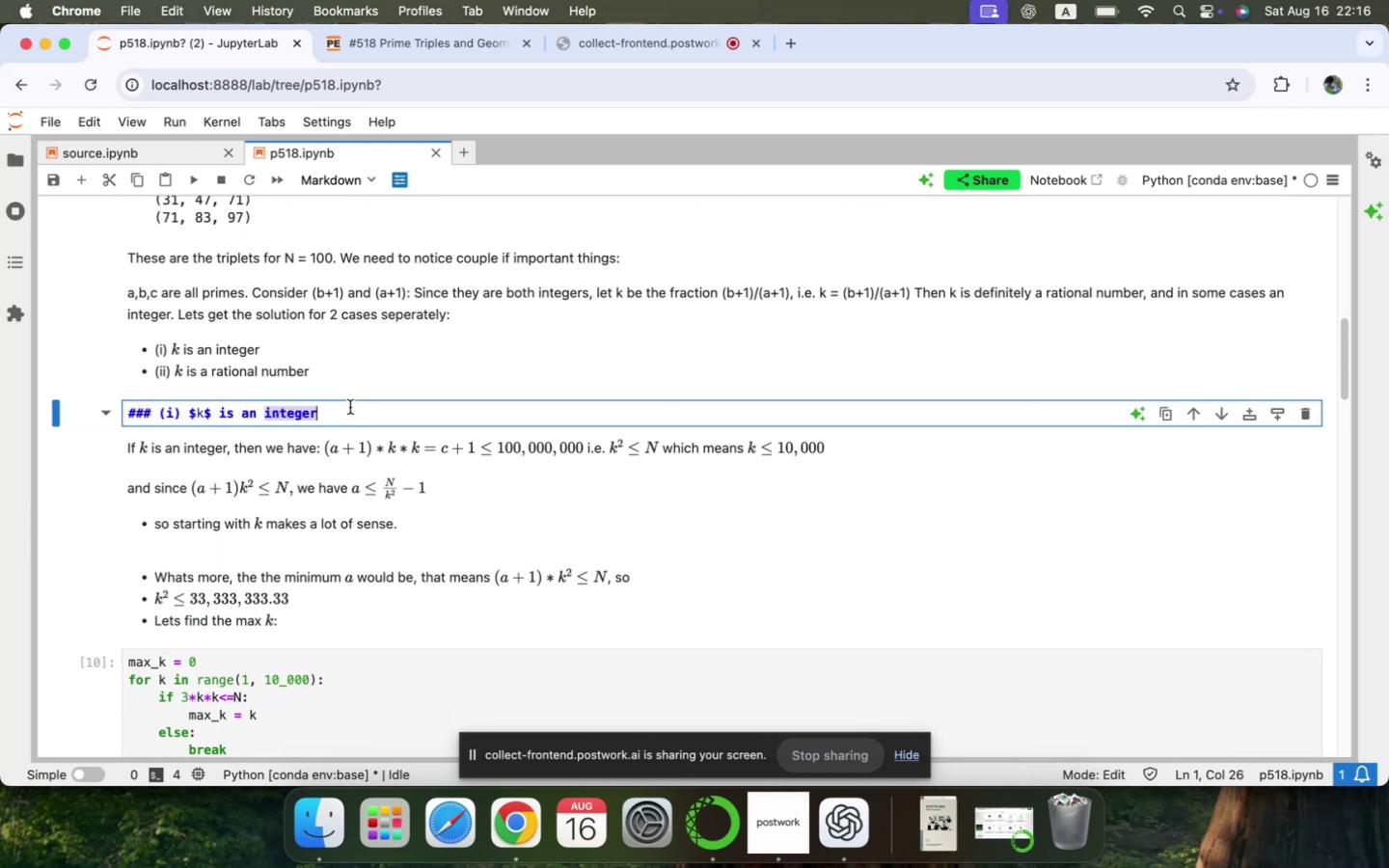 
triple_click([350, 407])
 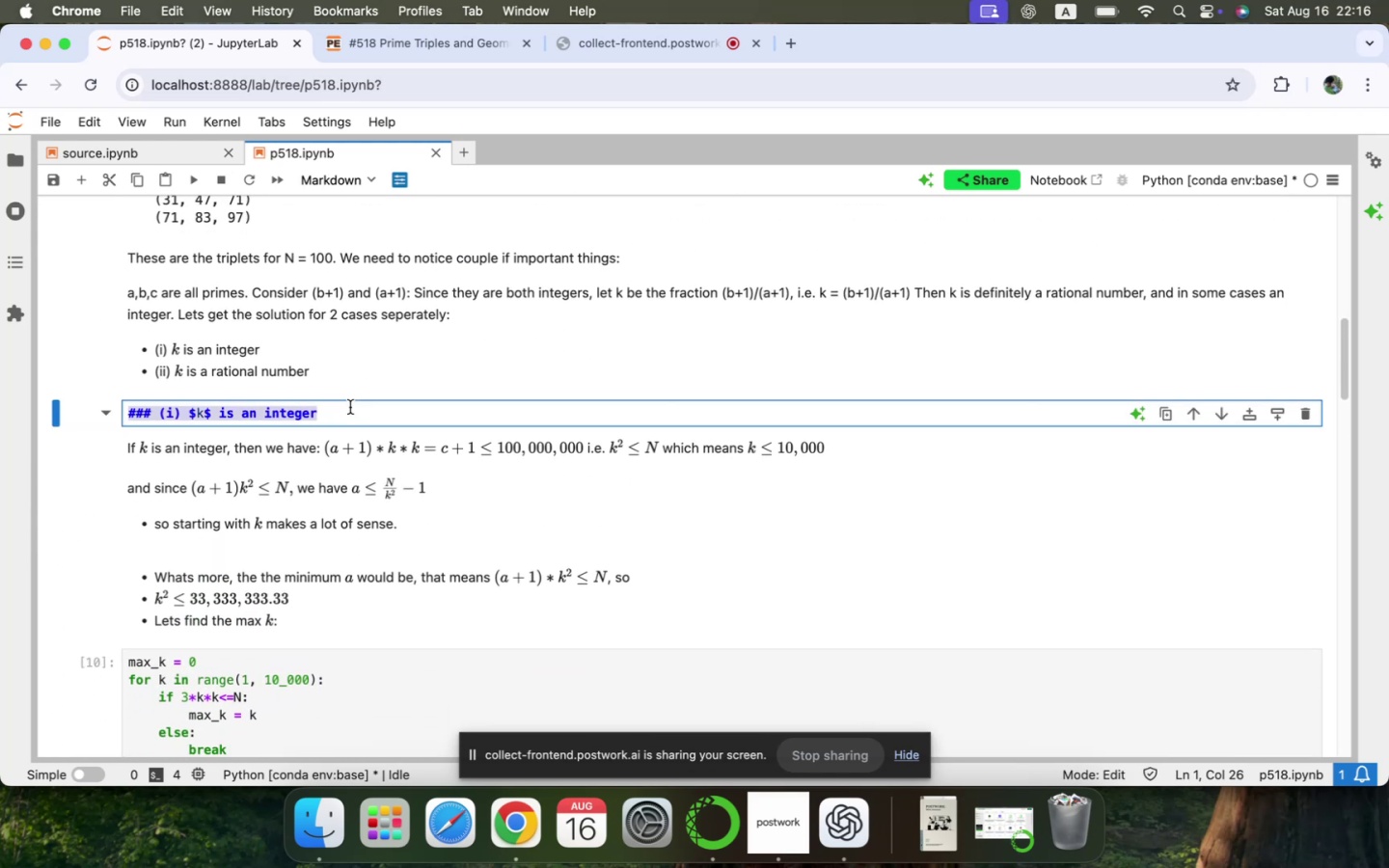 
key(Meta+CommandLeft)
 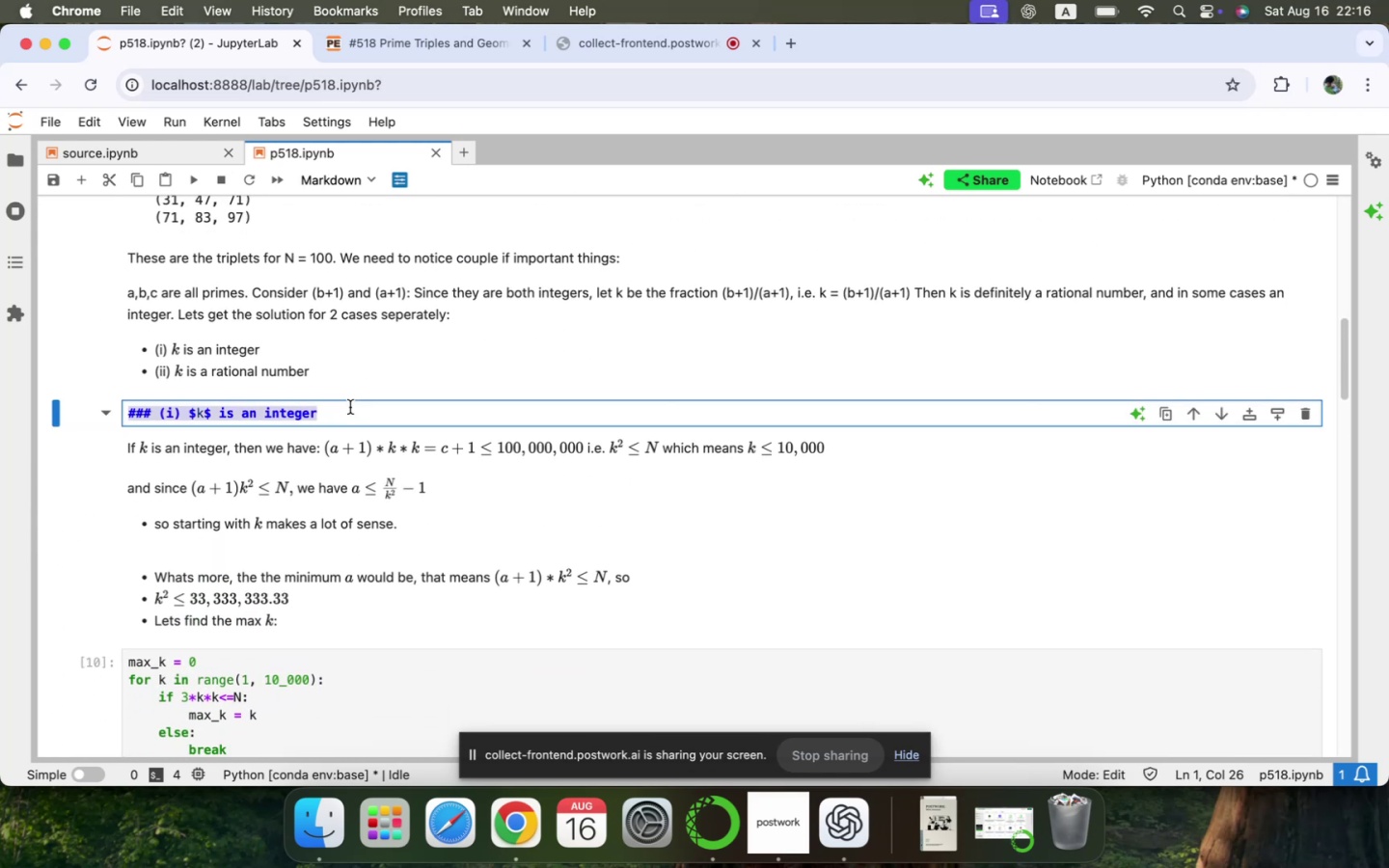 
key(Meta+C)
 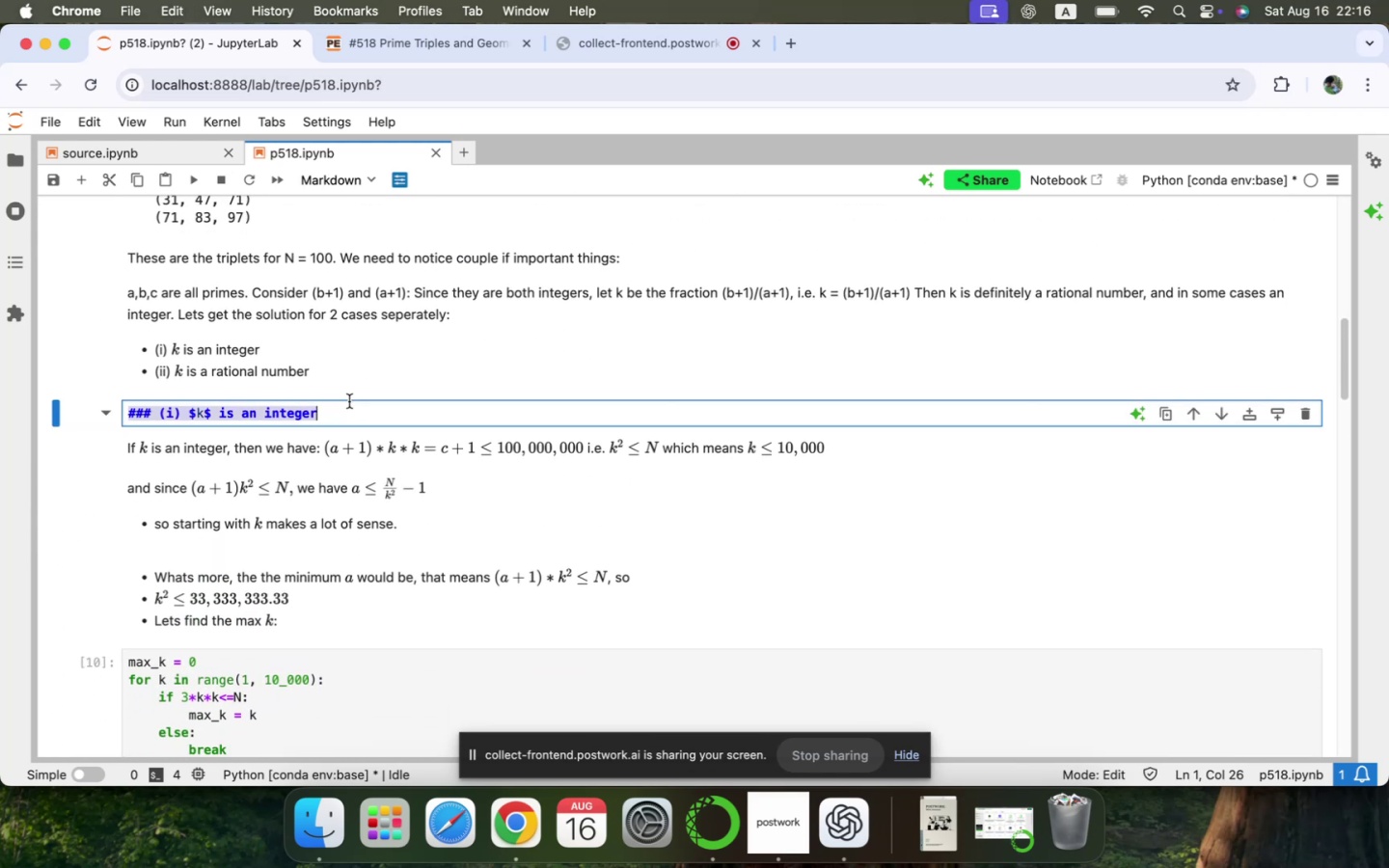 
hold_key(key=ShiftLeft, duration=0.41)
 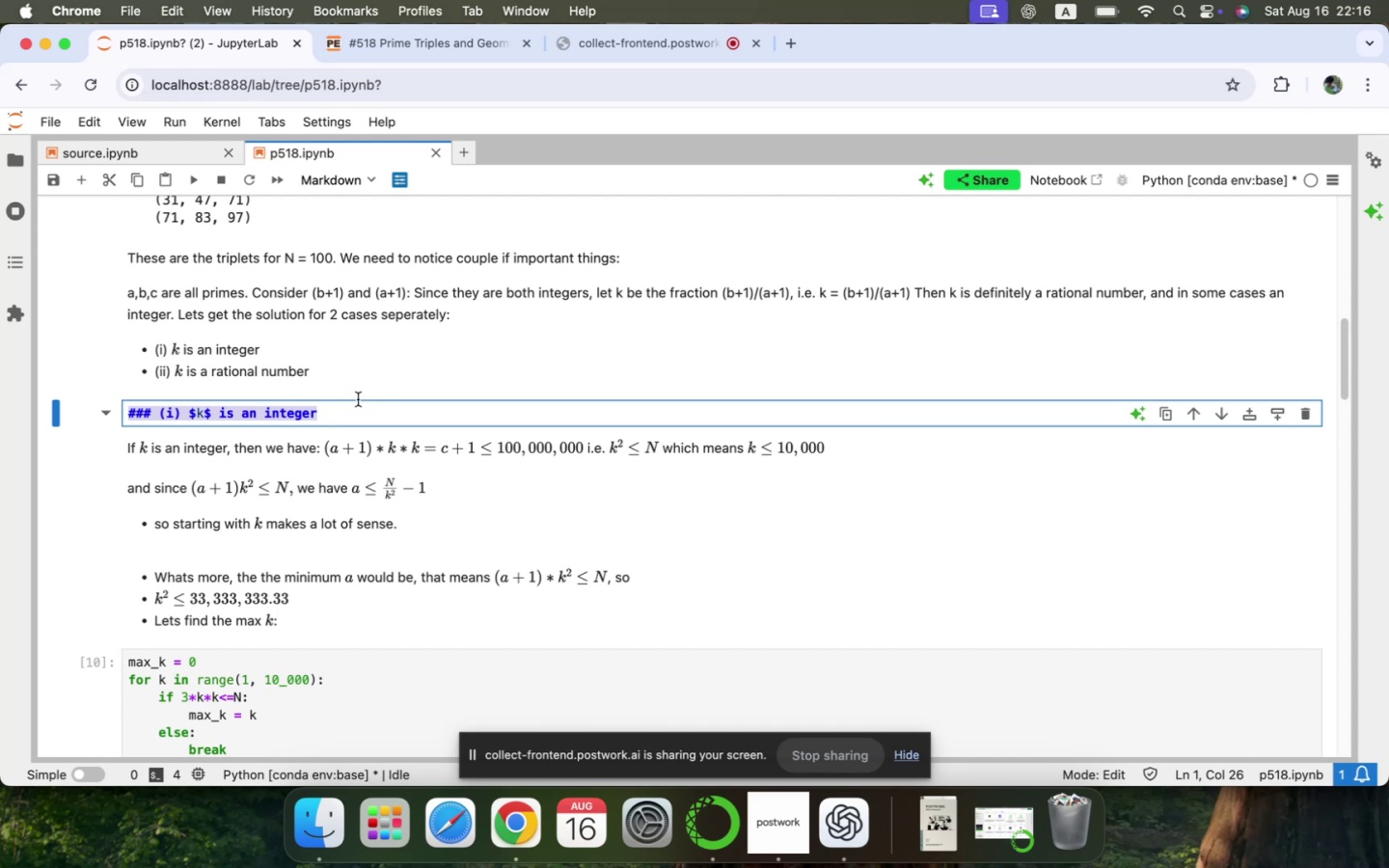 
hold_key(key=ShiftLeft, duration=1.67)
 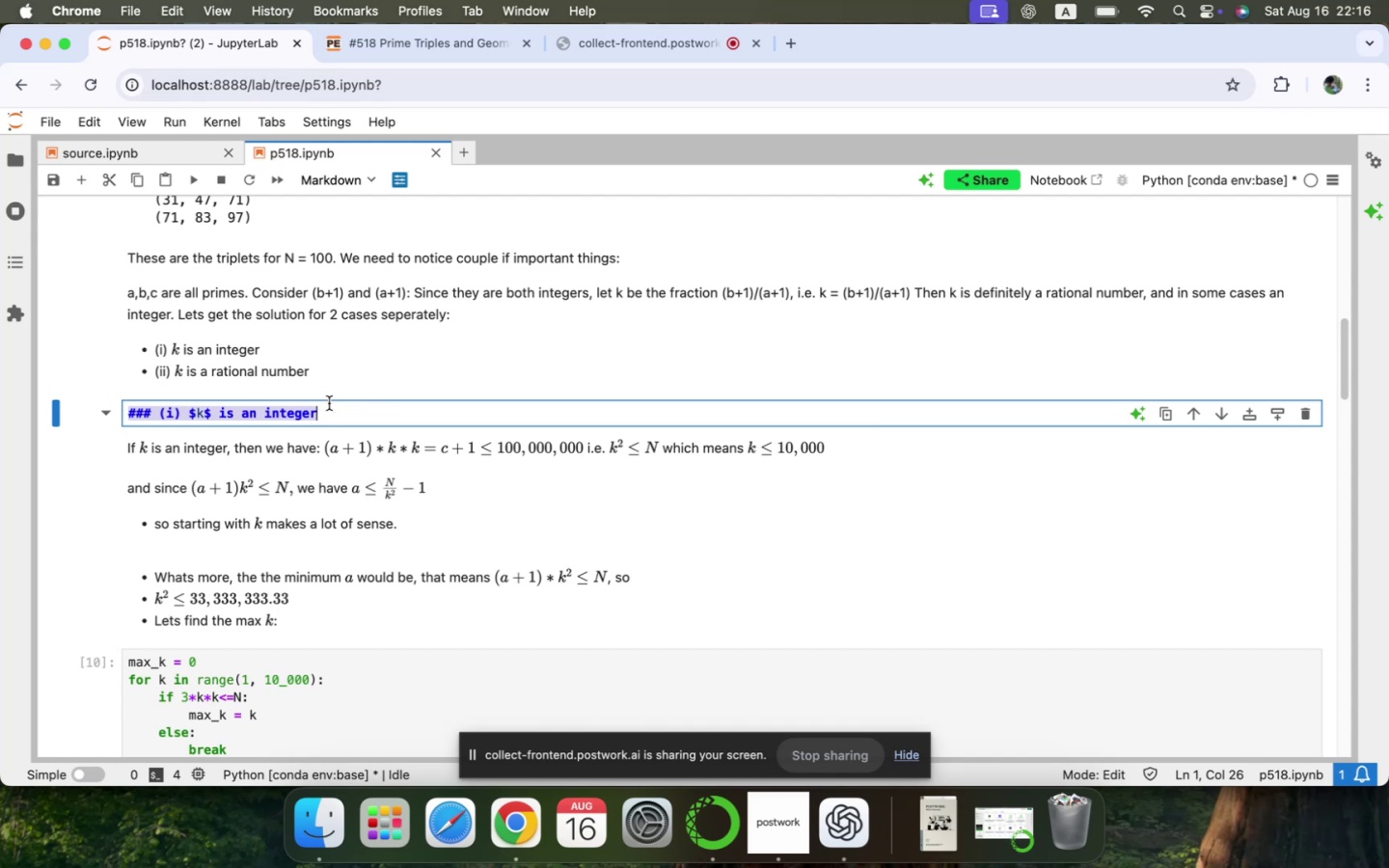 
key(Shift+Enter)
 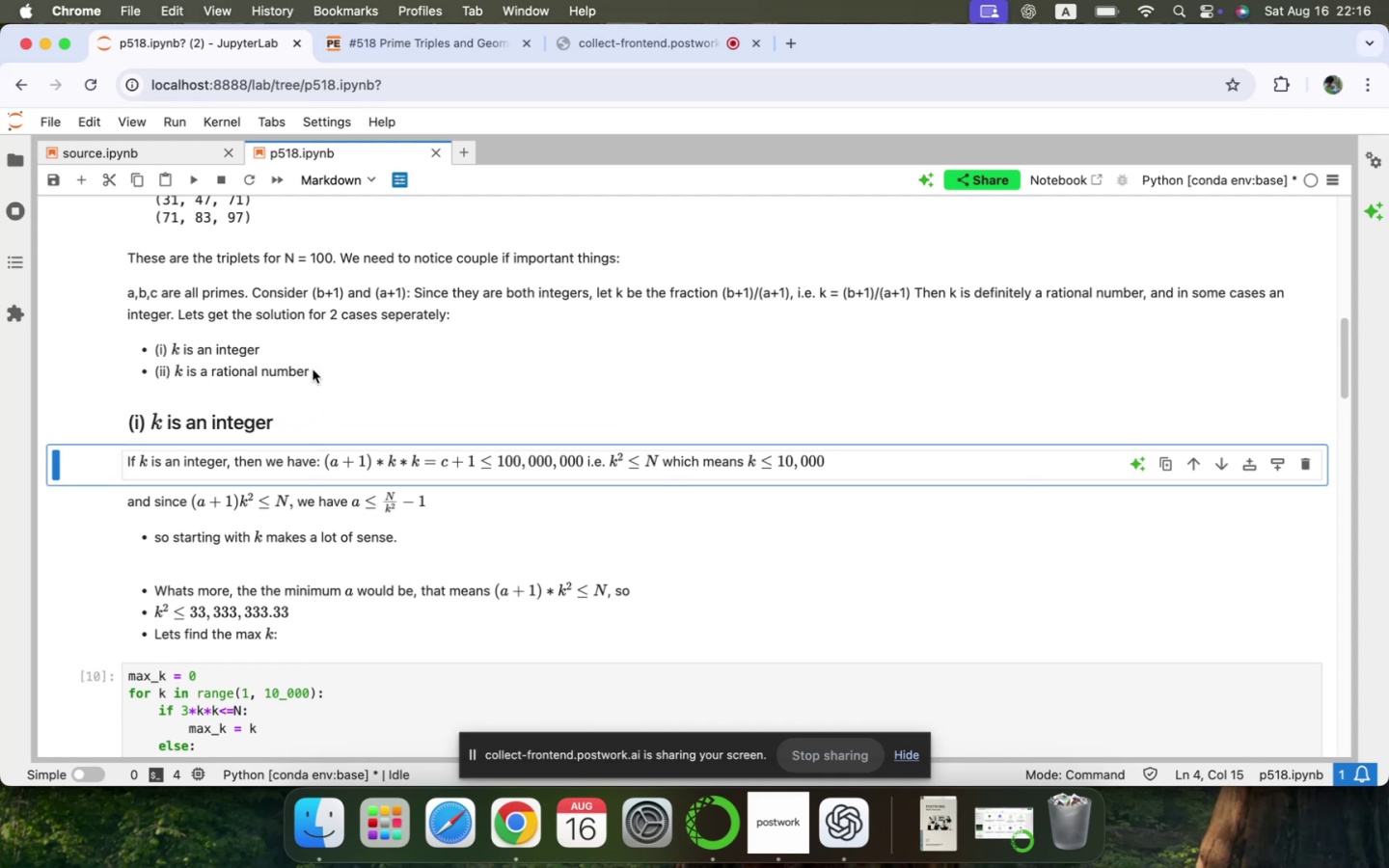 
double_click([282, 419])
 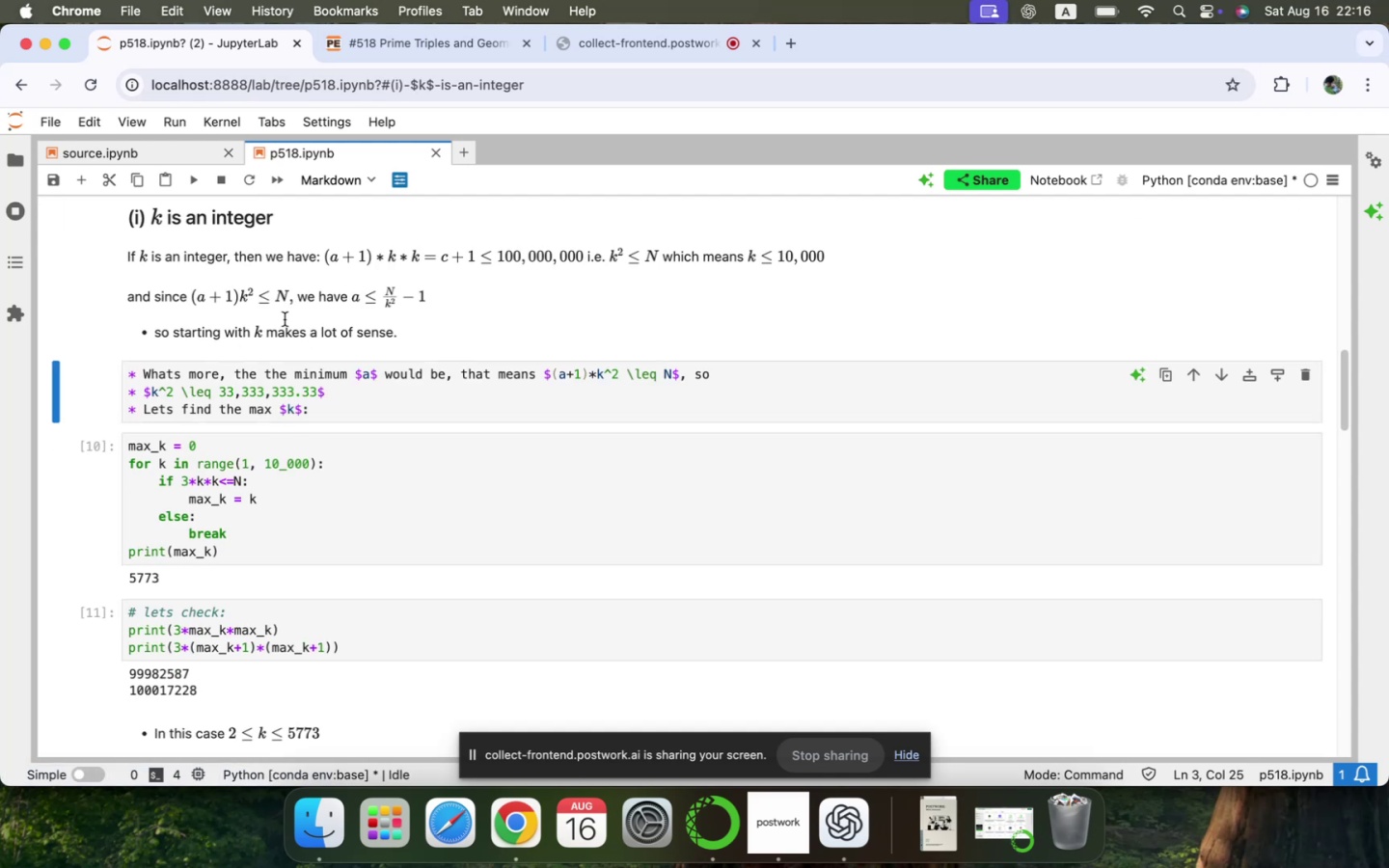 
double_click([266, 223])
 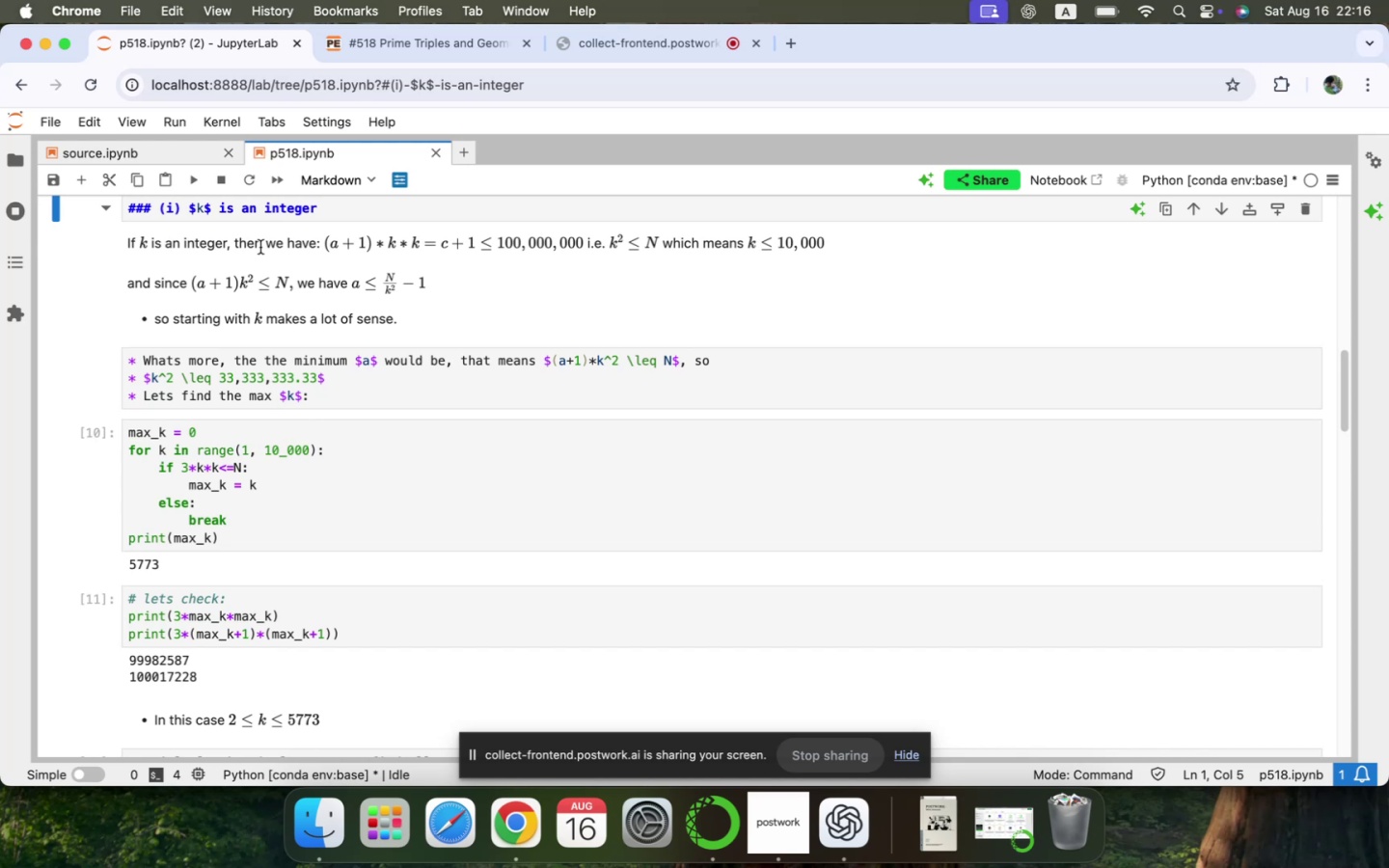 
scroll: coordinate [321, 319], scroll_direction: up, amount: 17.0
 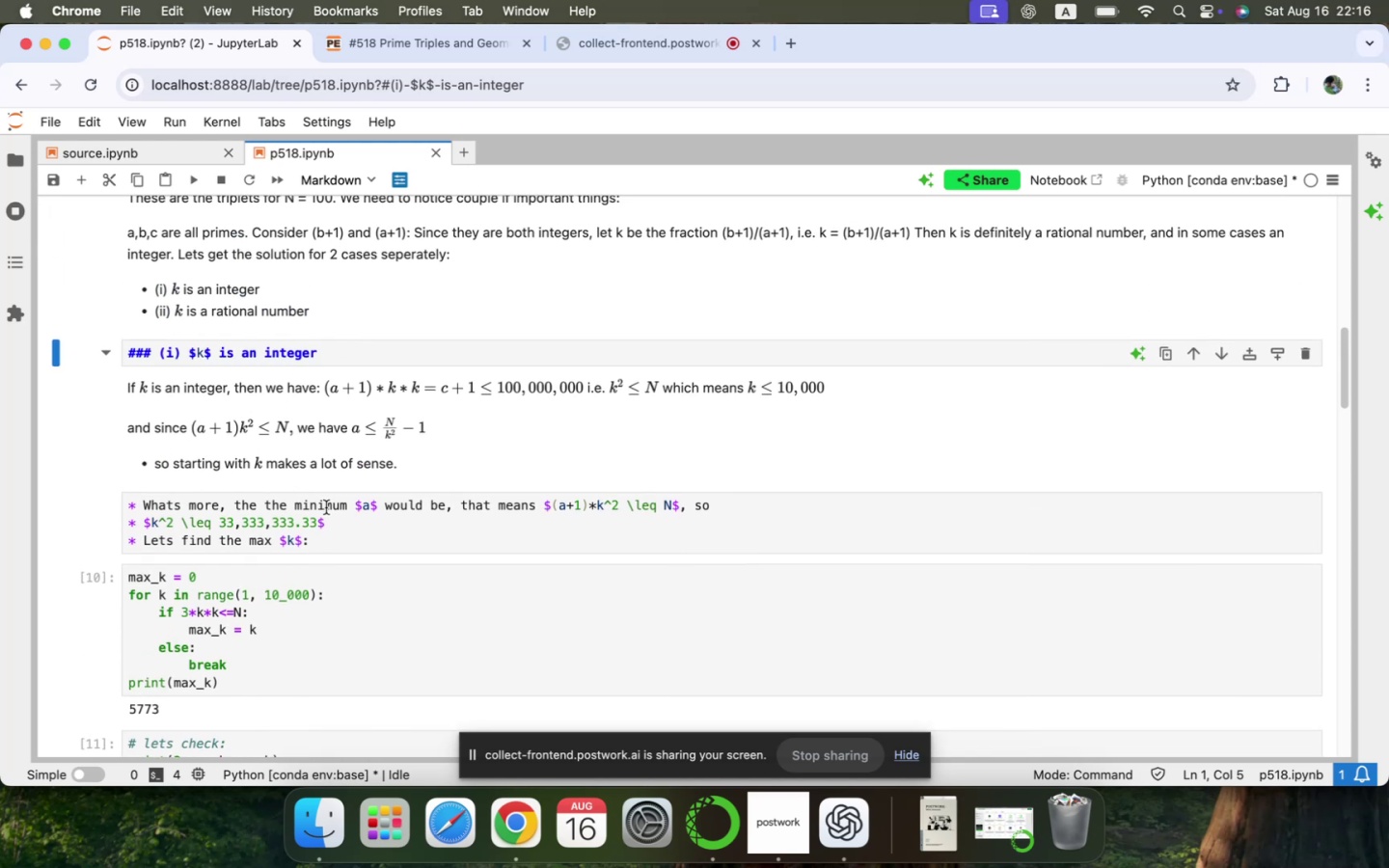 
left_click([337, 527])
 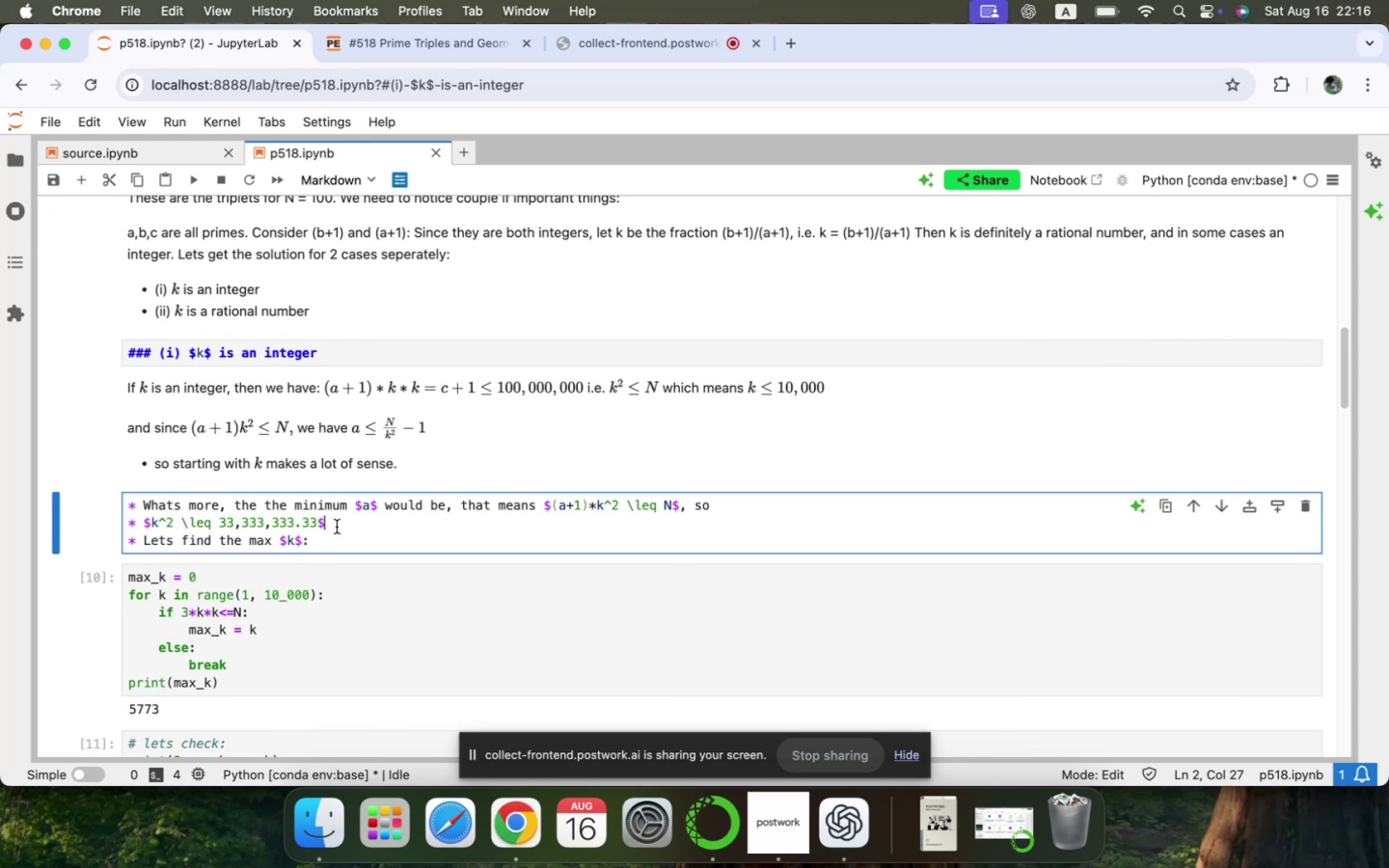 
key(Shift+Enter)
 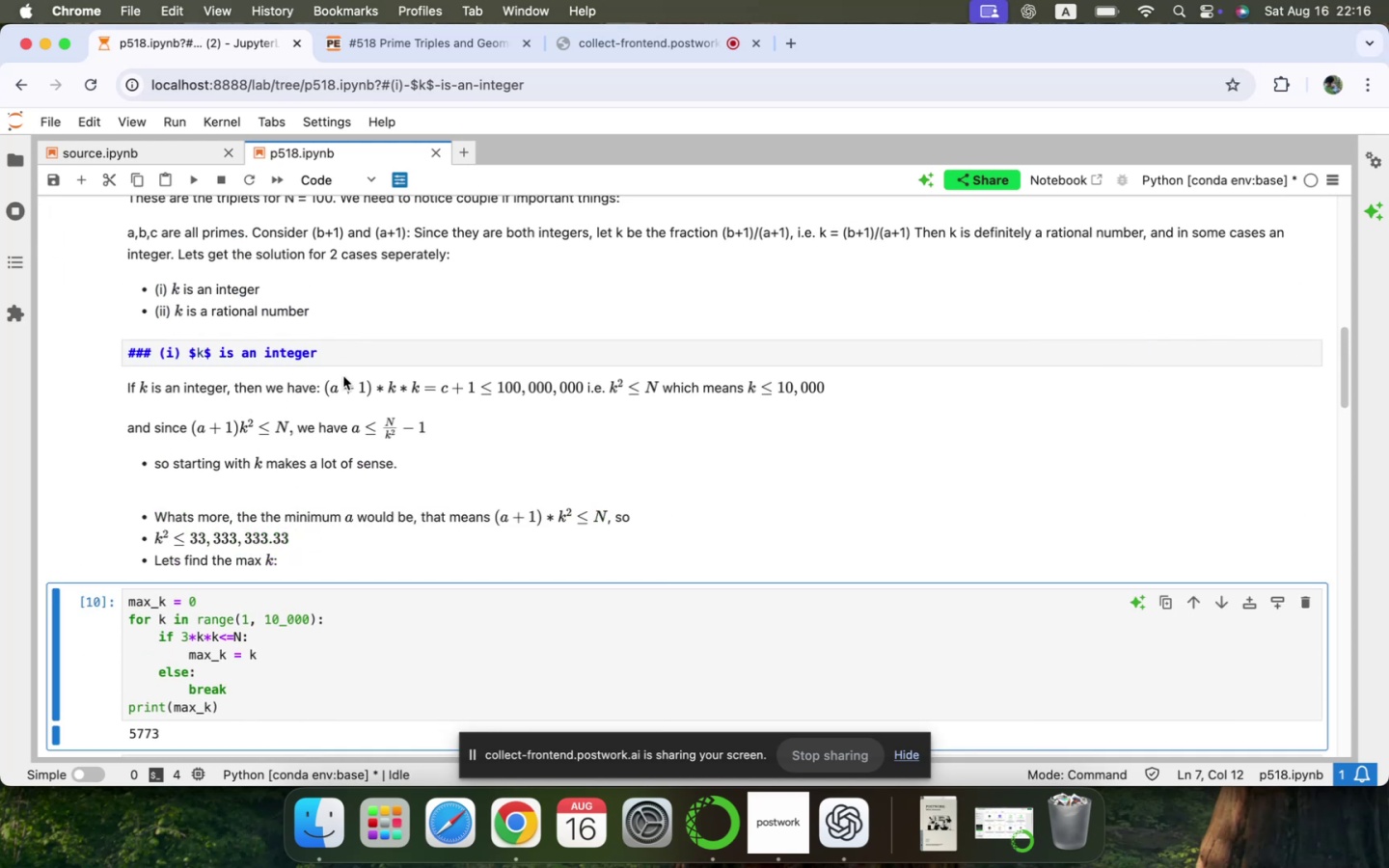 
left_click([363, 358])
 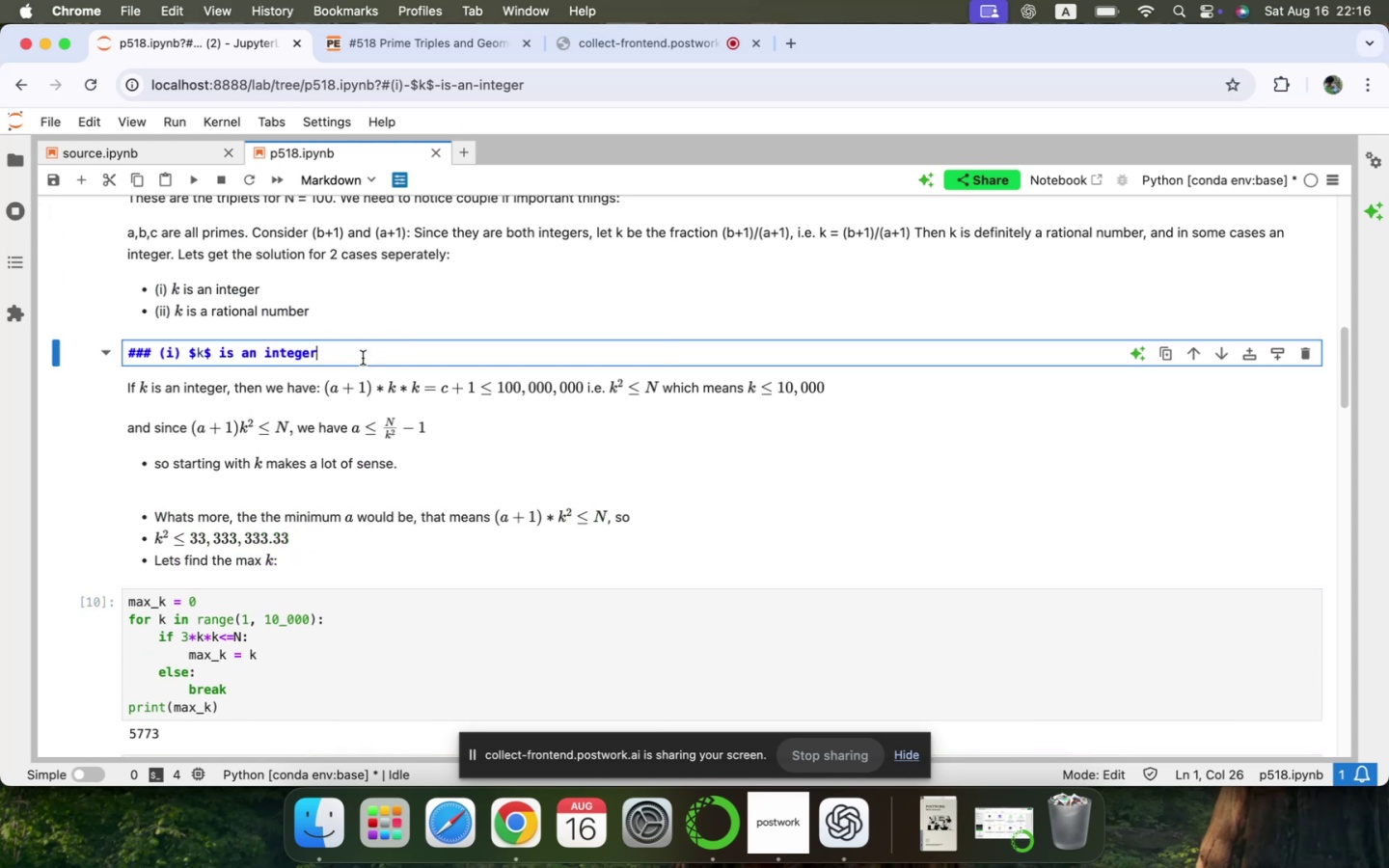 
key(Shift+ShiftLeft)
 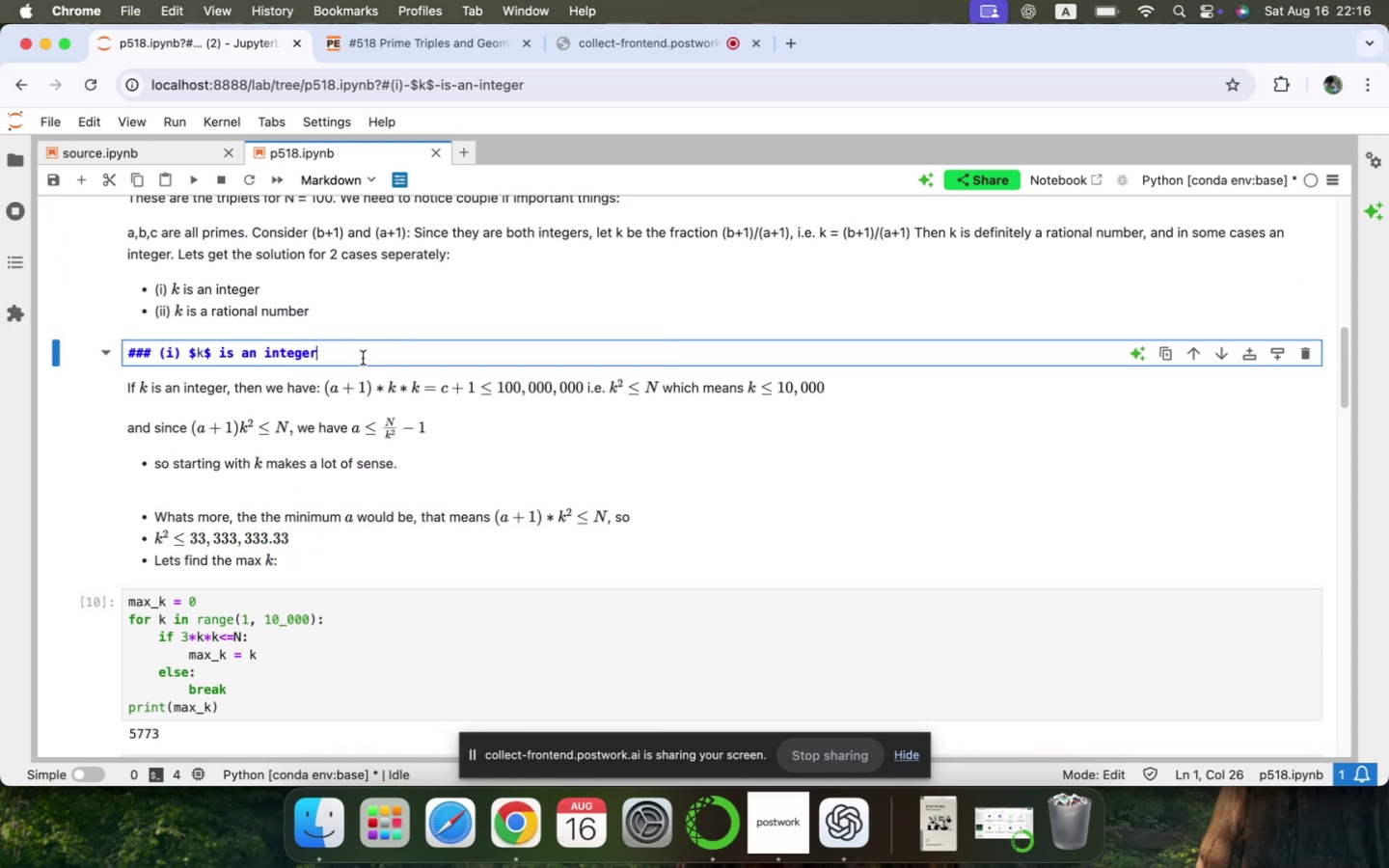 
key(Shift+Enter)
 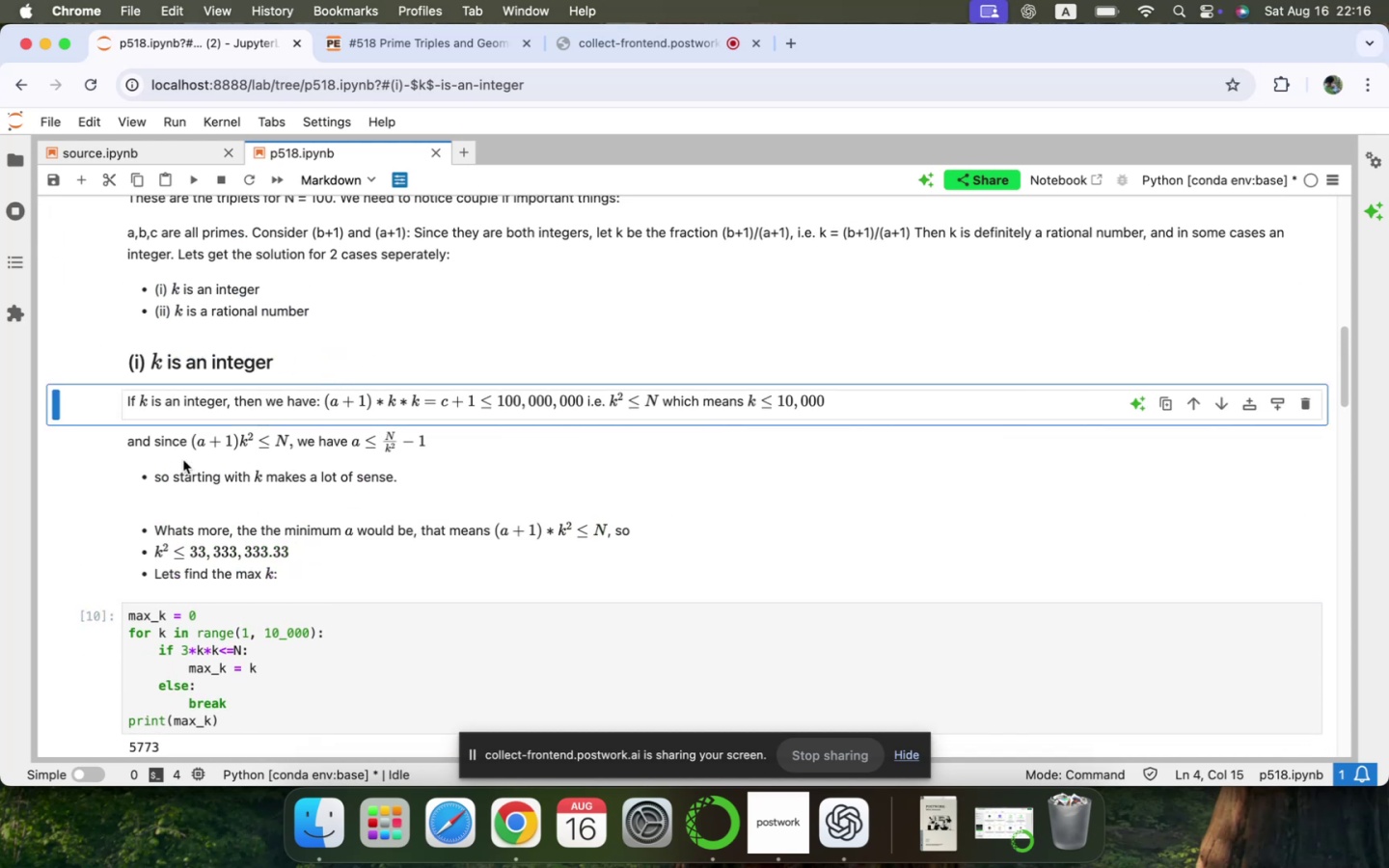 
wait(6.39)
 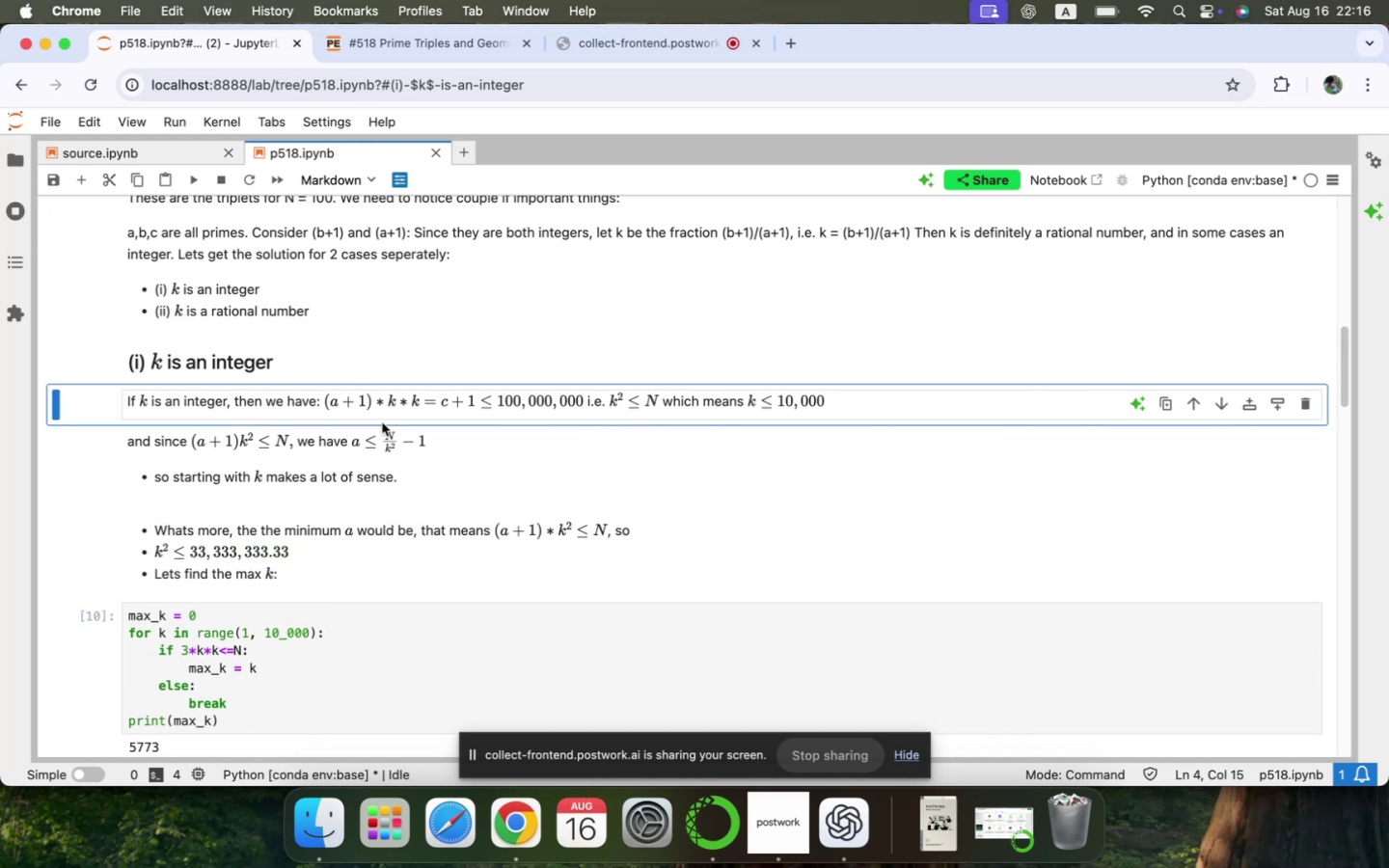 
left_click([107, 365])
 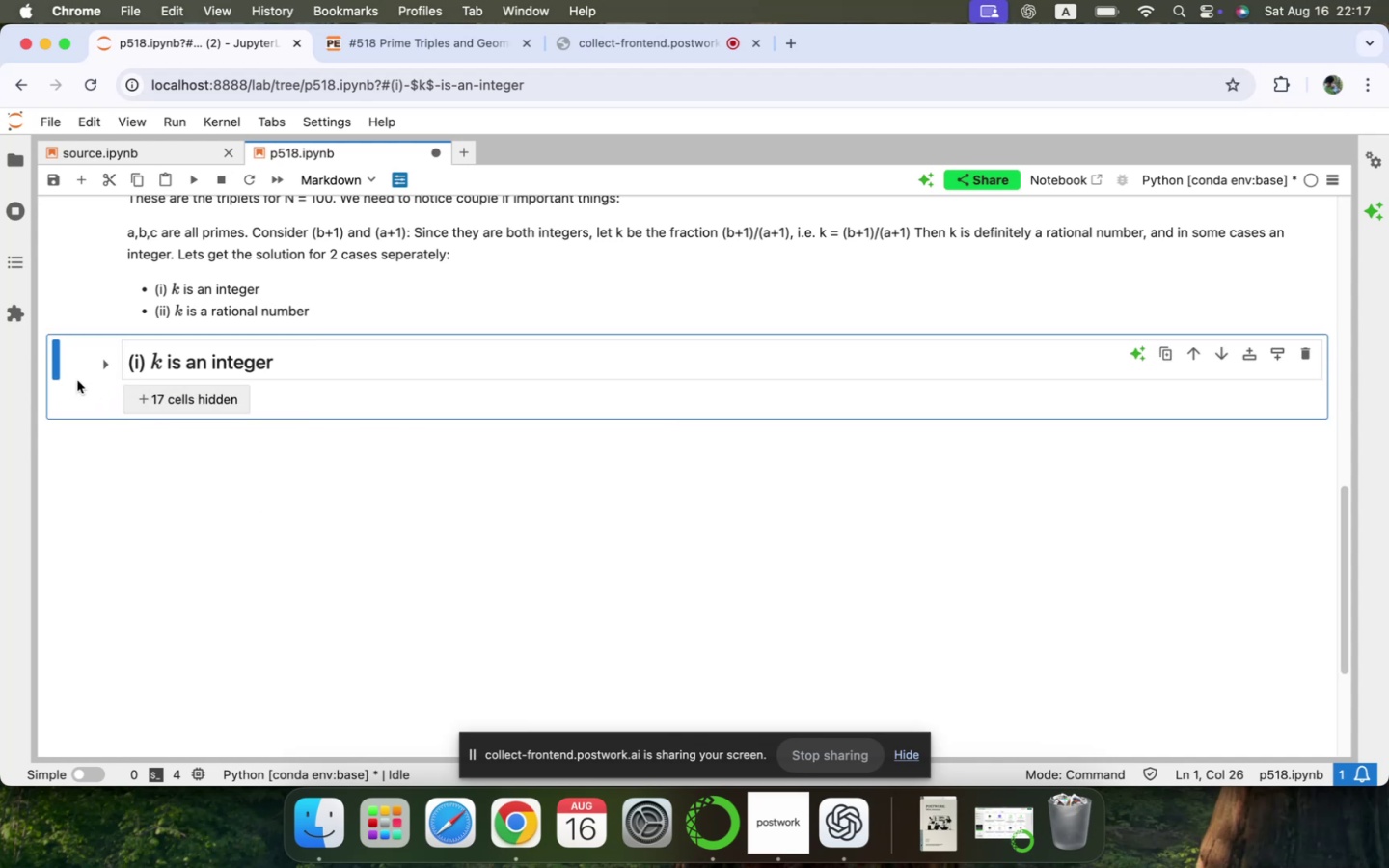 
left_click([76, 380])
 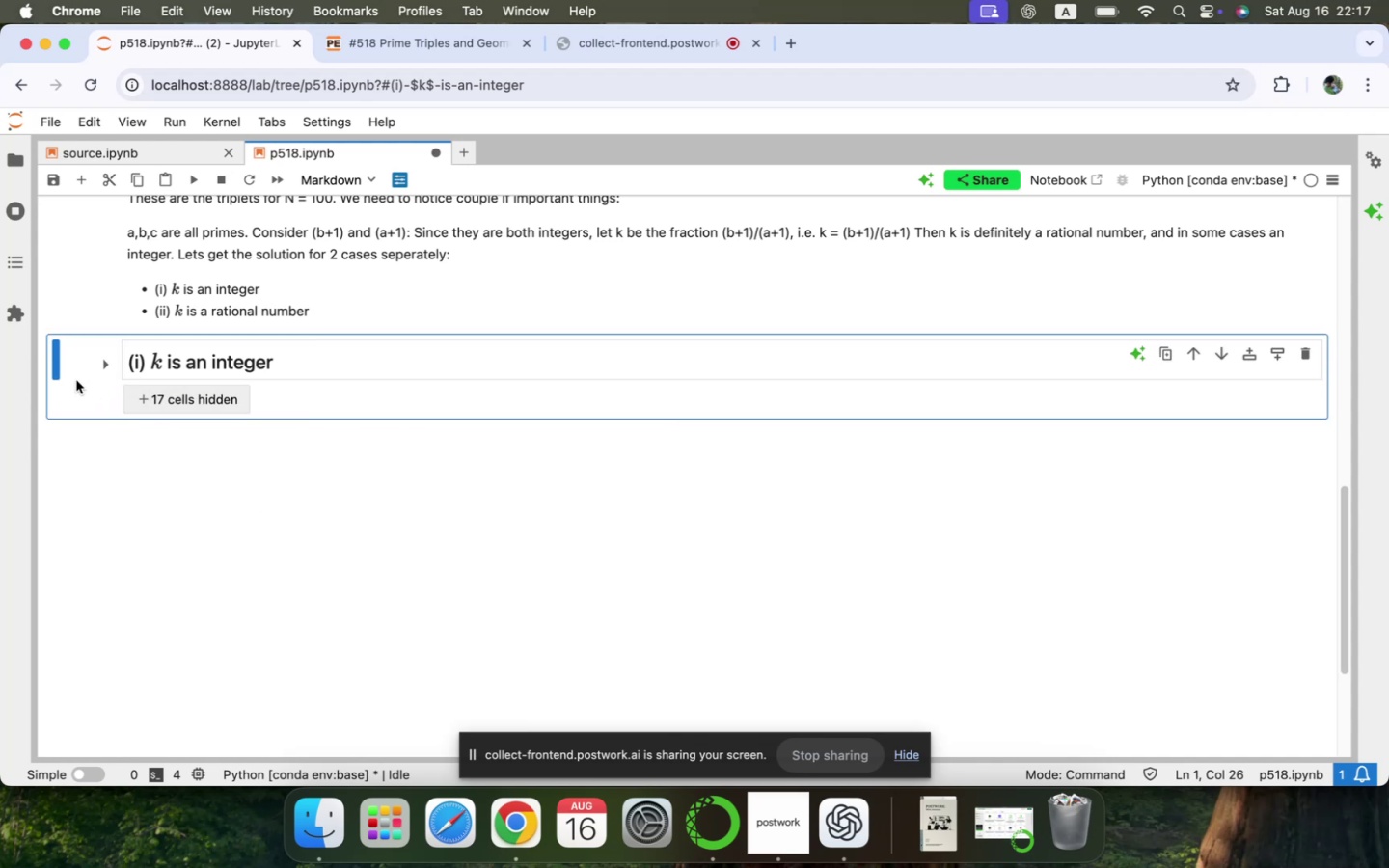 
key(A)
 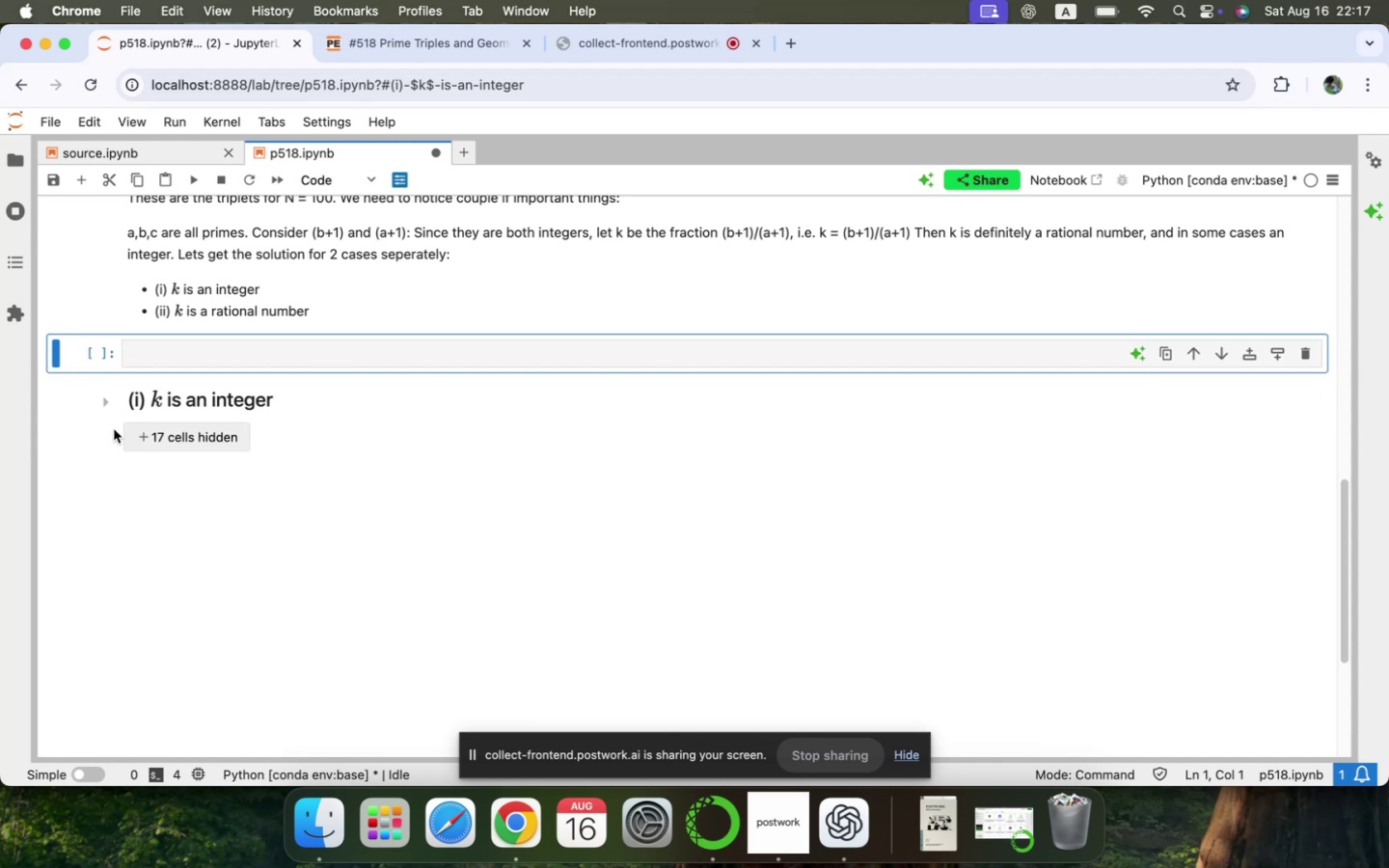 
type(ddb)
 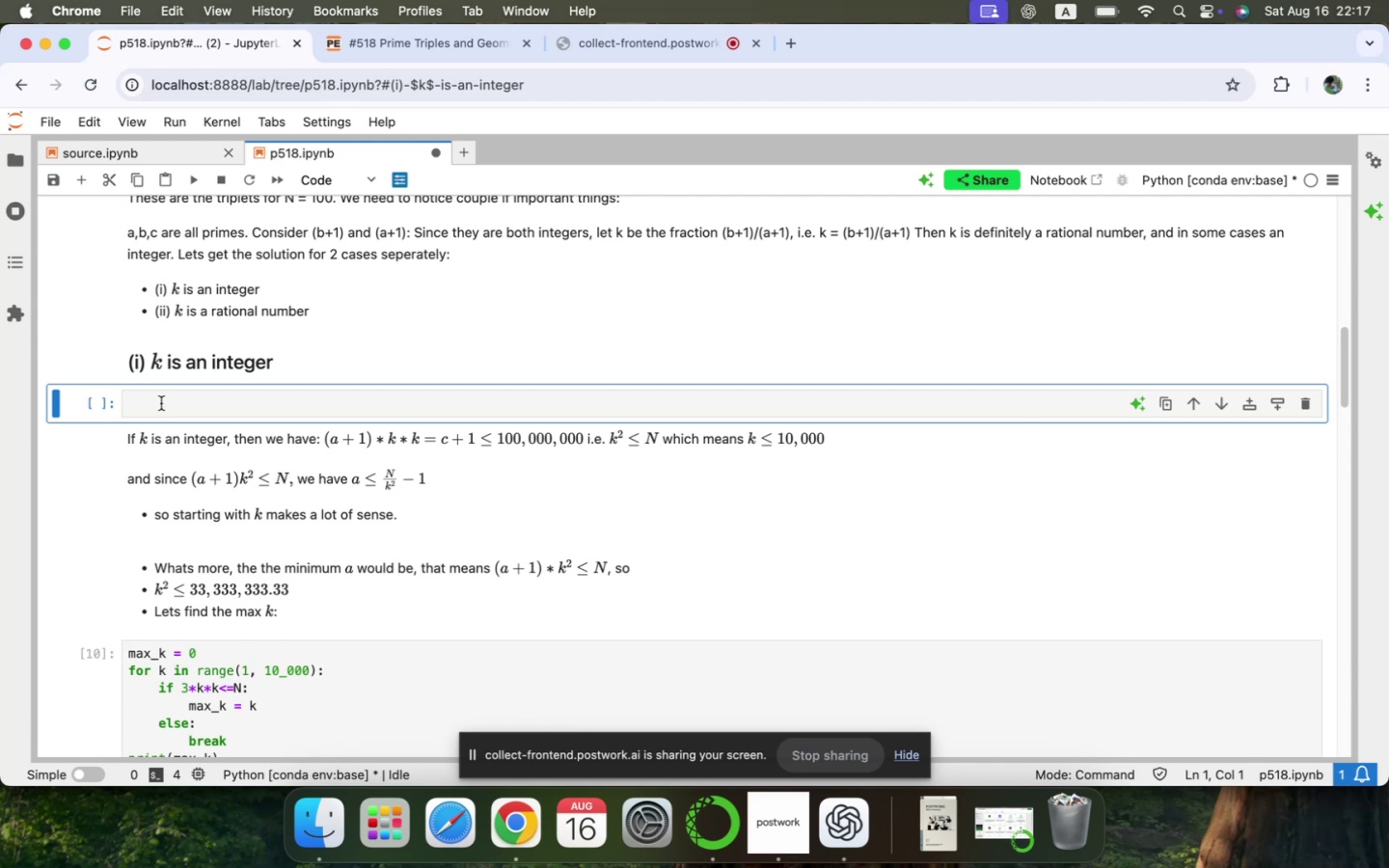 
left_click([161, 403])
 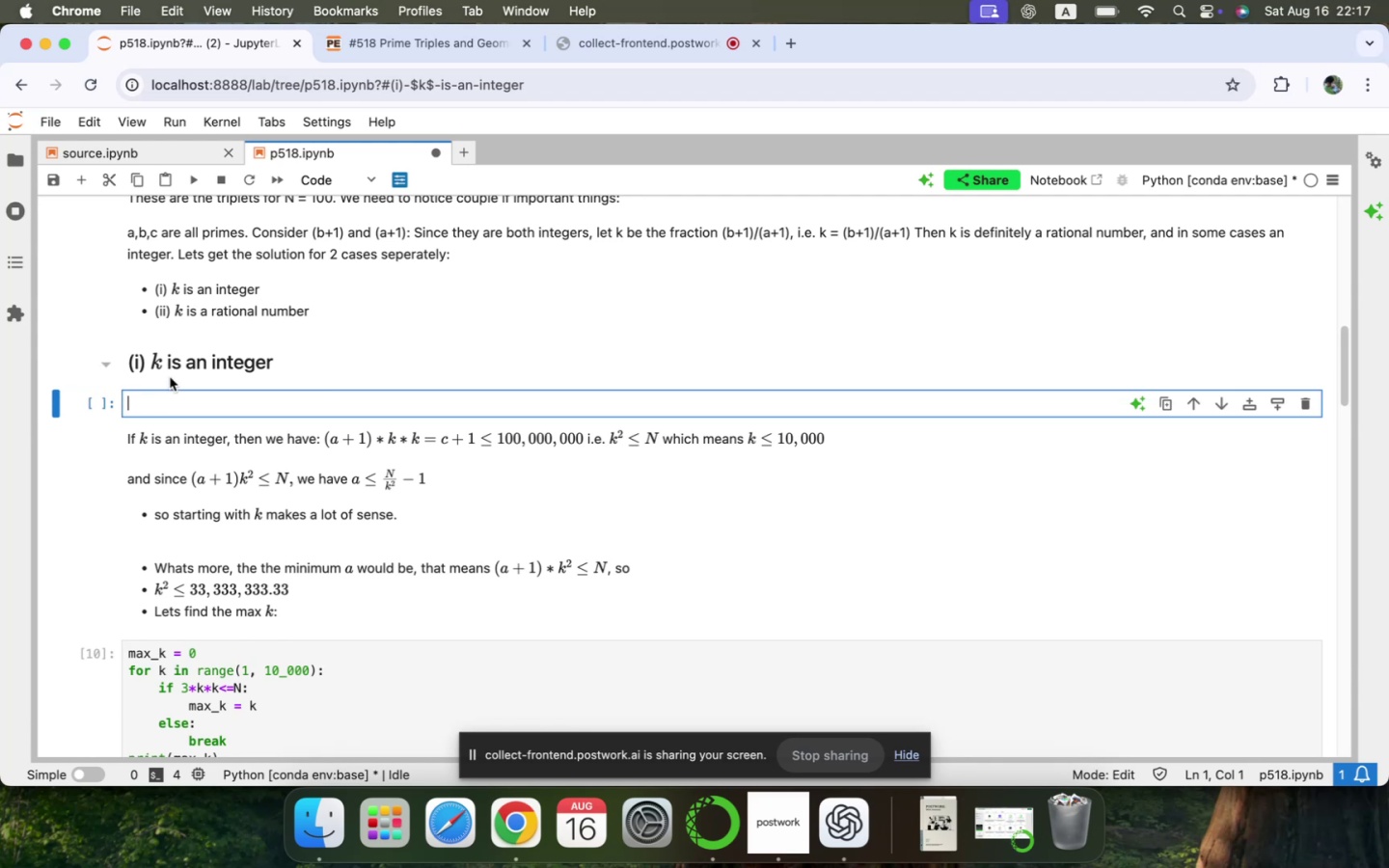 
double_click([180, 357])
 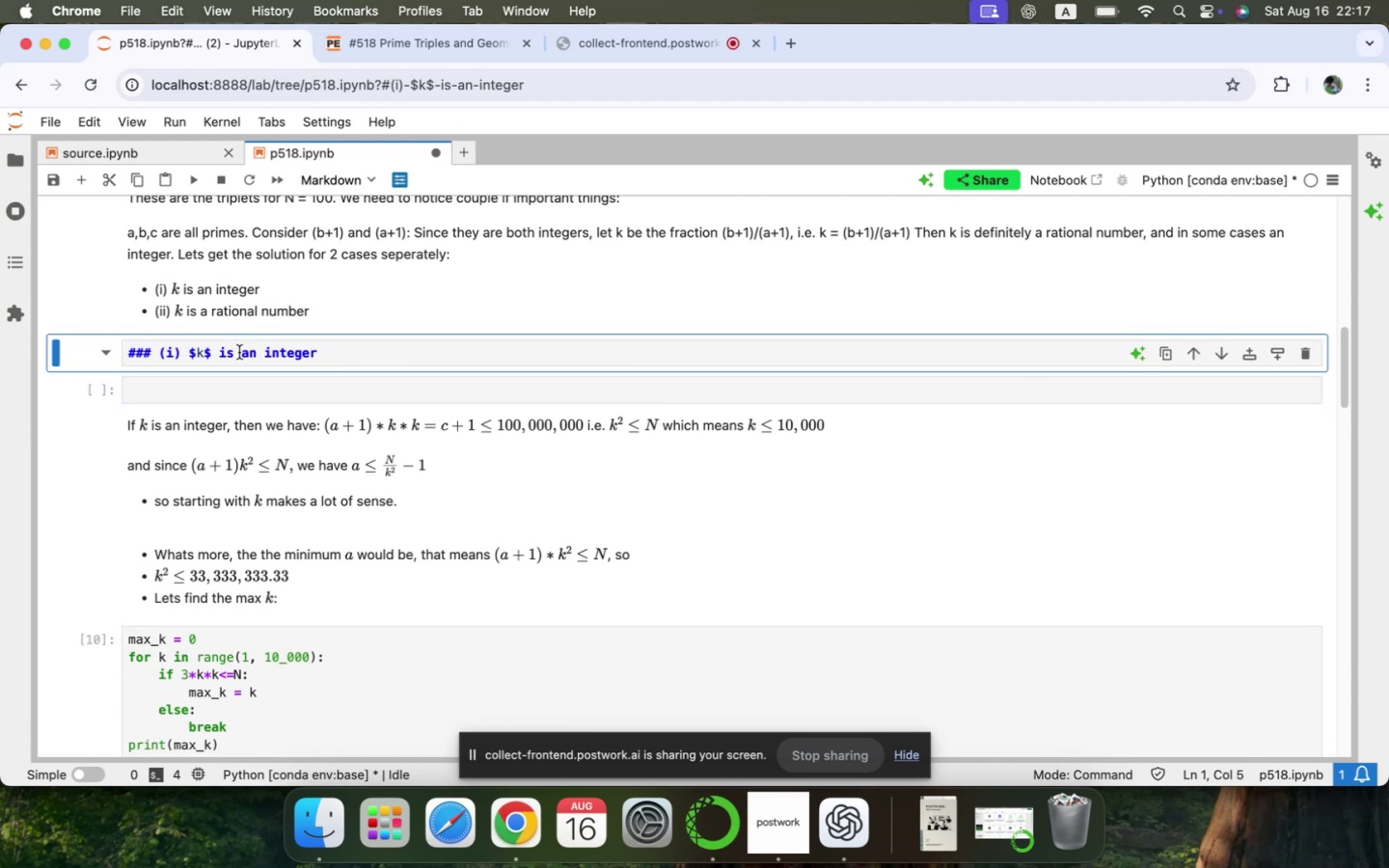 
left_click_drag(start_coordinate=[245, 353], to_coordinate=[123, 351])
 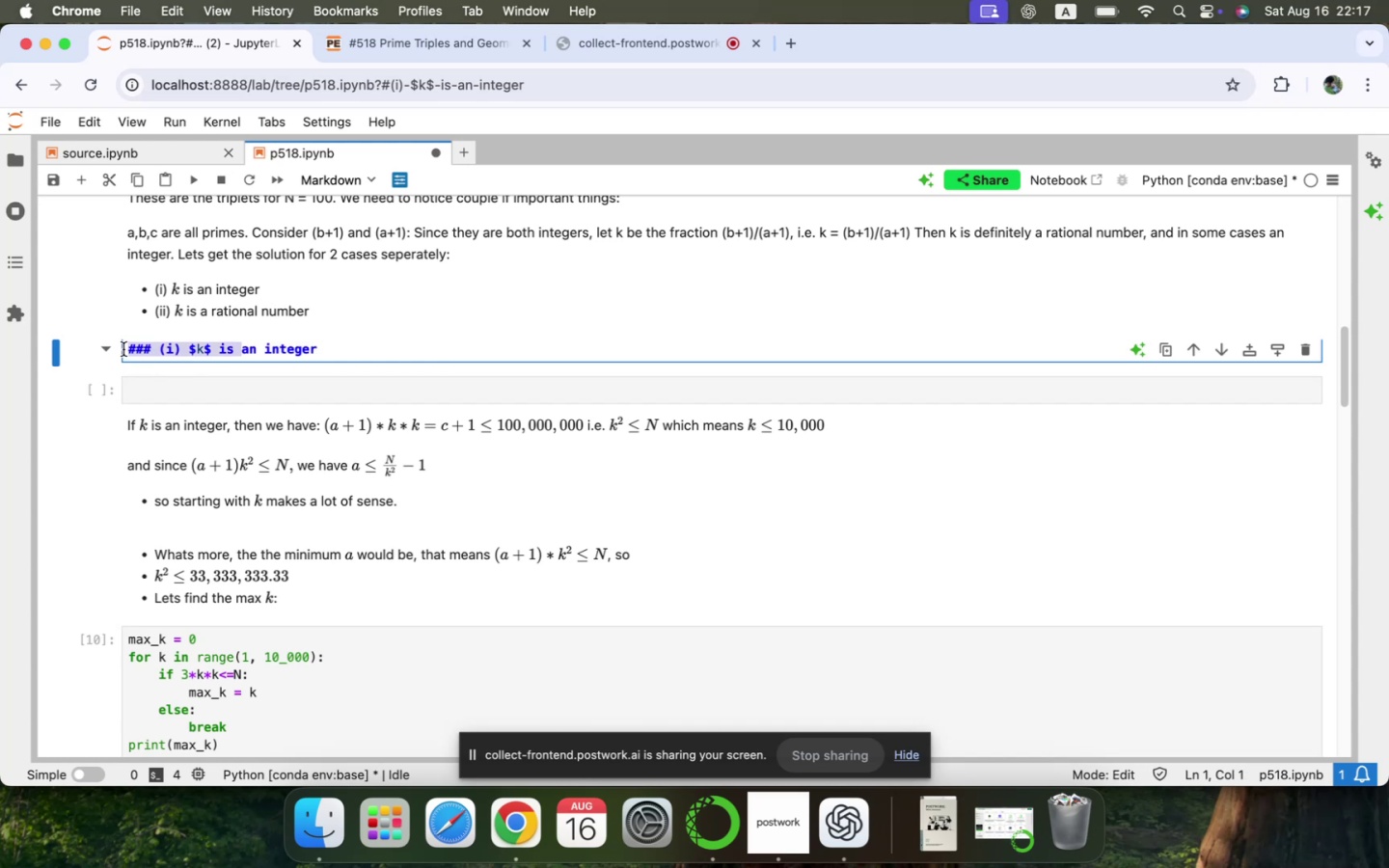 
key(Meta+C)
 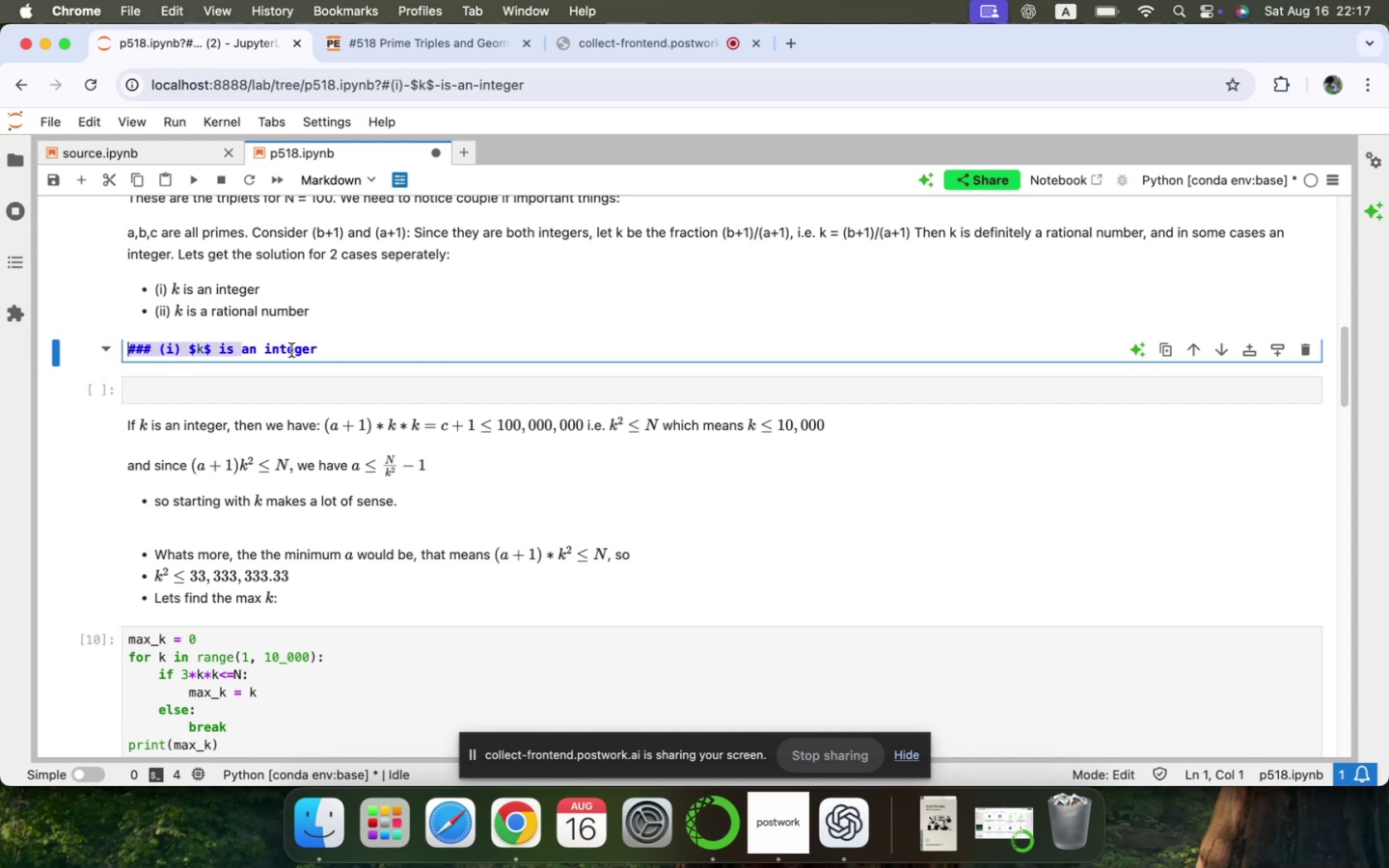 
left_click([306, 362])
 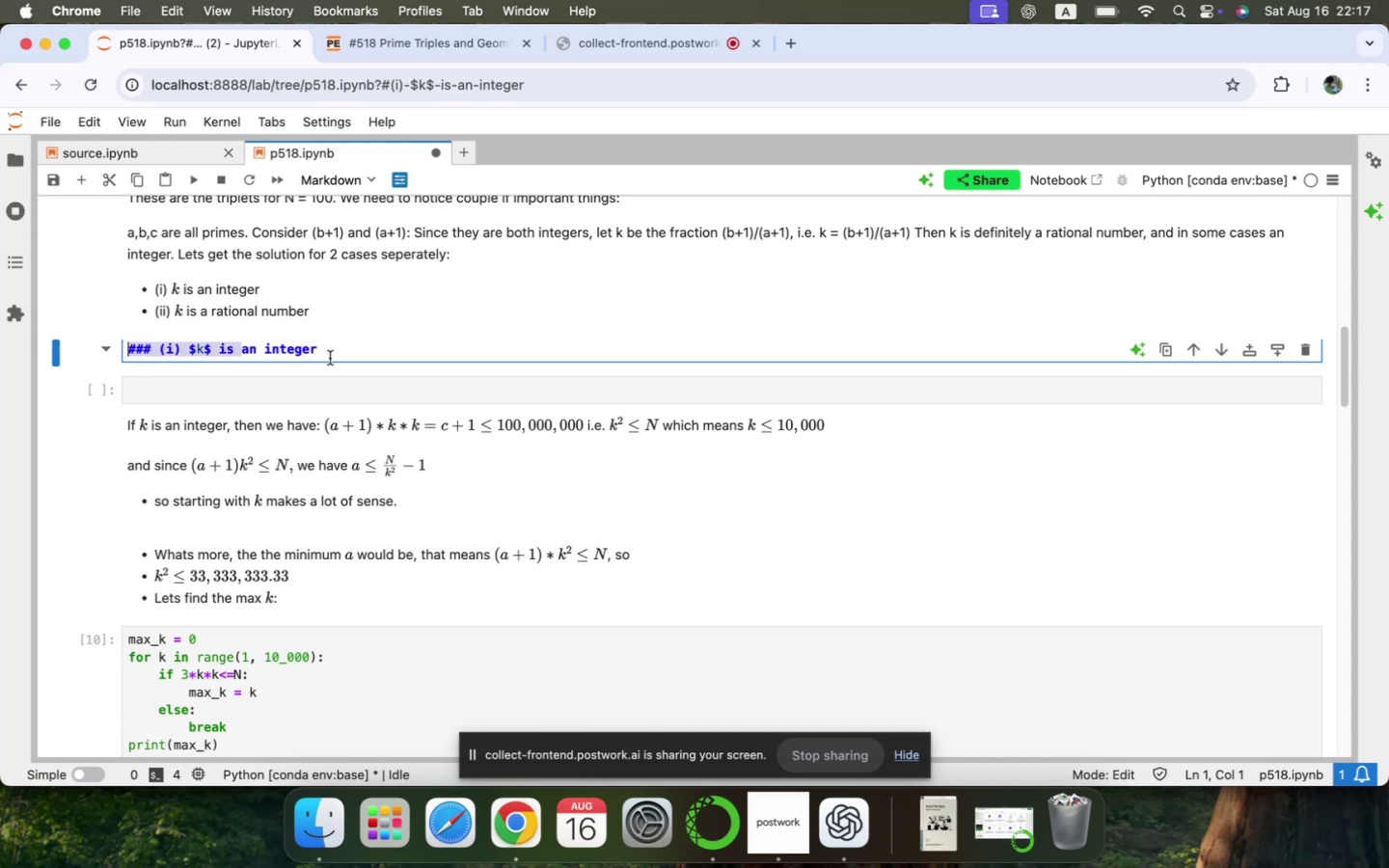 
key(Shift+Enter)
 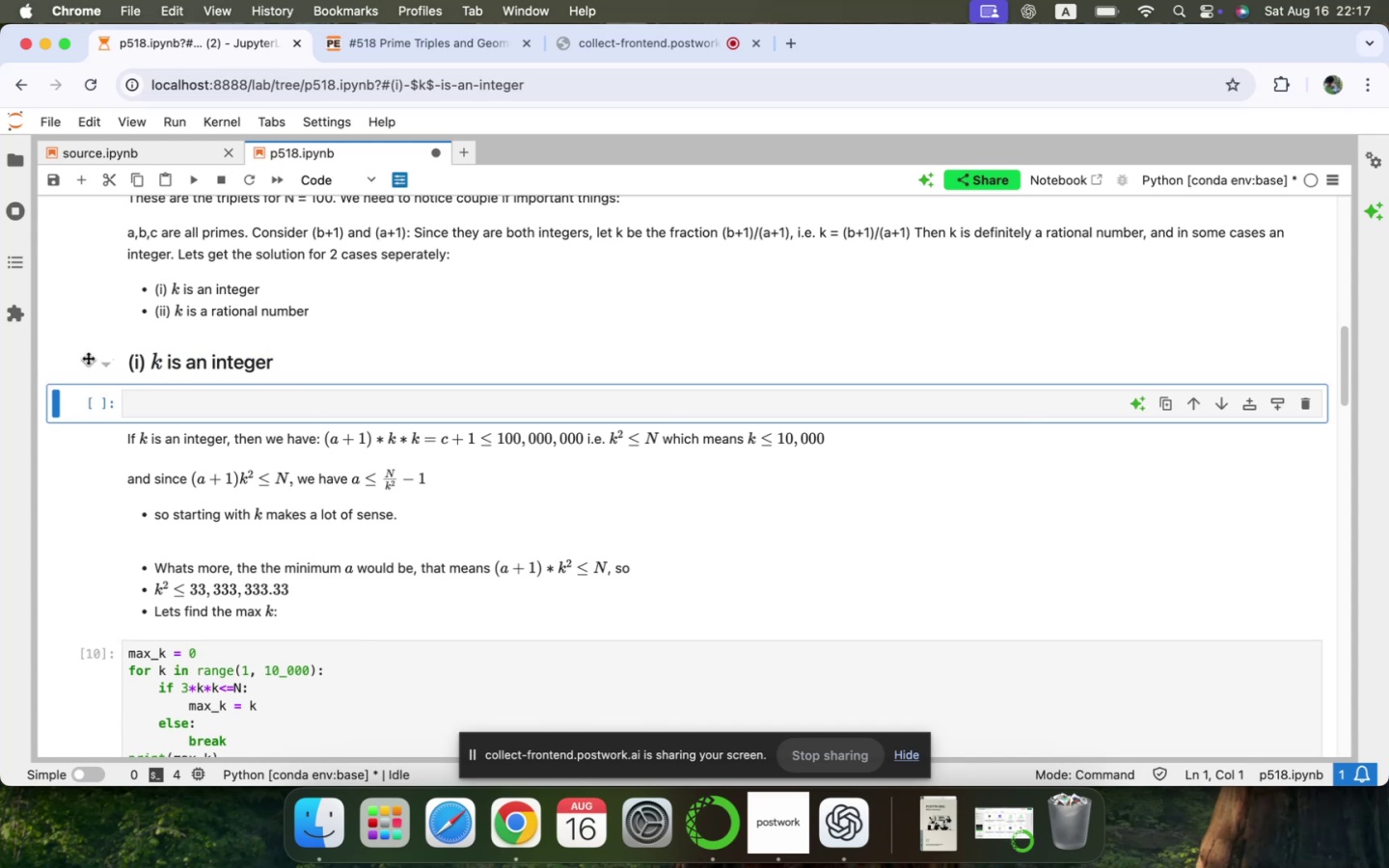 
left_click([97, 360])
 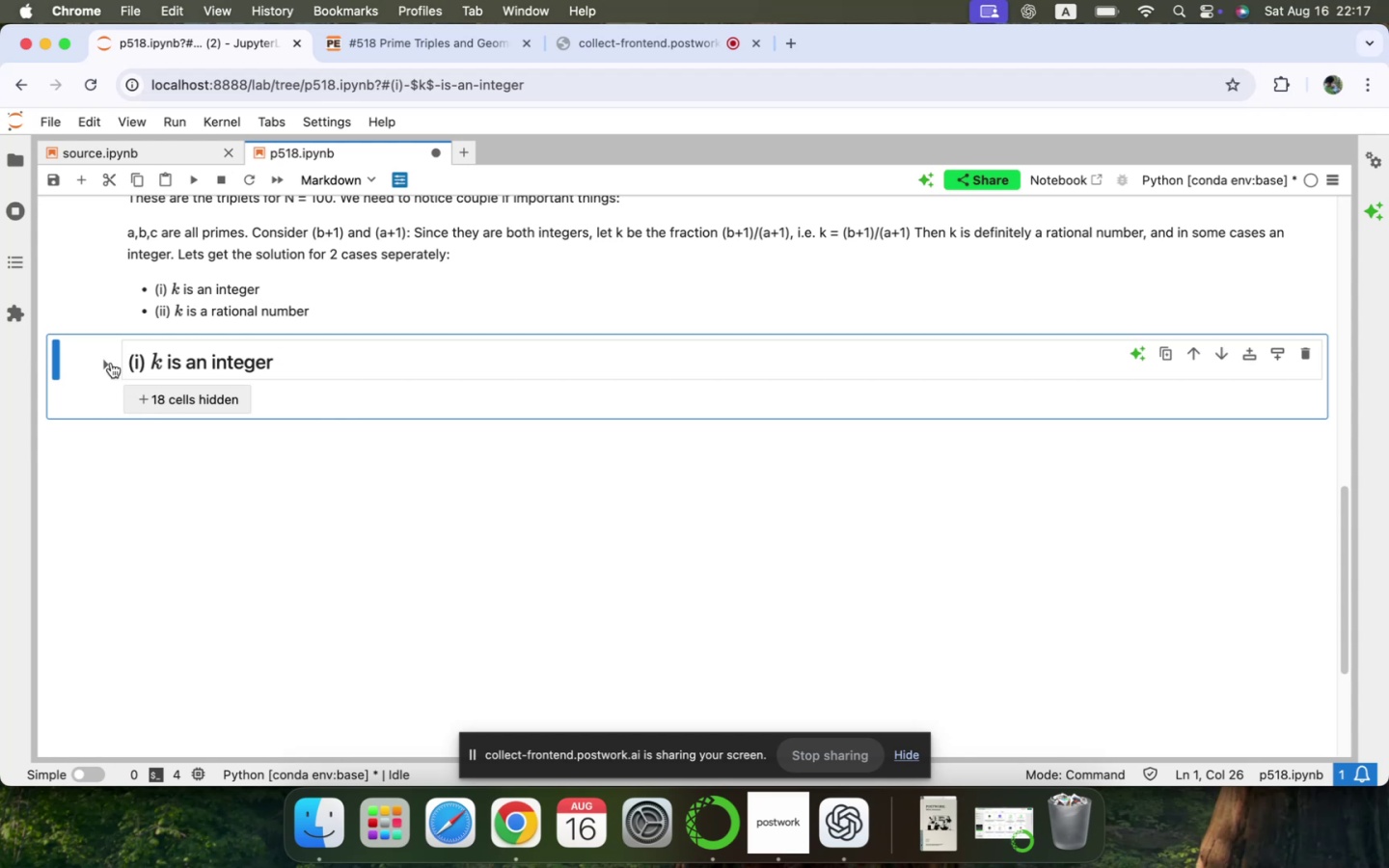 
key(B)
 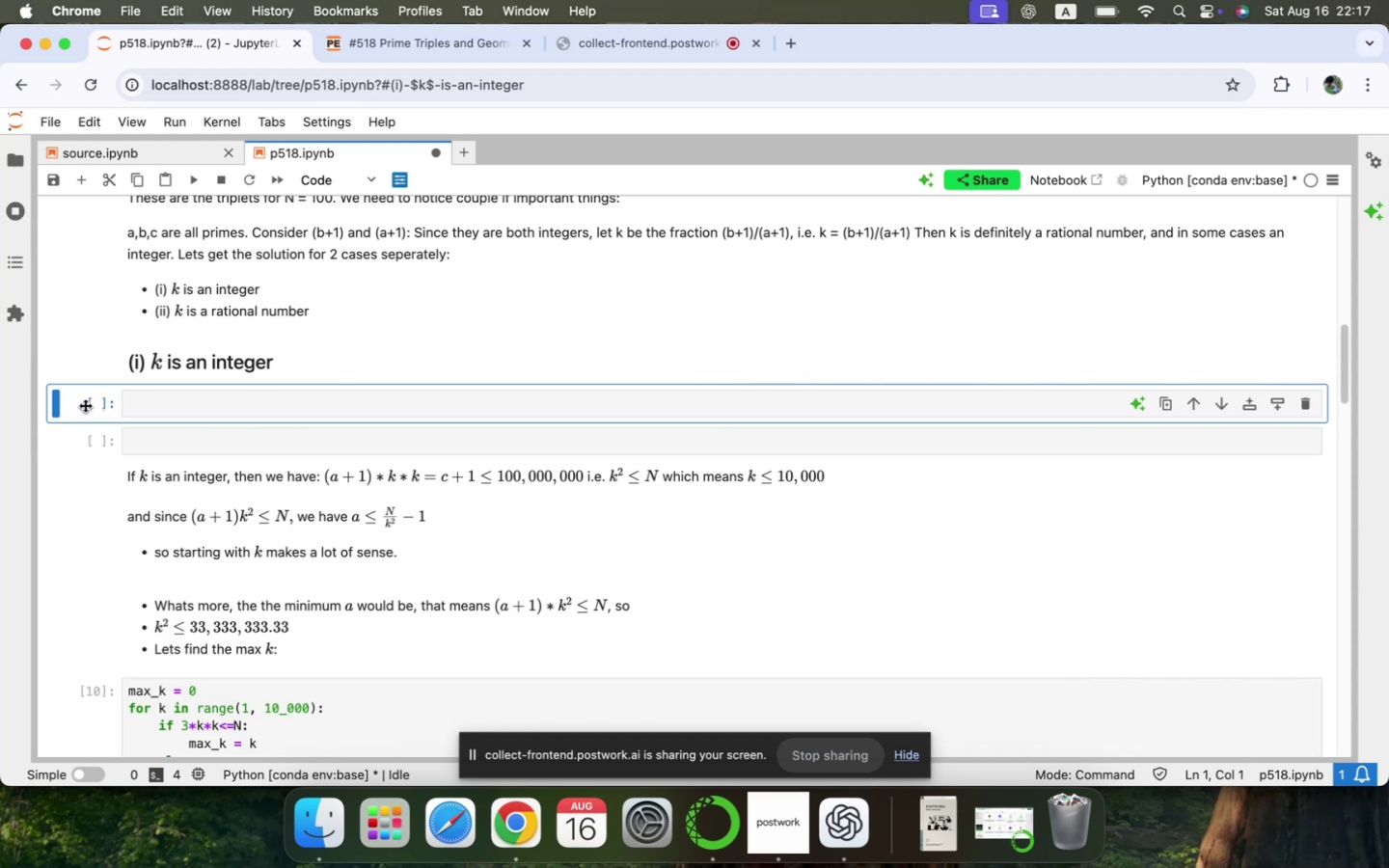 
type(dddd)
 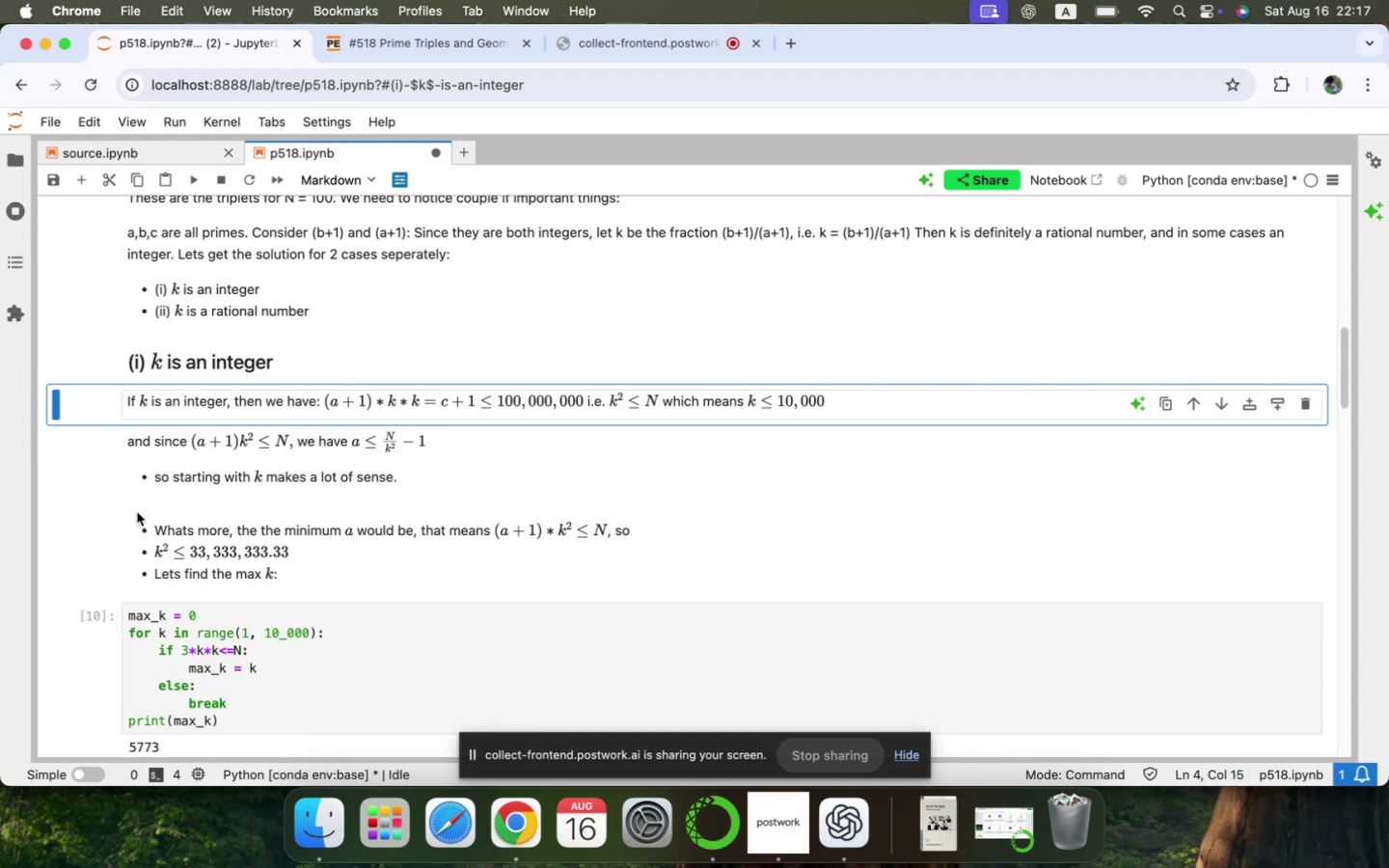 
scroll: coordinate [137, 512], scroll_direction: down, amount: 387.0
 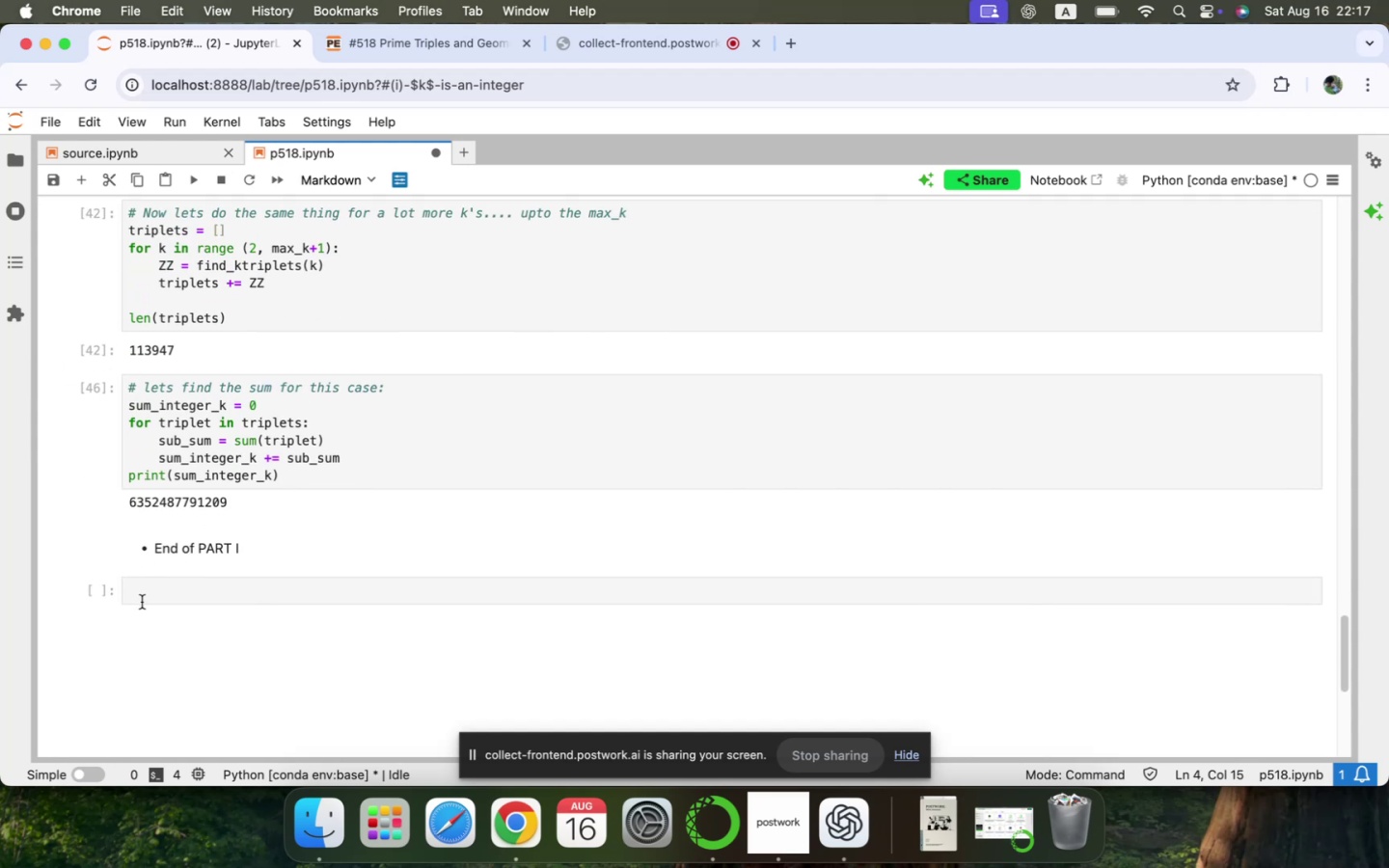 
left_click([141, 604])
 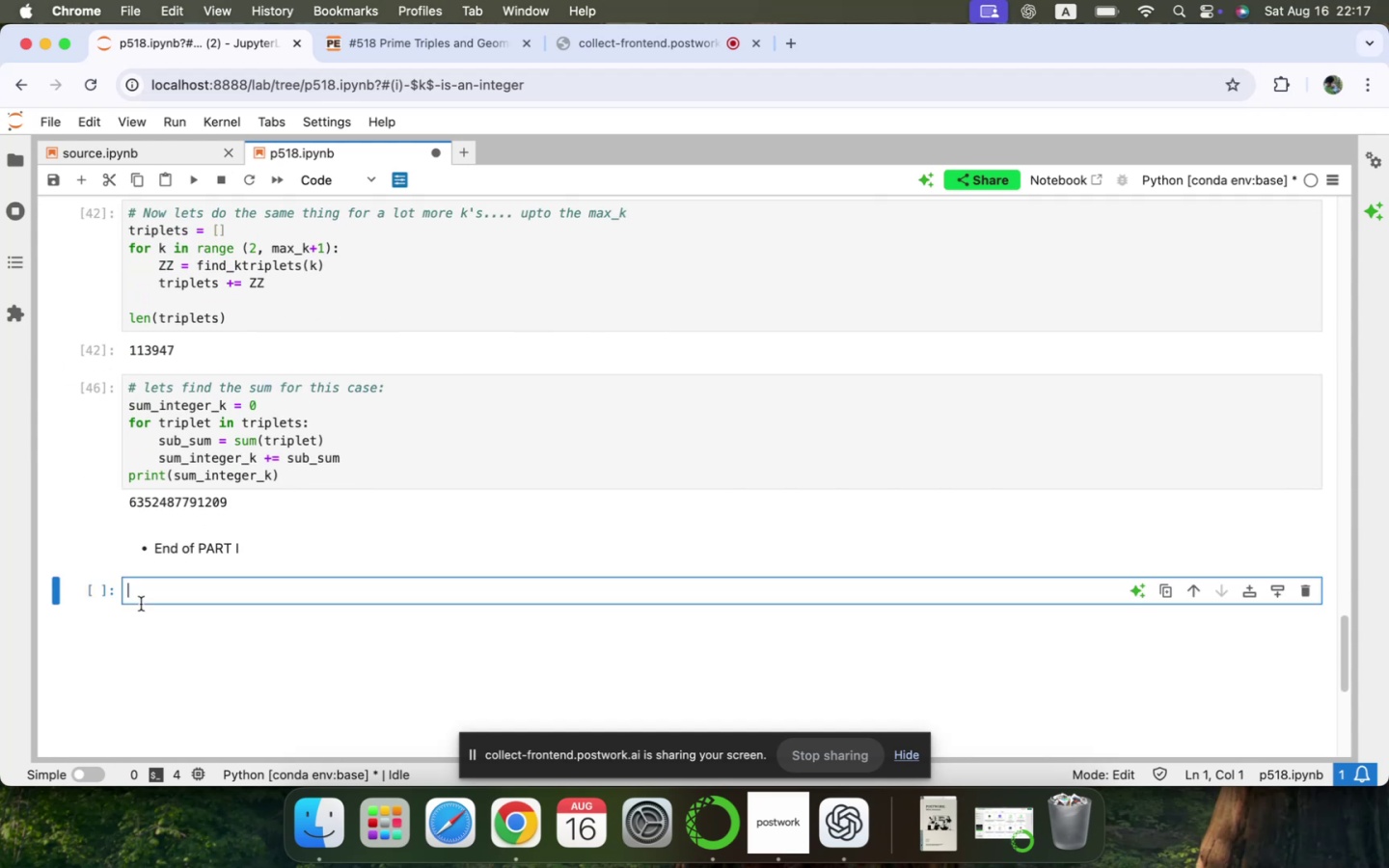 
type(### )
 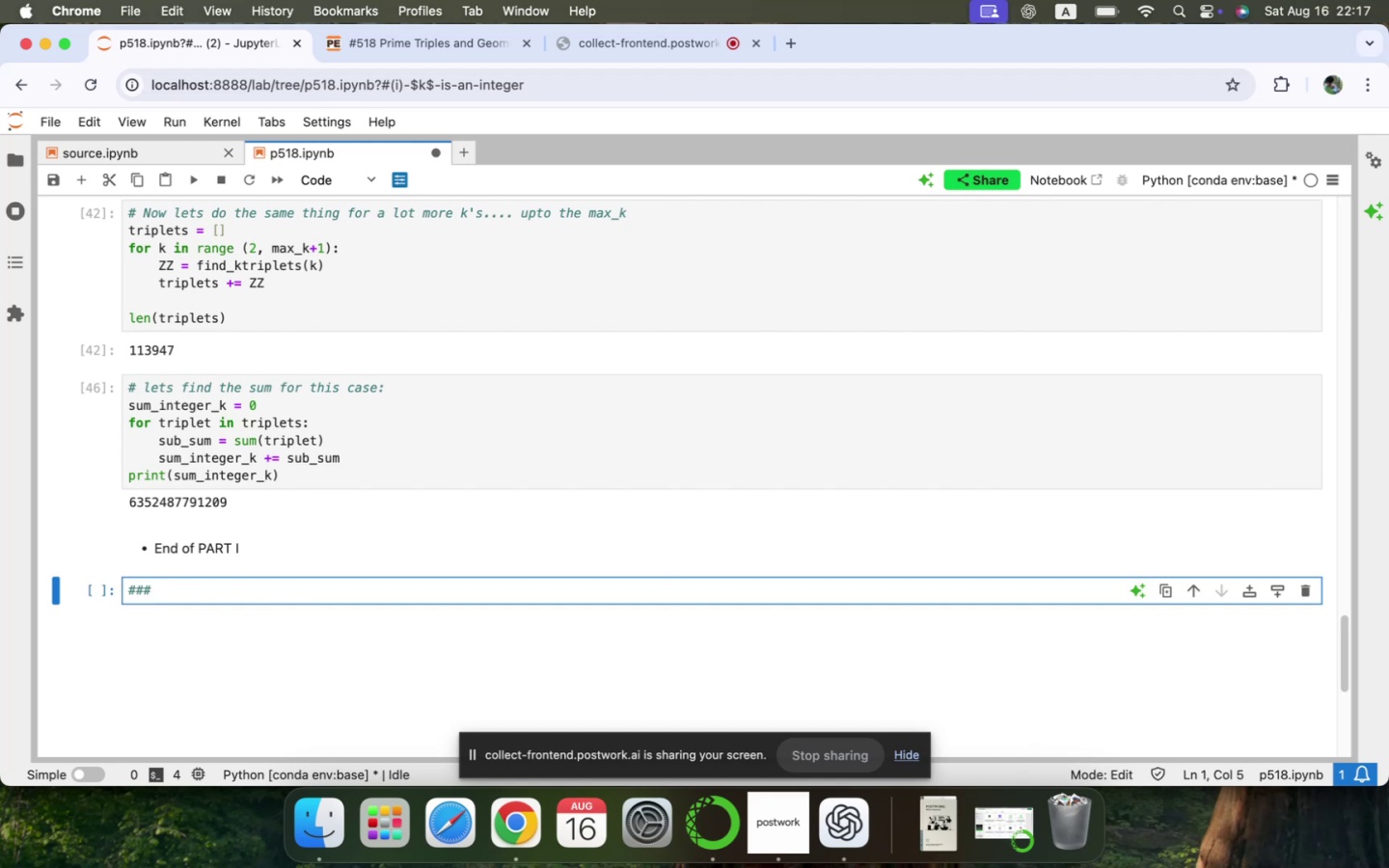 
key(Meta+CommandLeft)
 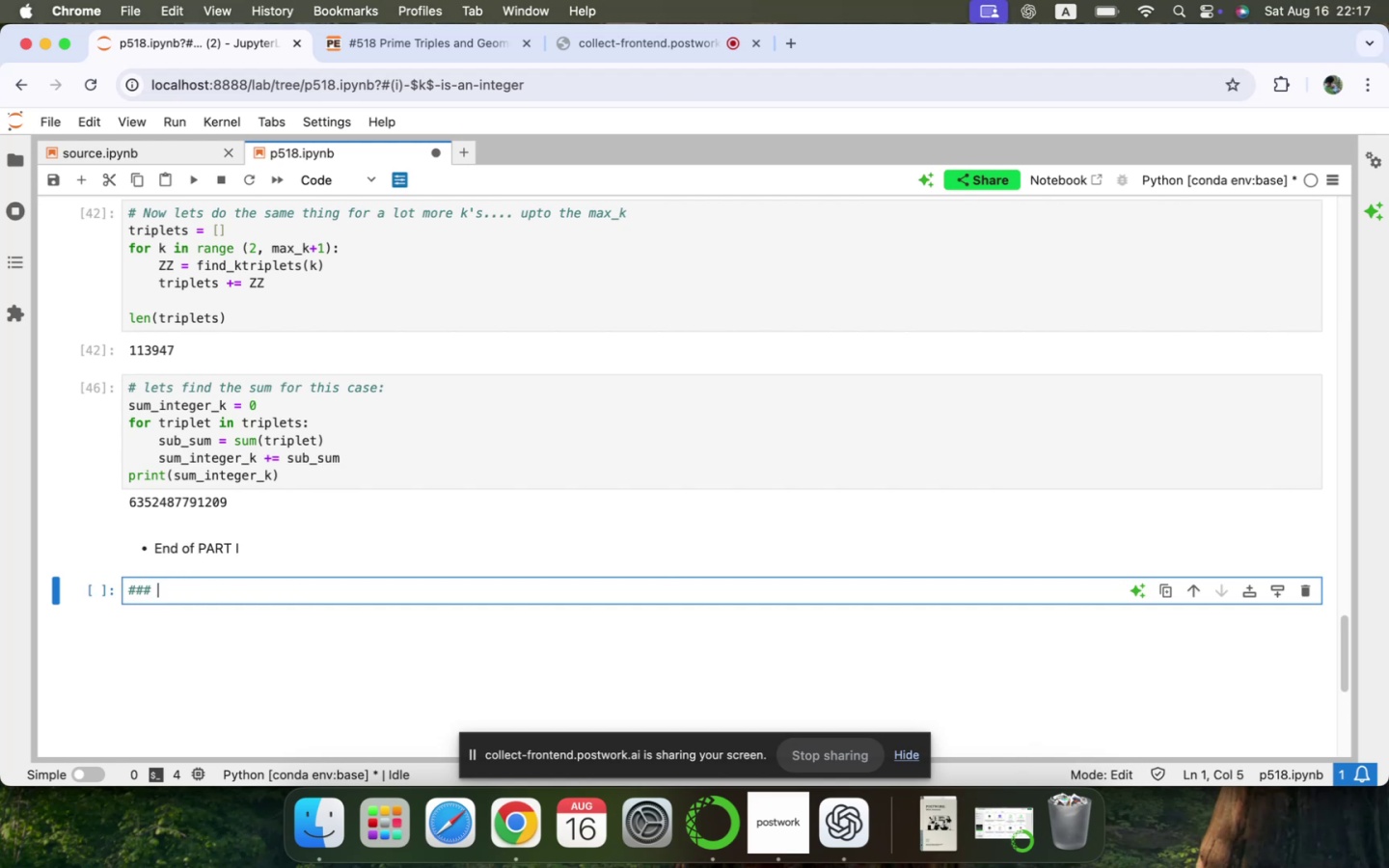 
key(Meta+V)
 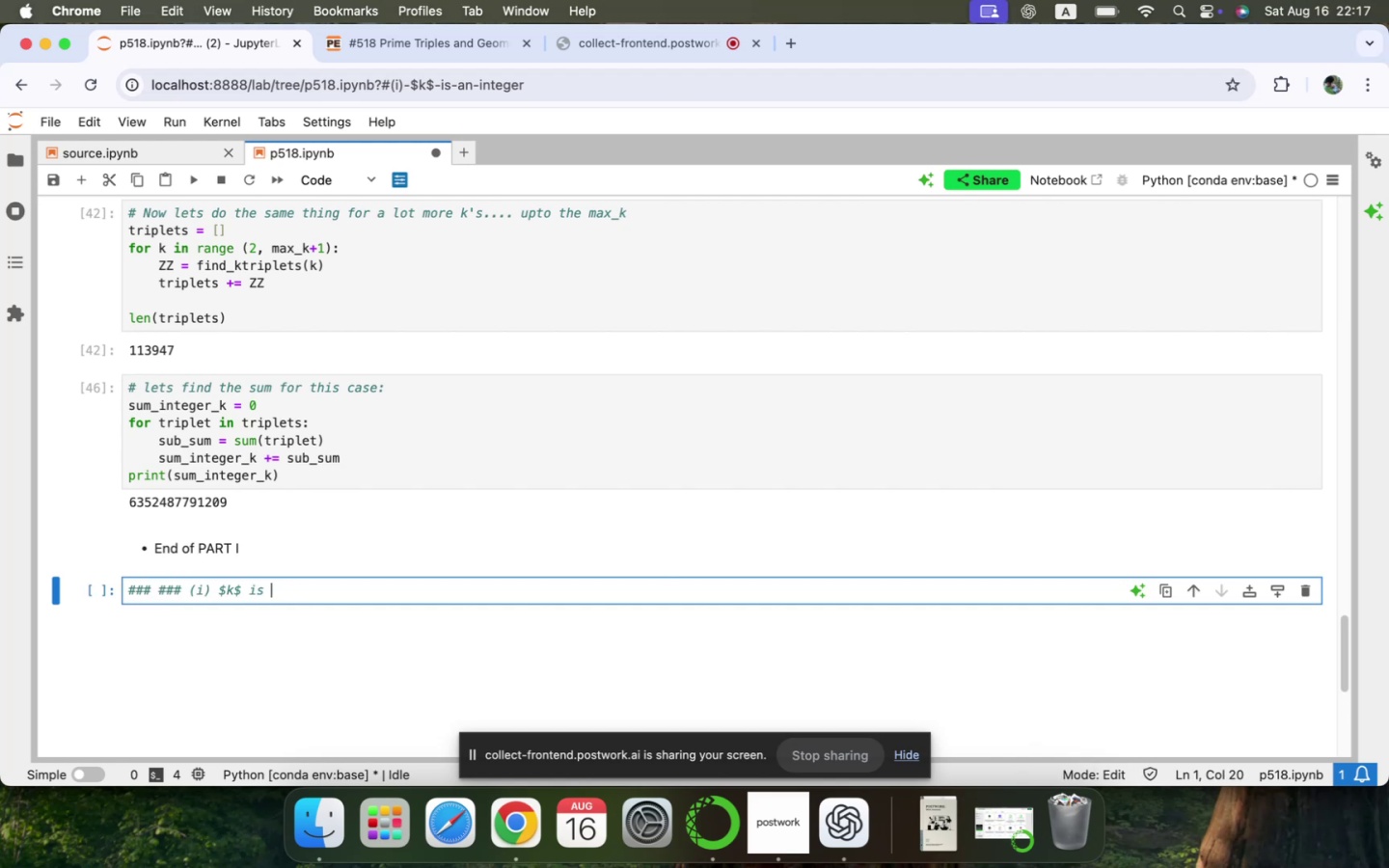 
hold_key(key=ArrowLeft, duration=1.44)
 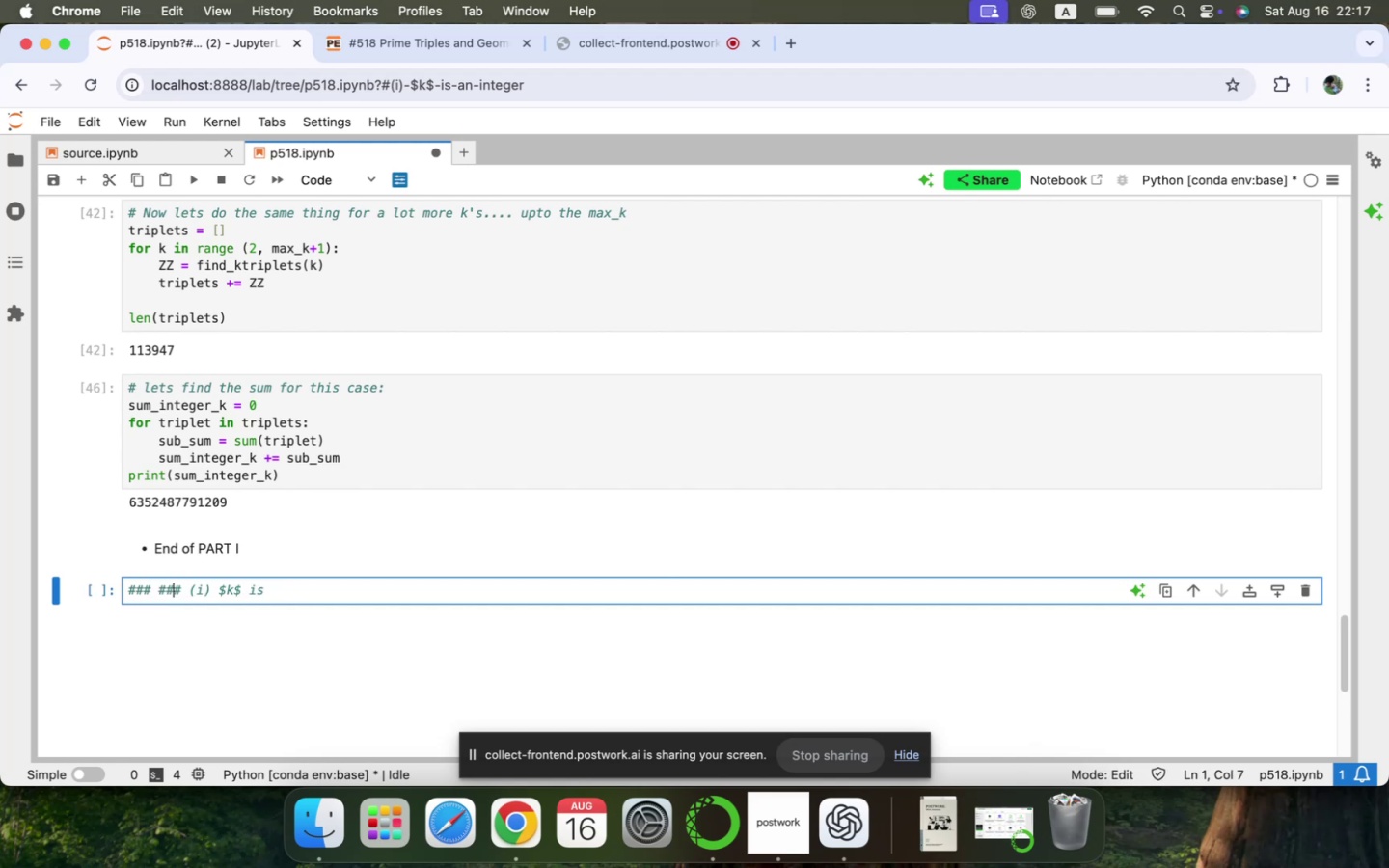 
key(ArrowRight)
 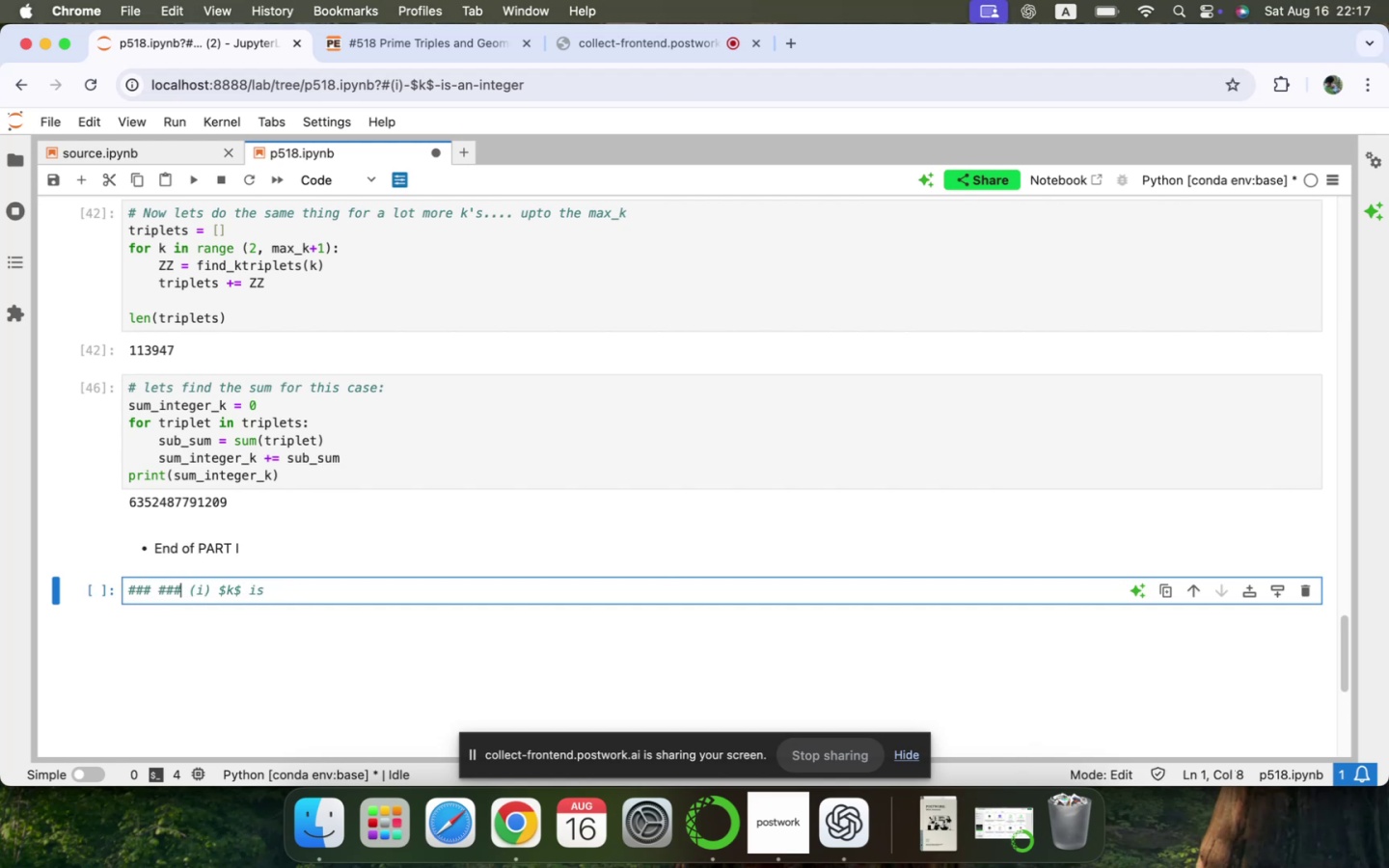 
key(Backspace)
 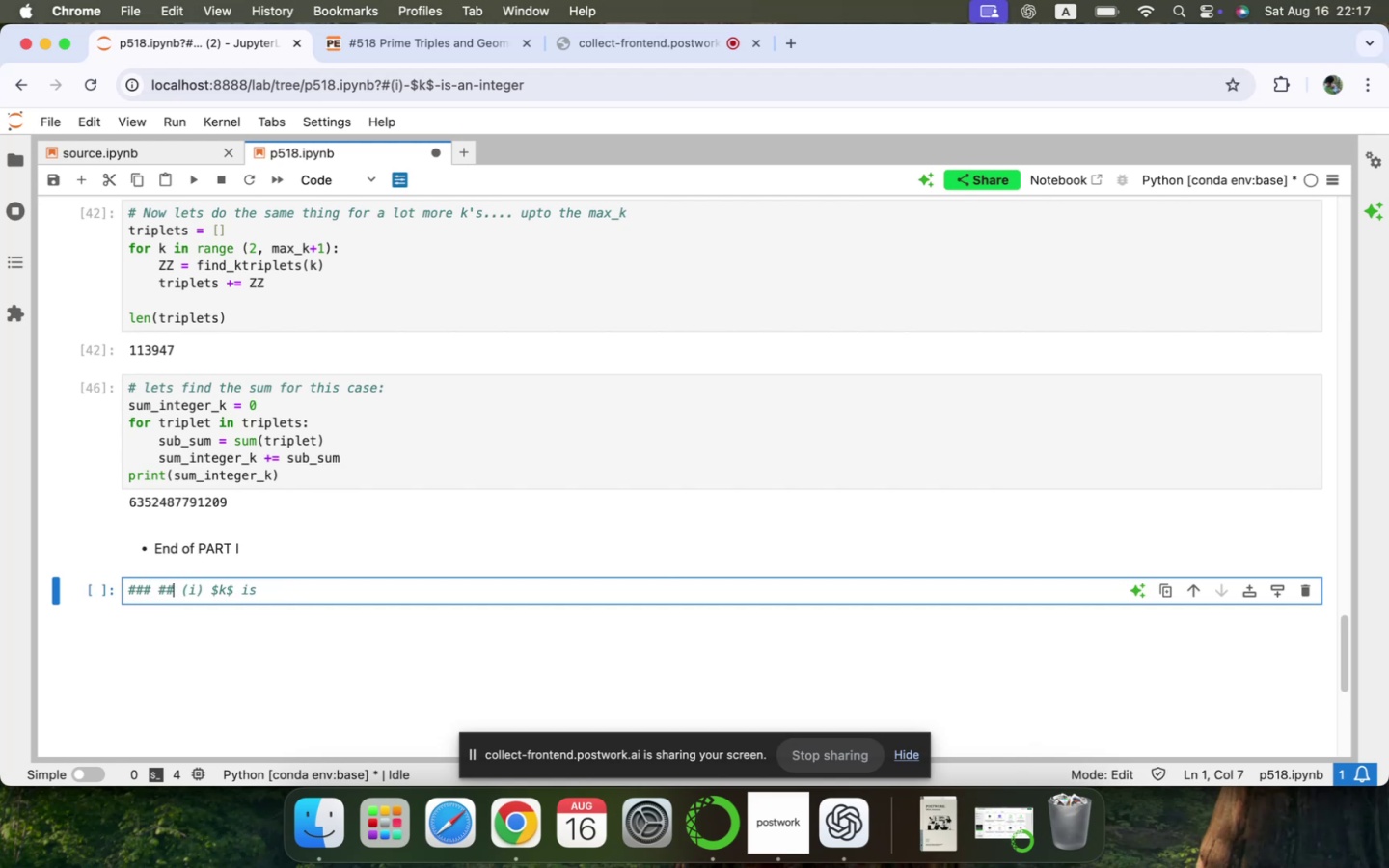 
key(Backspace)
 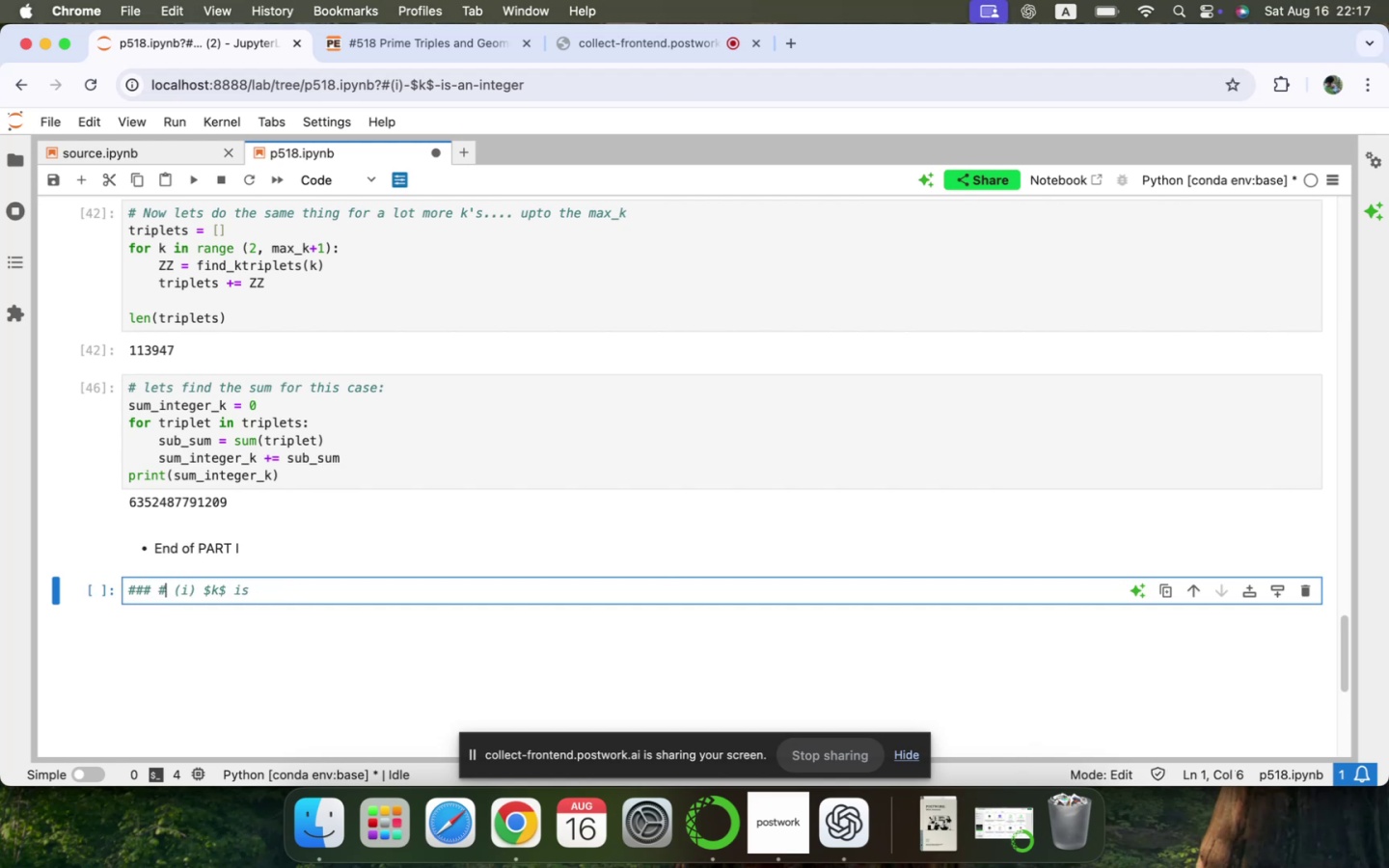 
key(Backspace)
 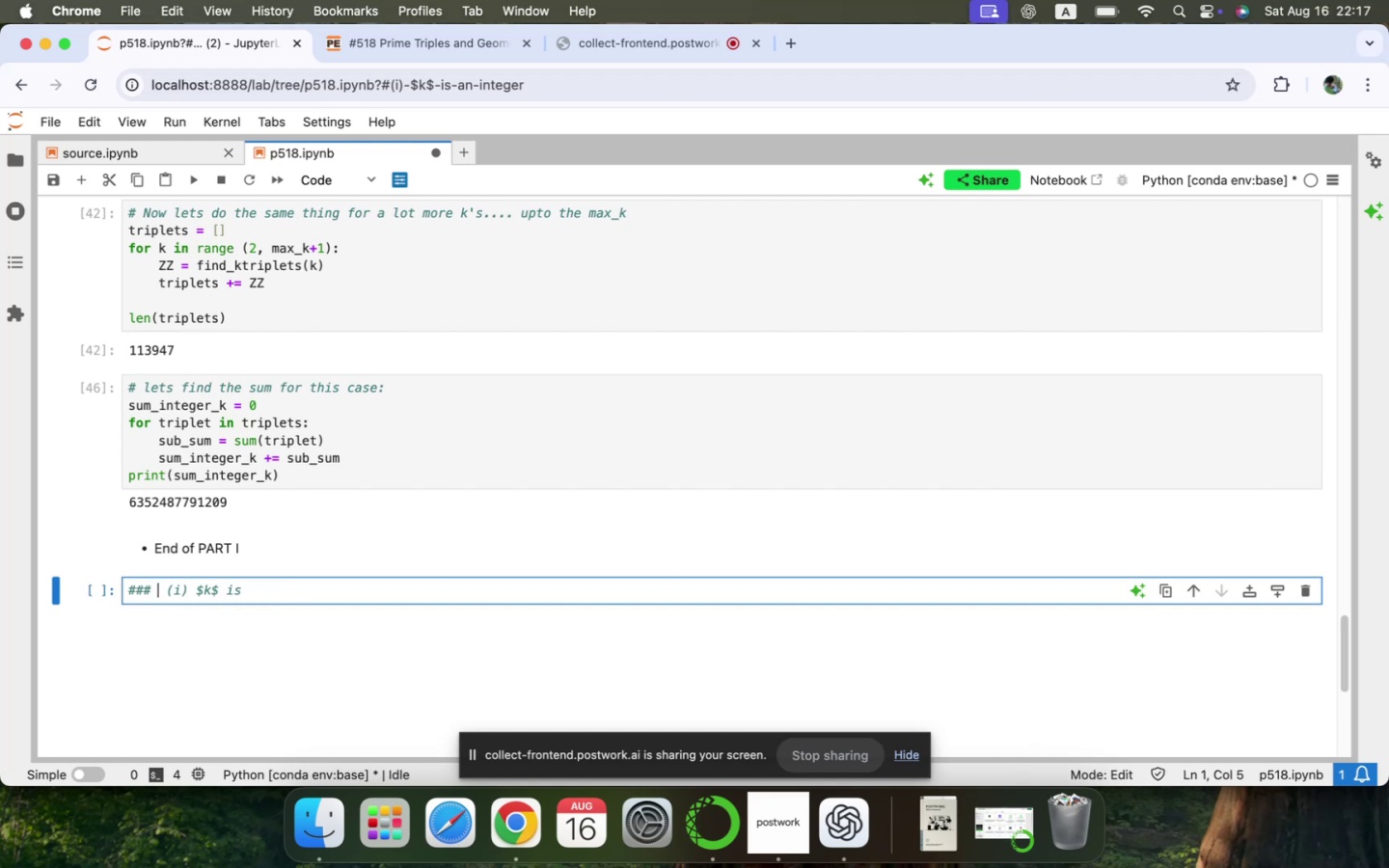 
key(Backspace)
 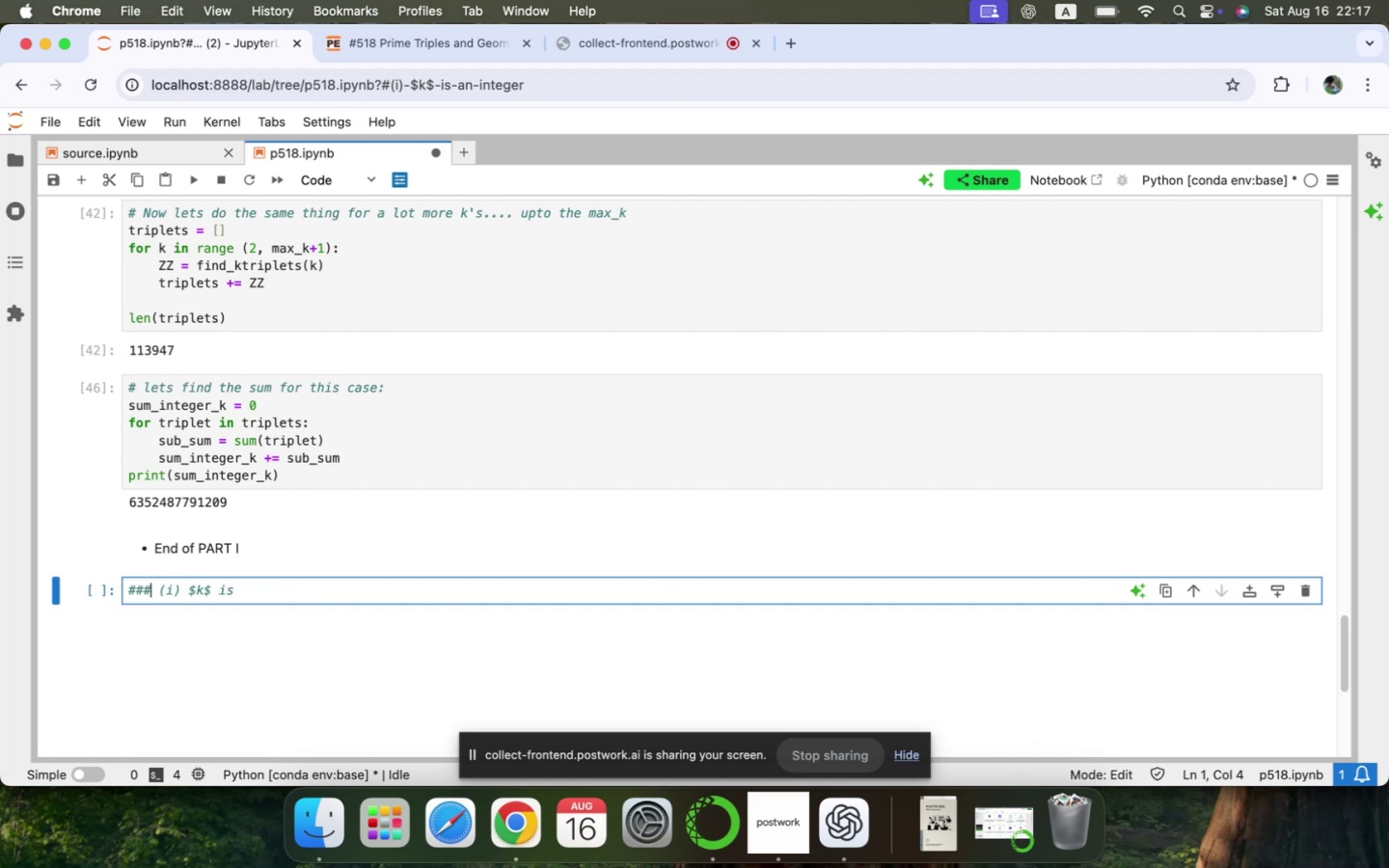 
key(ArrowRight)
 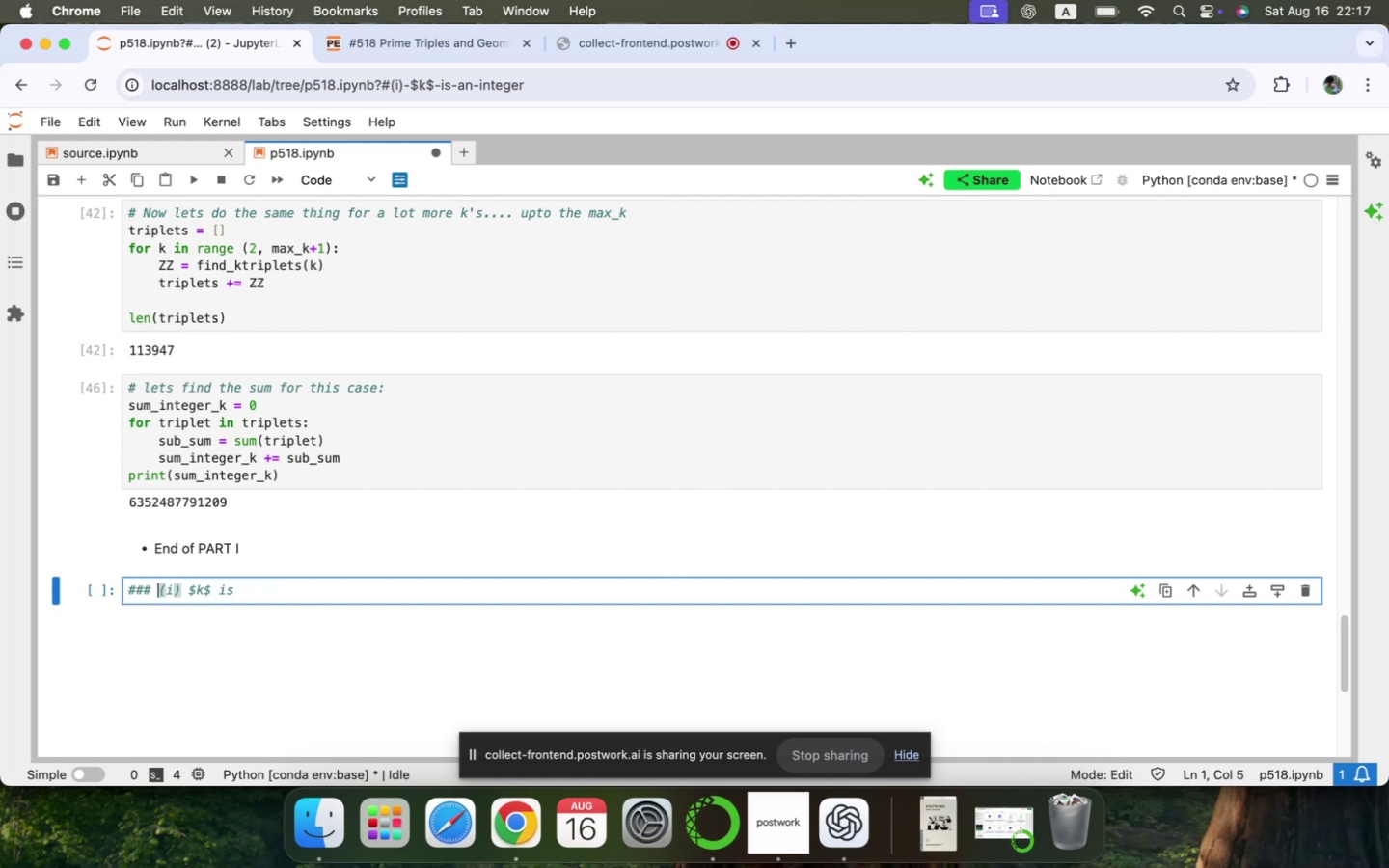 
key(ArrowRight)
 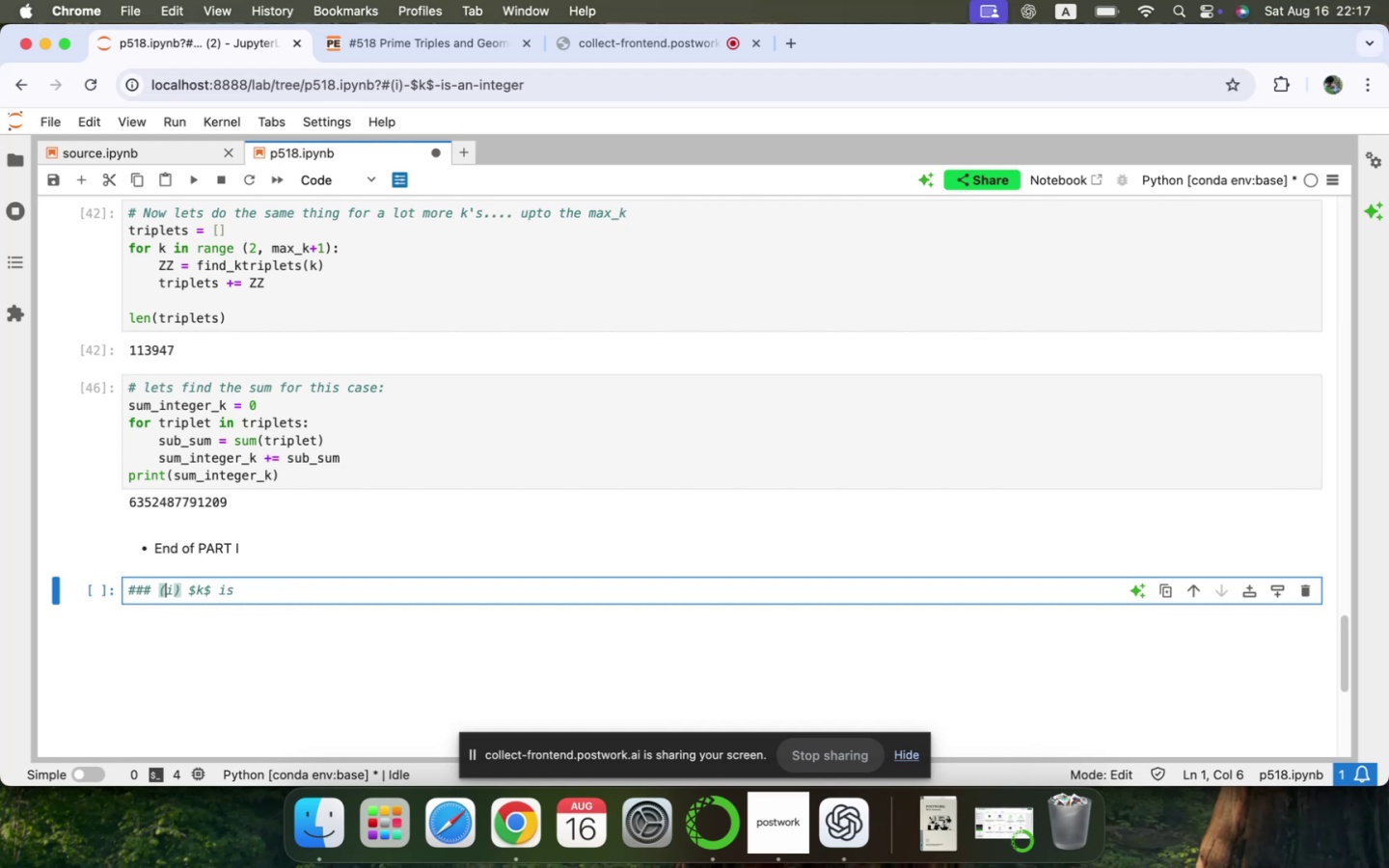 
key(Shift+ShiftLeft)
 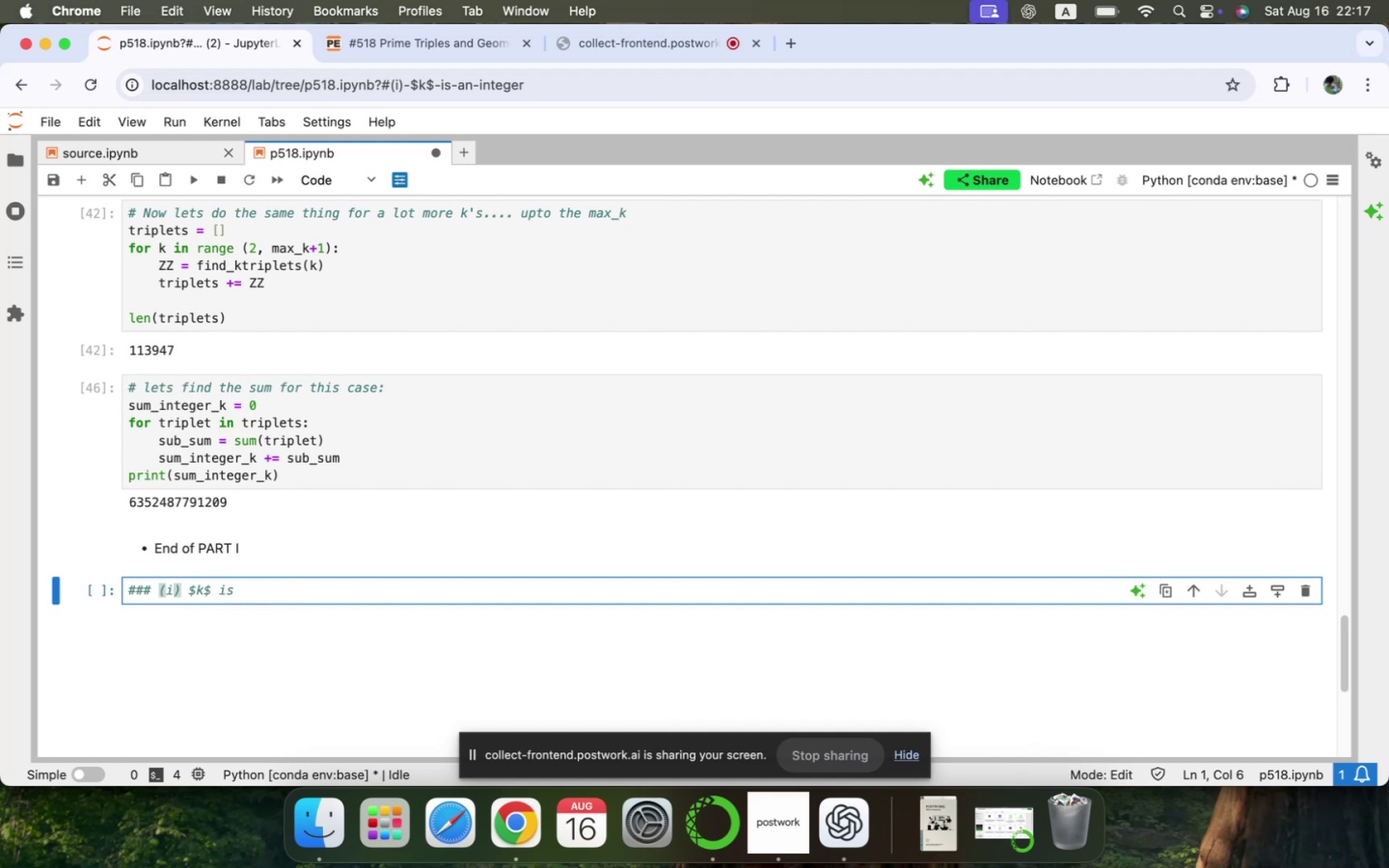 
key(Shift+I)
 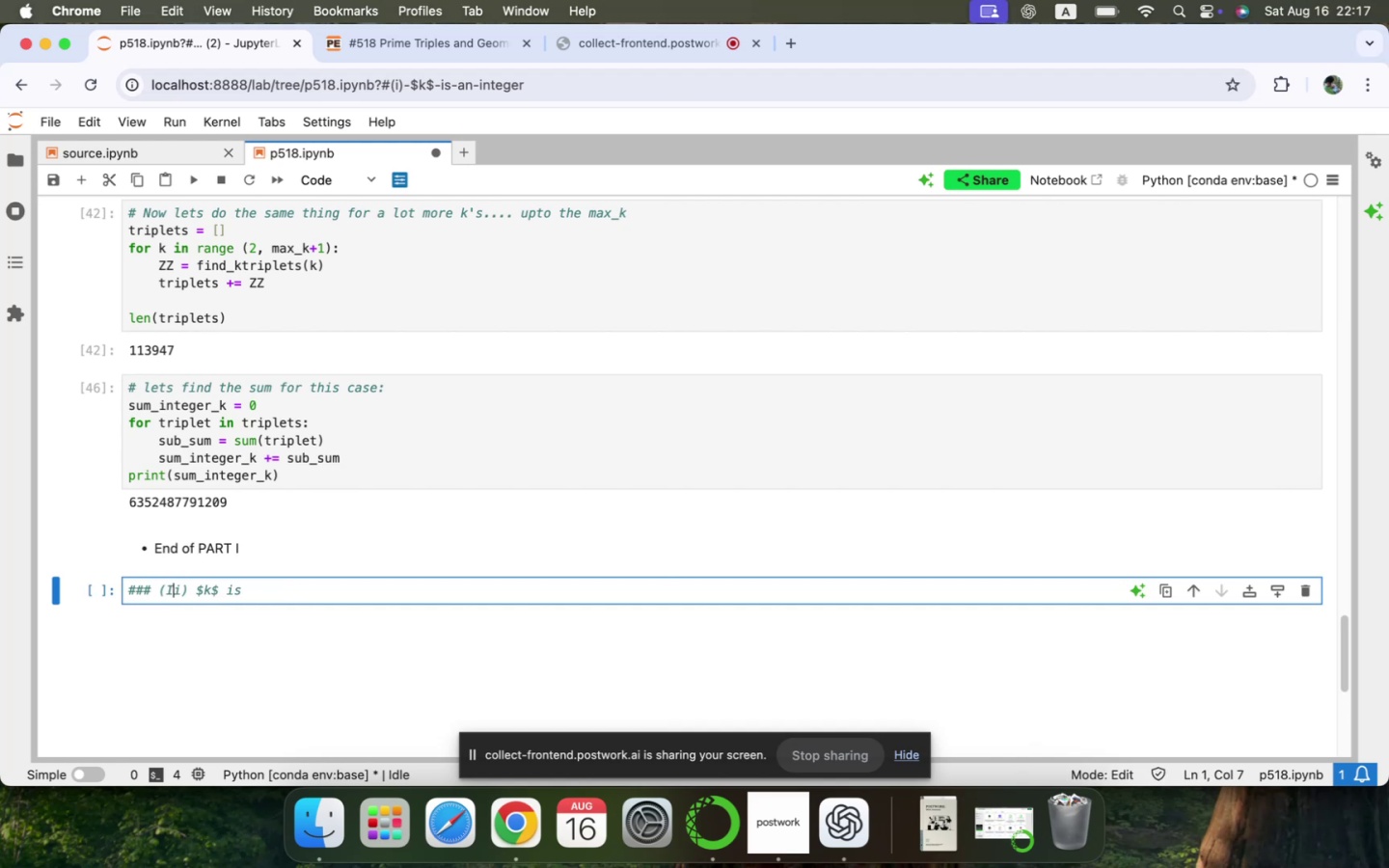 
key(Shift+ShiftLeft)
 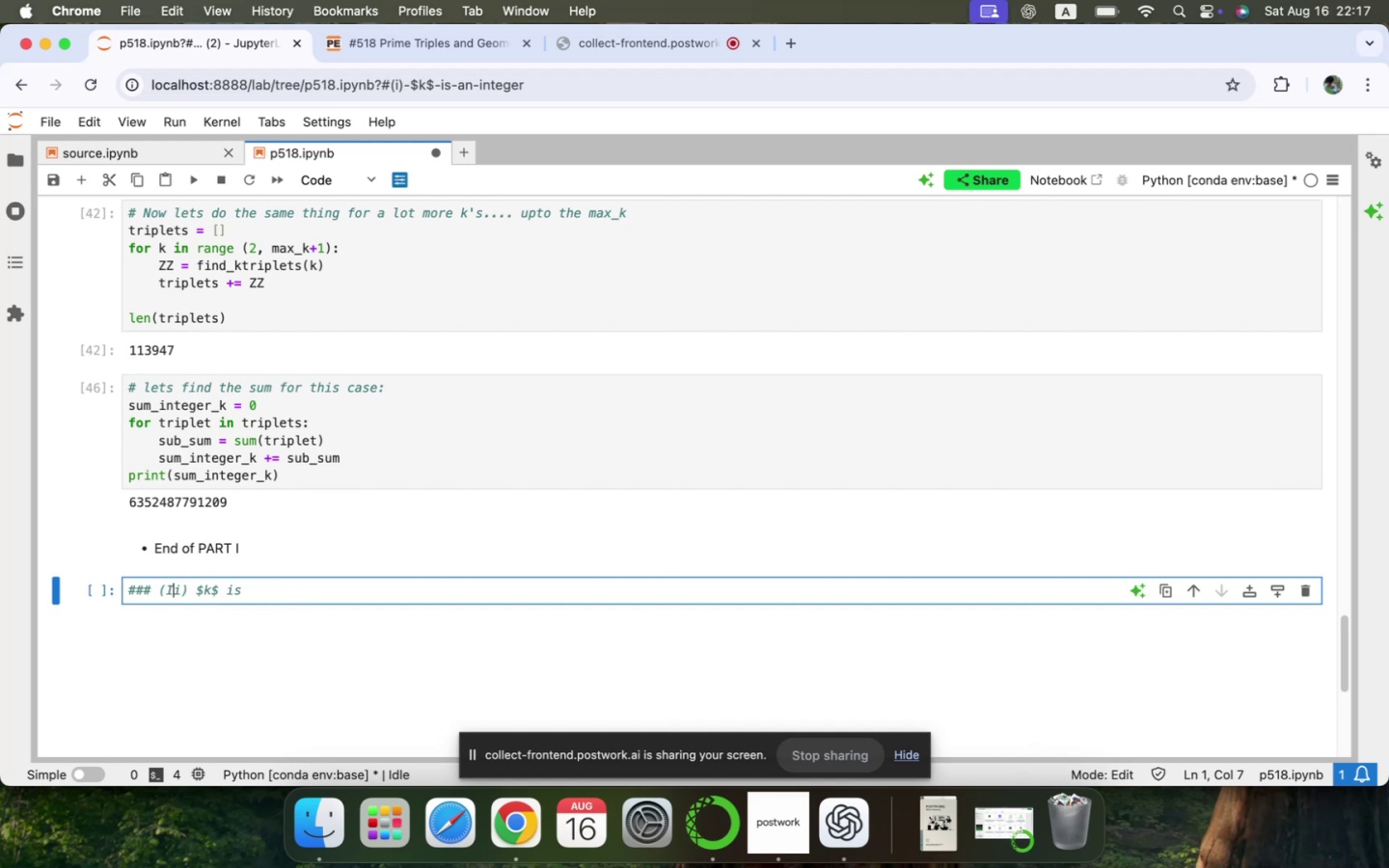 
key(Shift+Enter)
 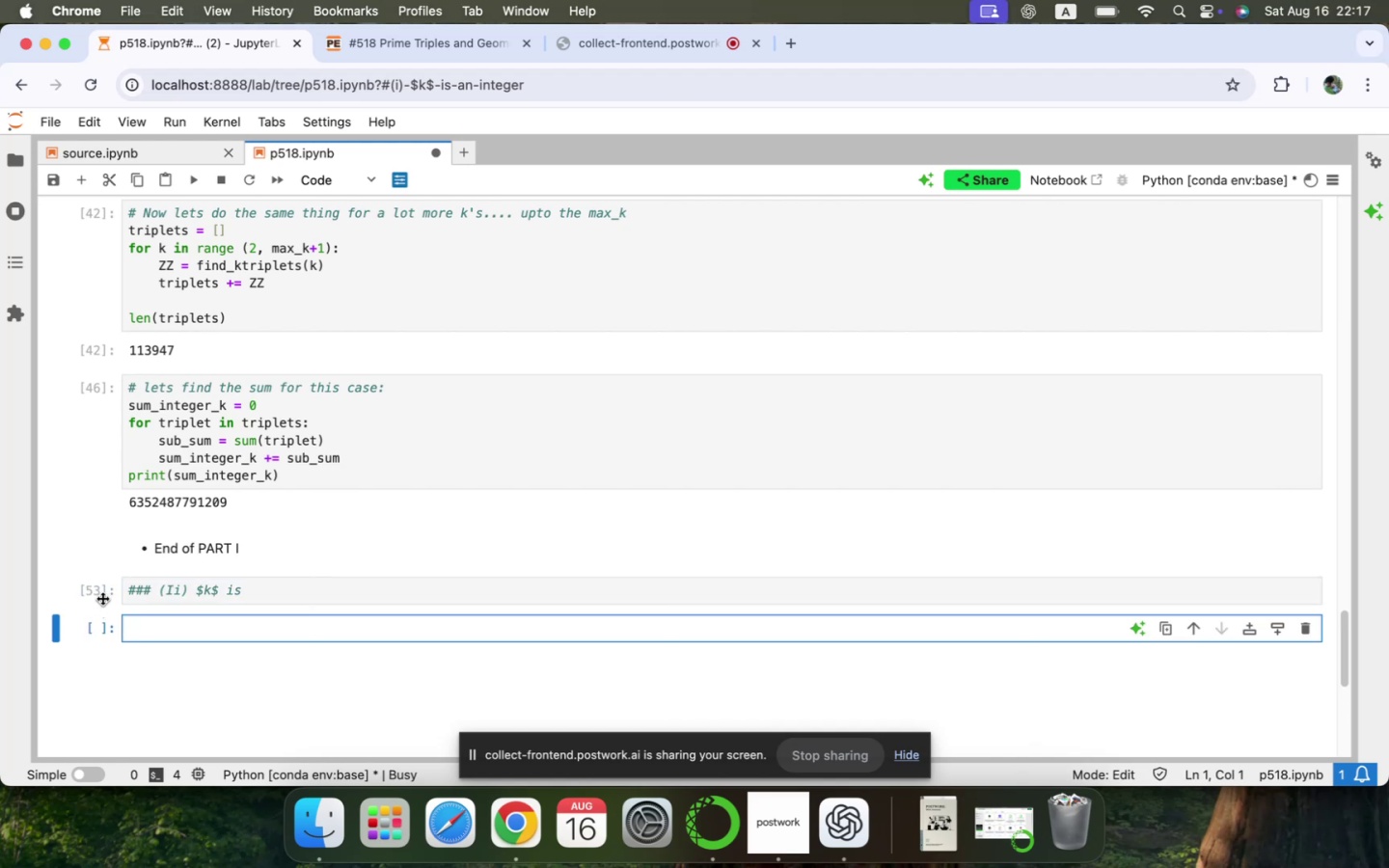 
left_click([235, 589])
 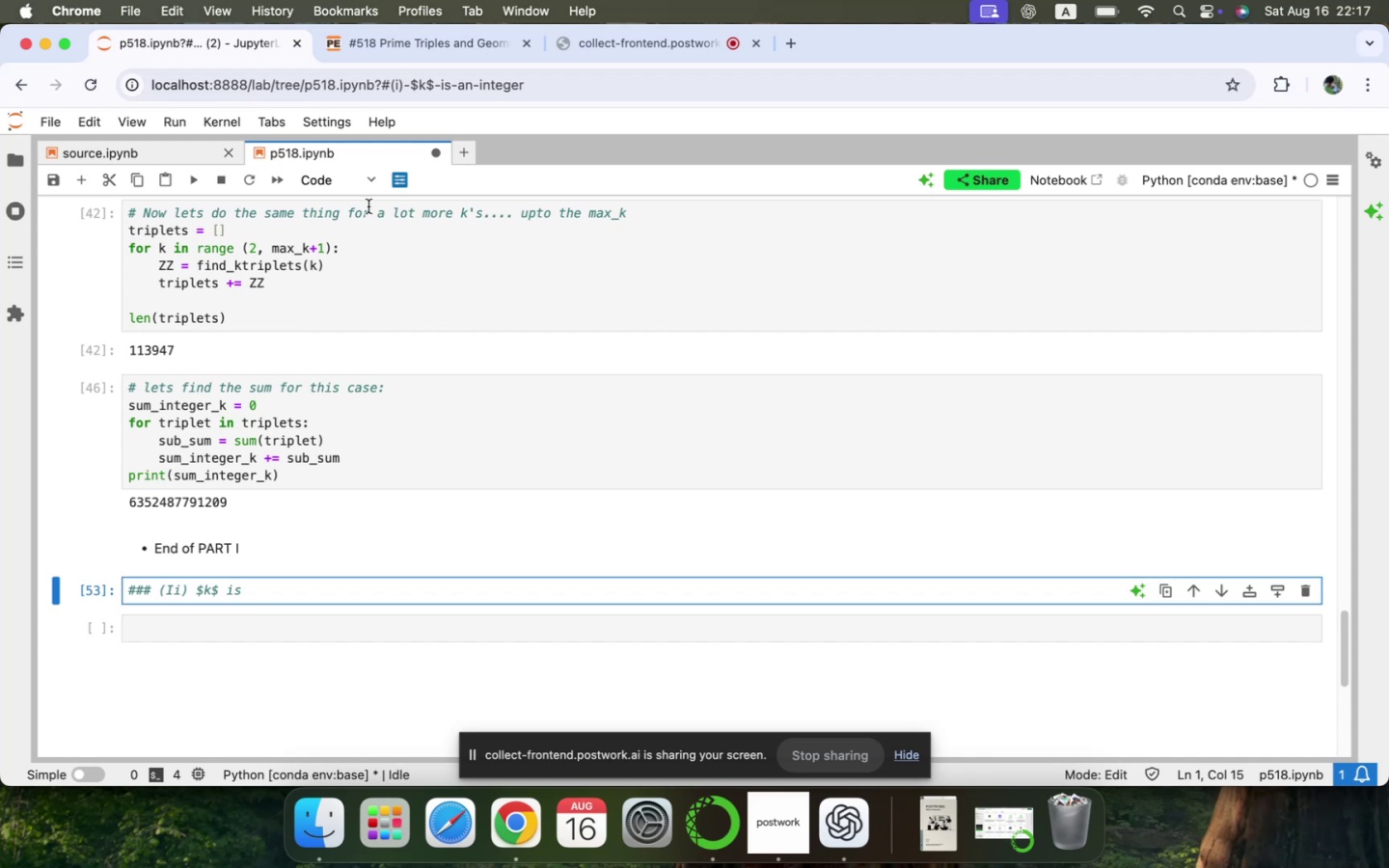 
mouse_move([338, 217])
 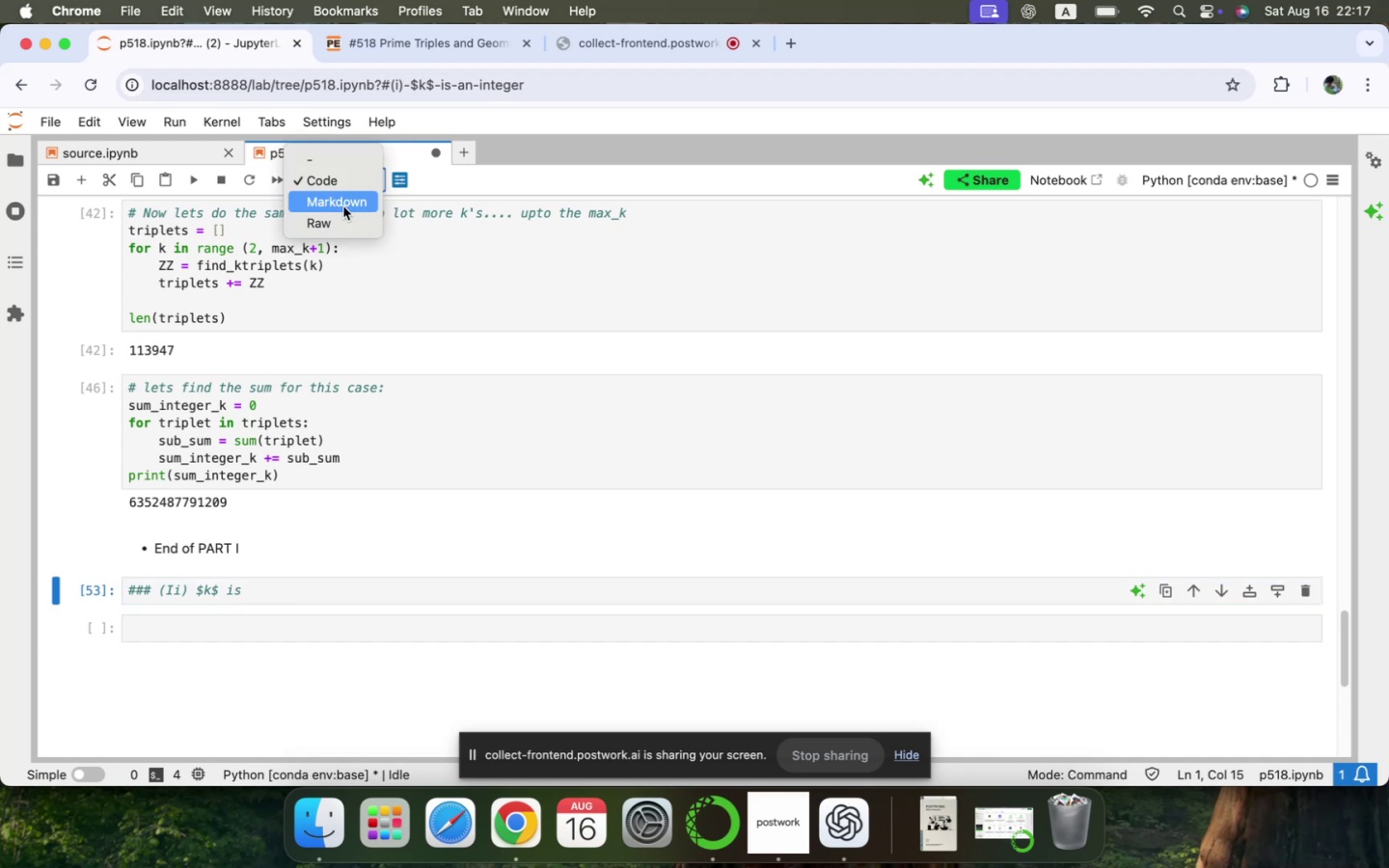 
left_click([345, 201])
 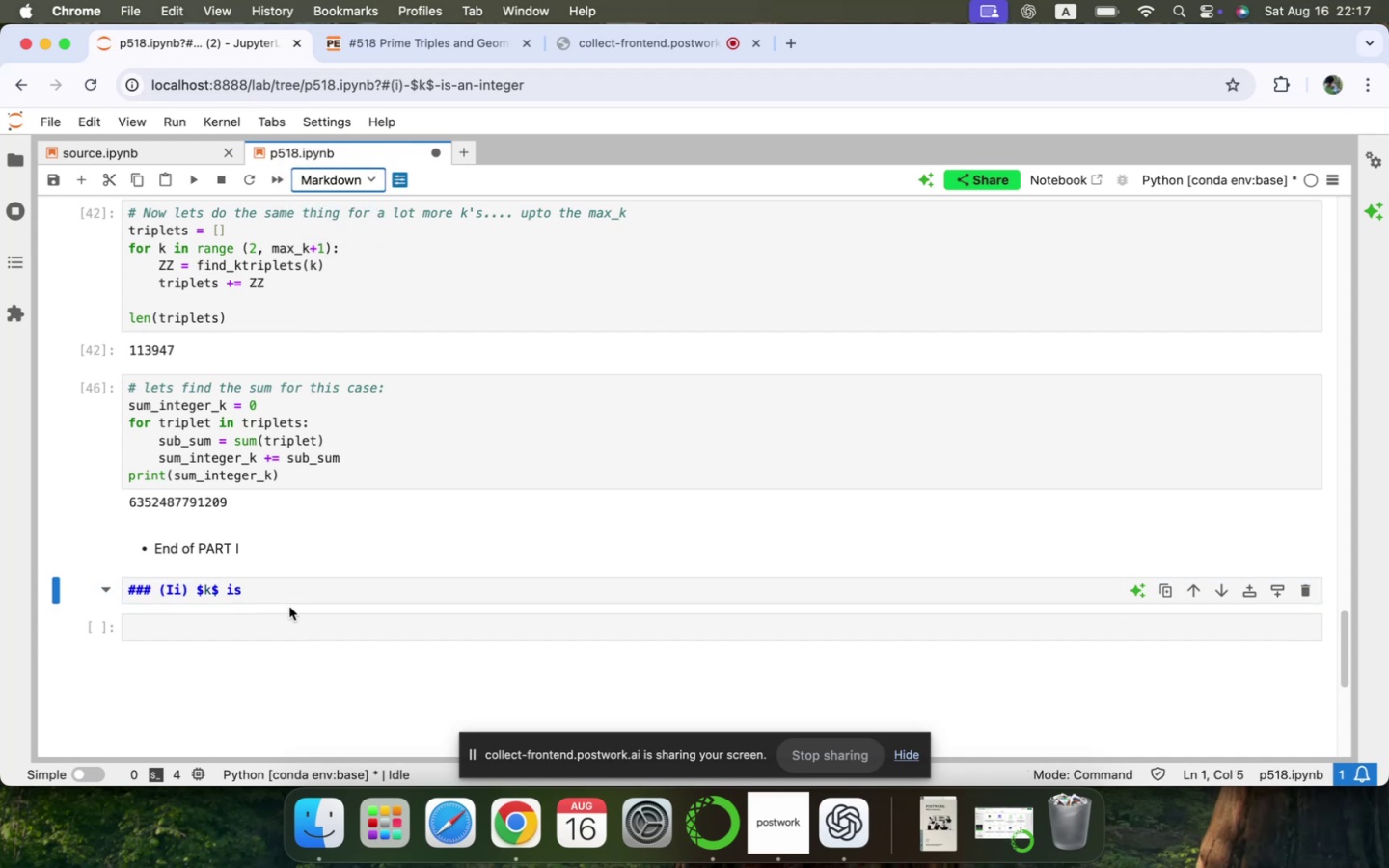 
left_click([302, 595])
 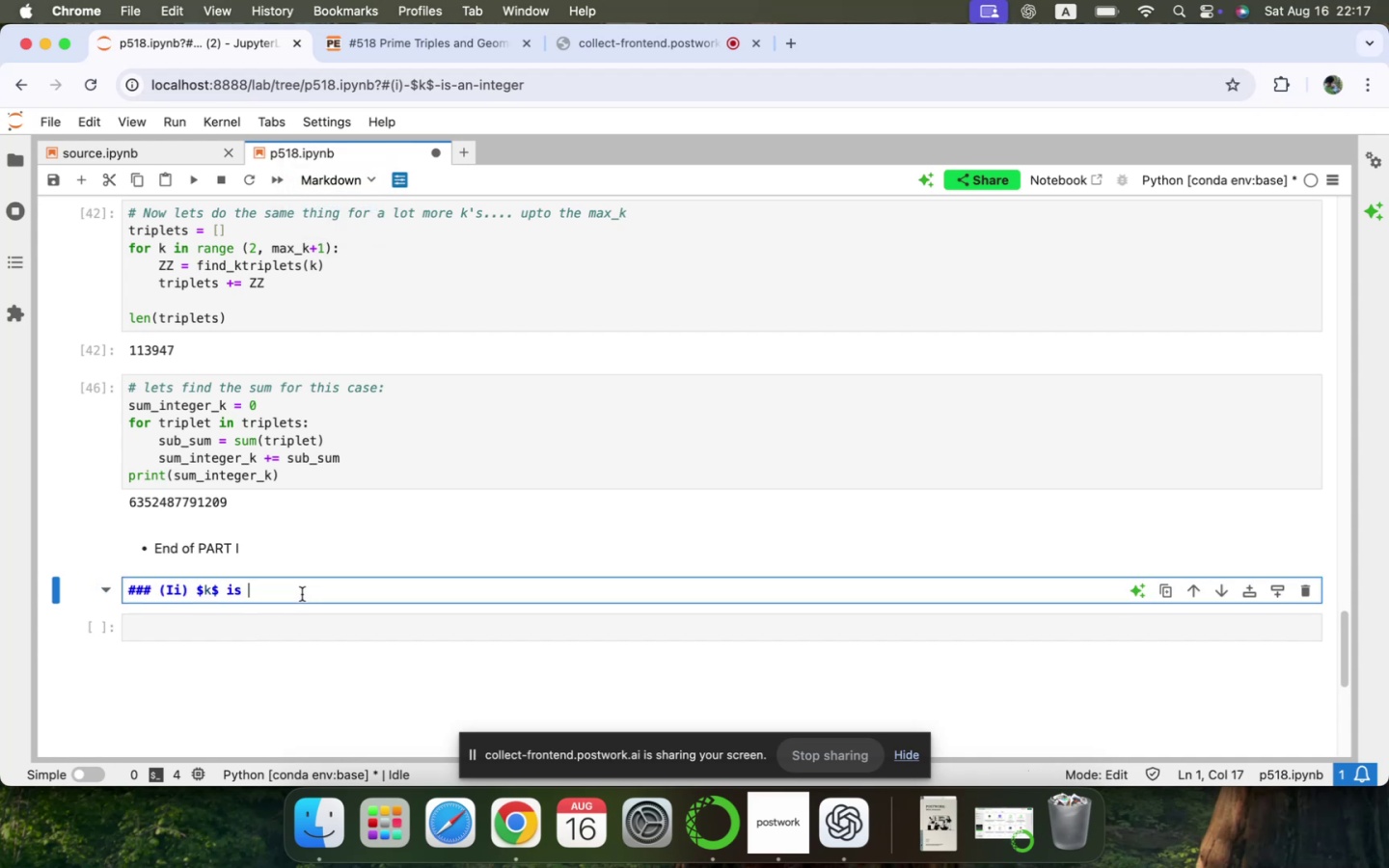 
key(Shift+ShiftLeft)
 